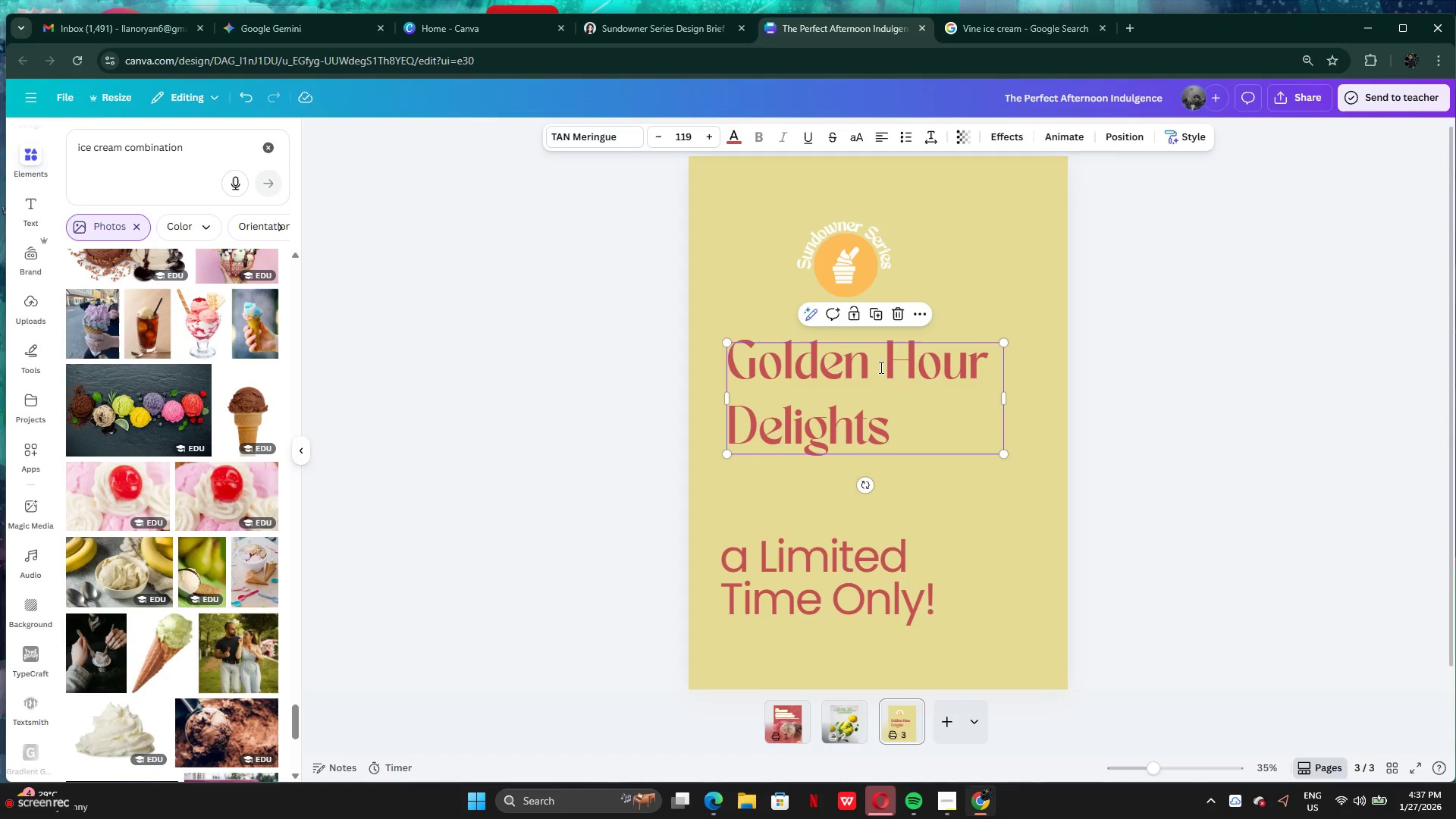 
key(Enter)
 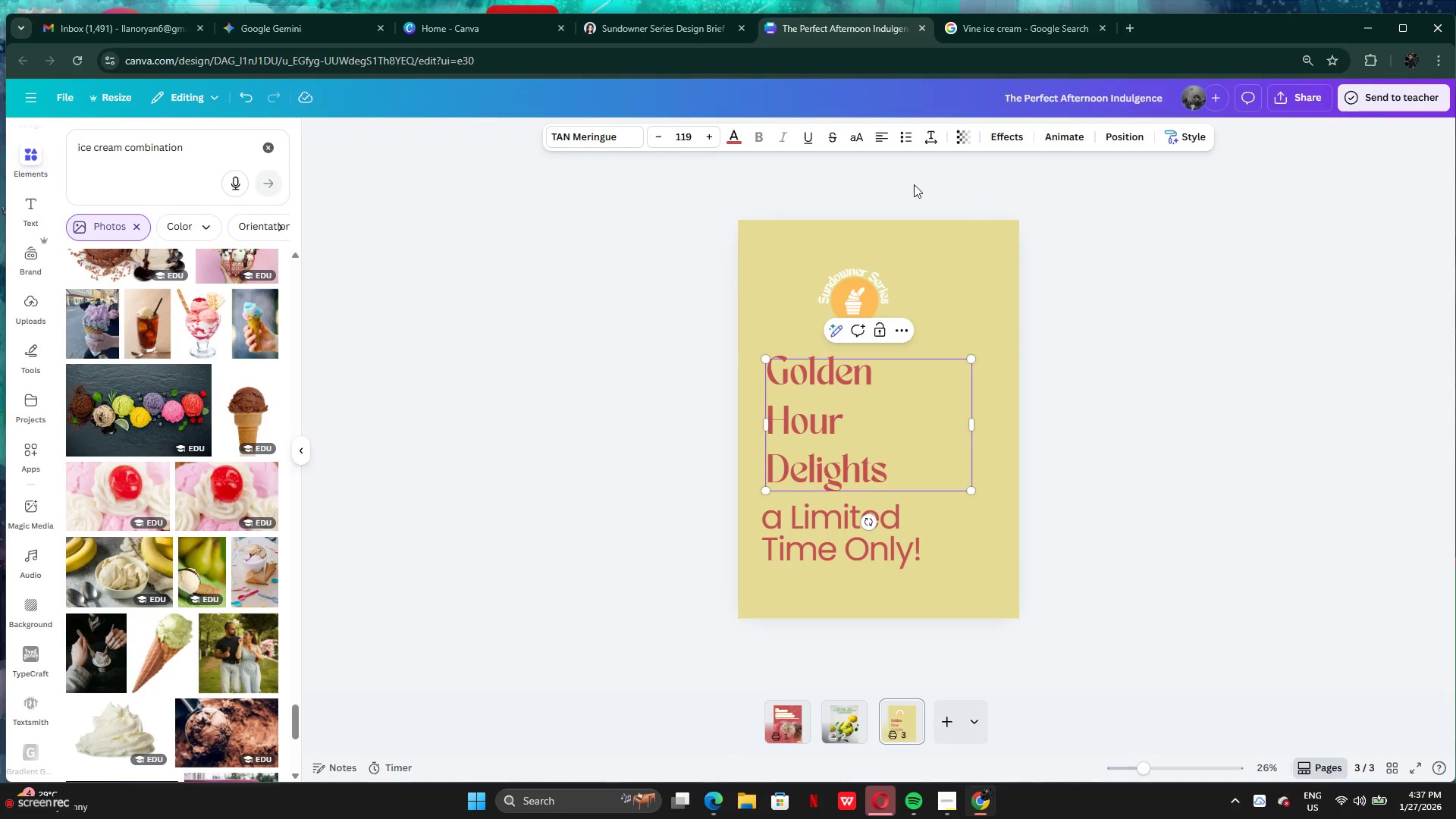 
left_click([937, 142])
 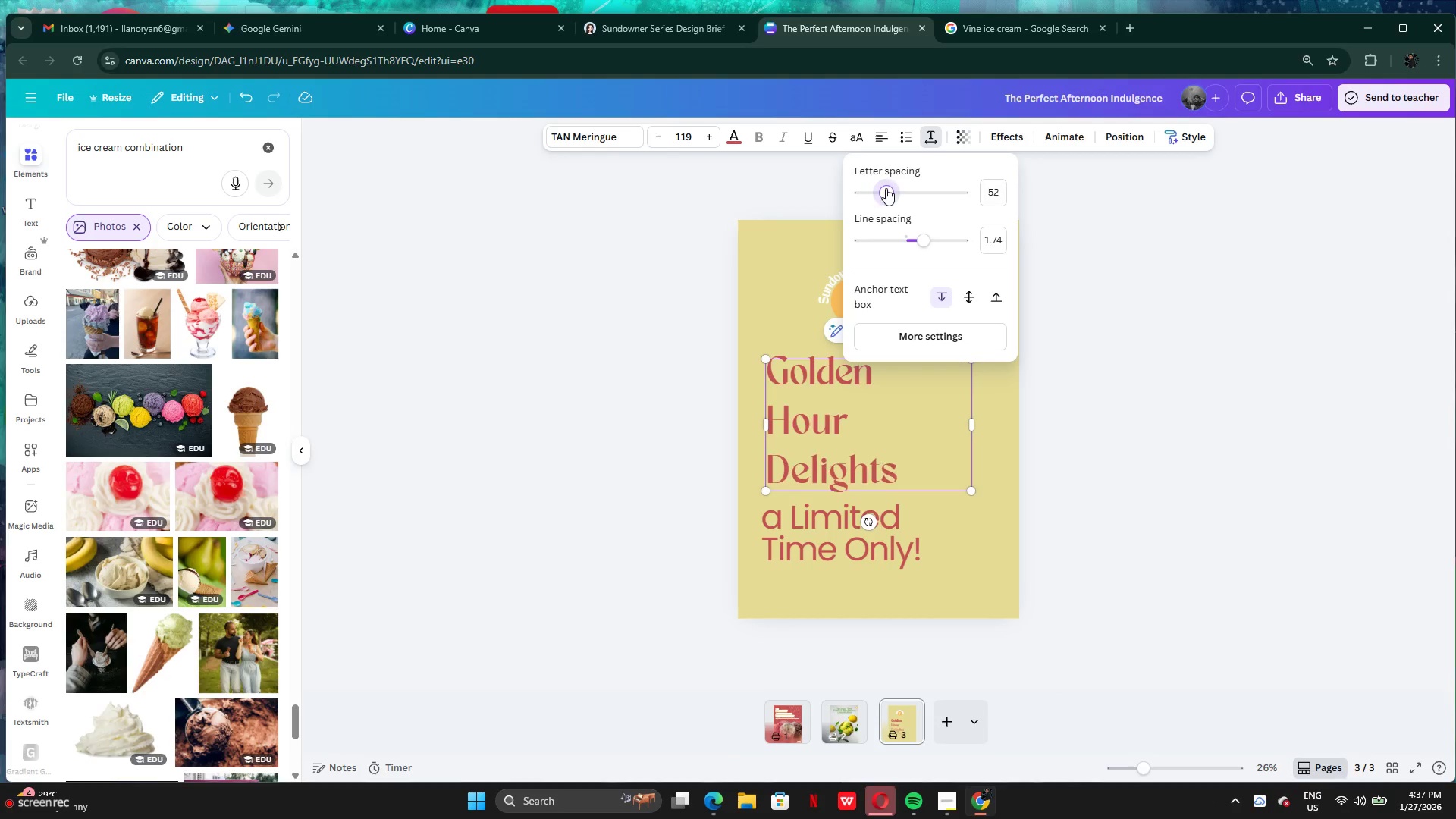 
left_click_drag(start_coordinate=[924, 235], to_coordinate=[896, 225])
 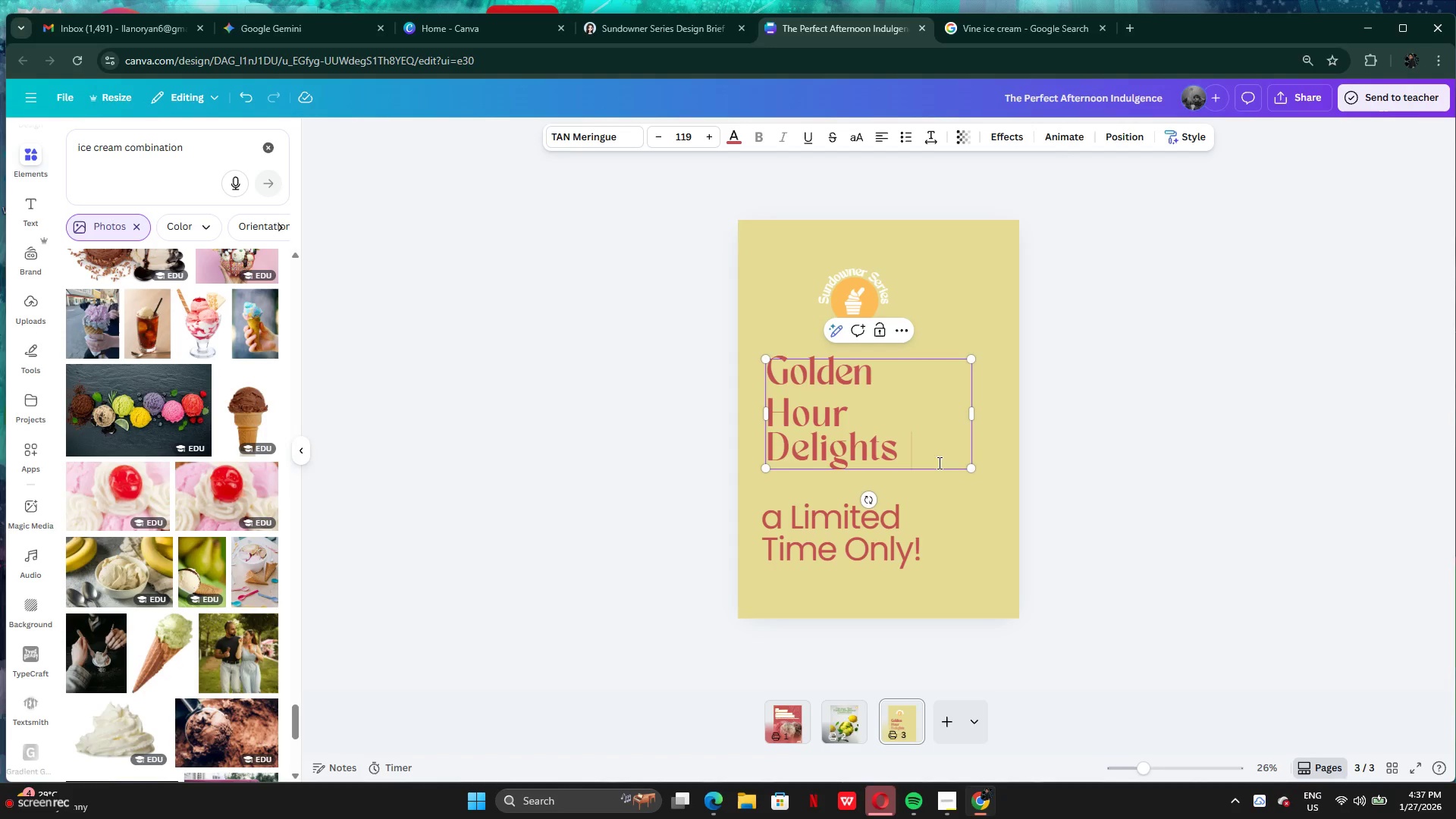 
double_click([941, 520])
 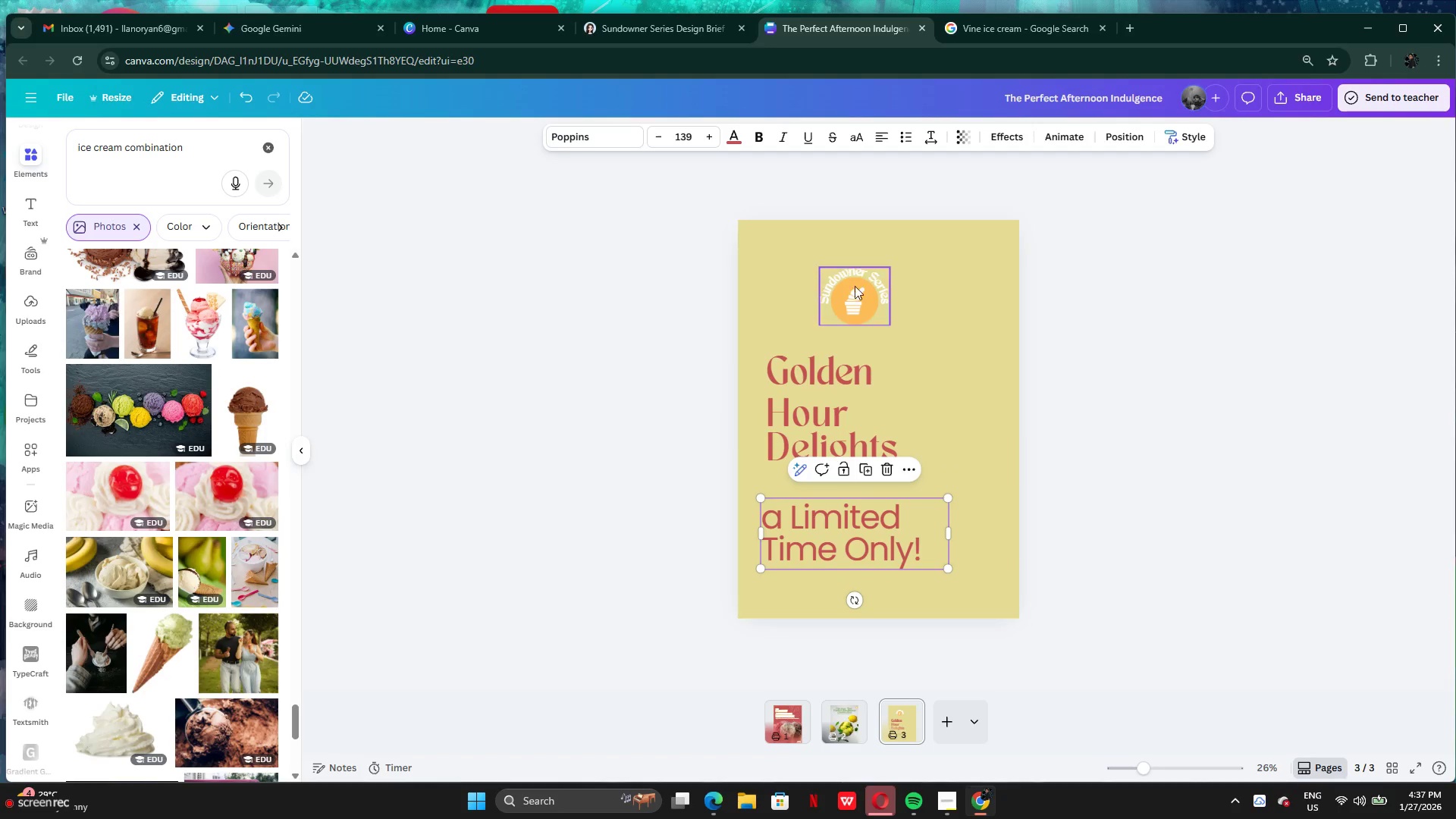 
left_click_drag(start_coordinate=[853, 291], to_coordinate=[939, 274])
 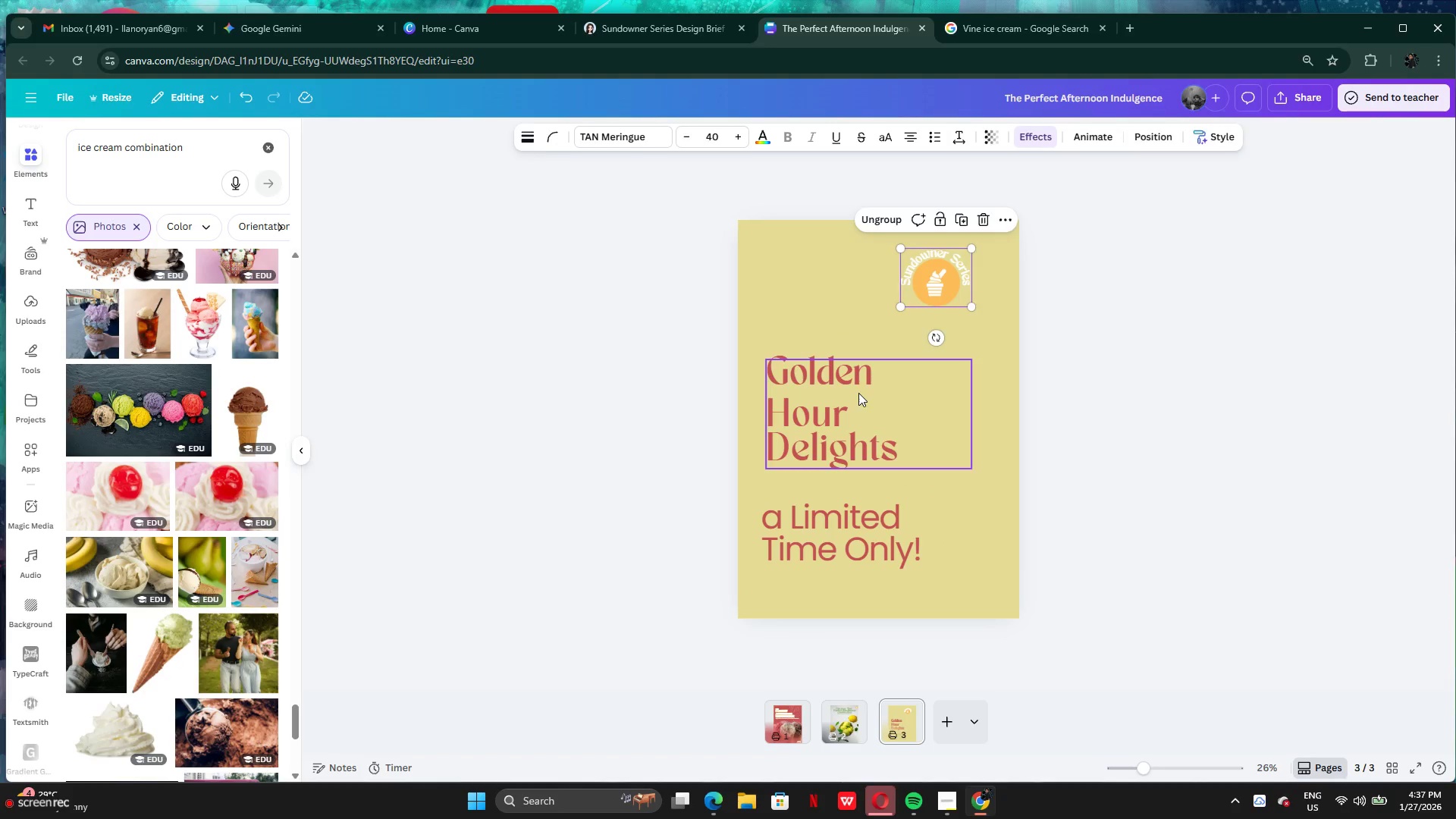 
left_click_drag(start_coordinate=[858, 393], to_coordinate=[851, 340])
 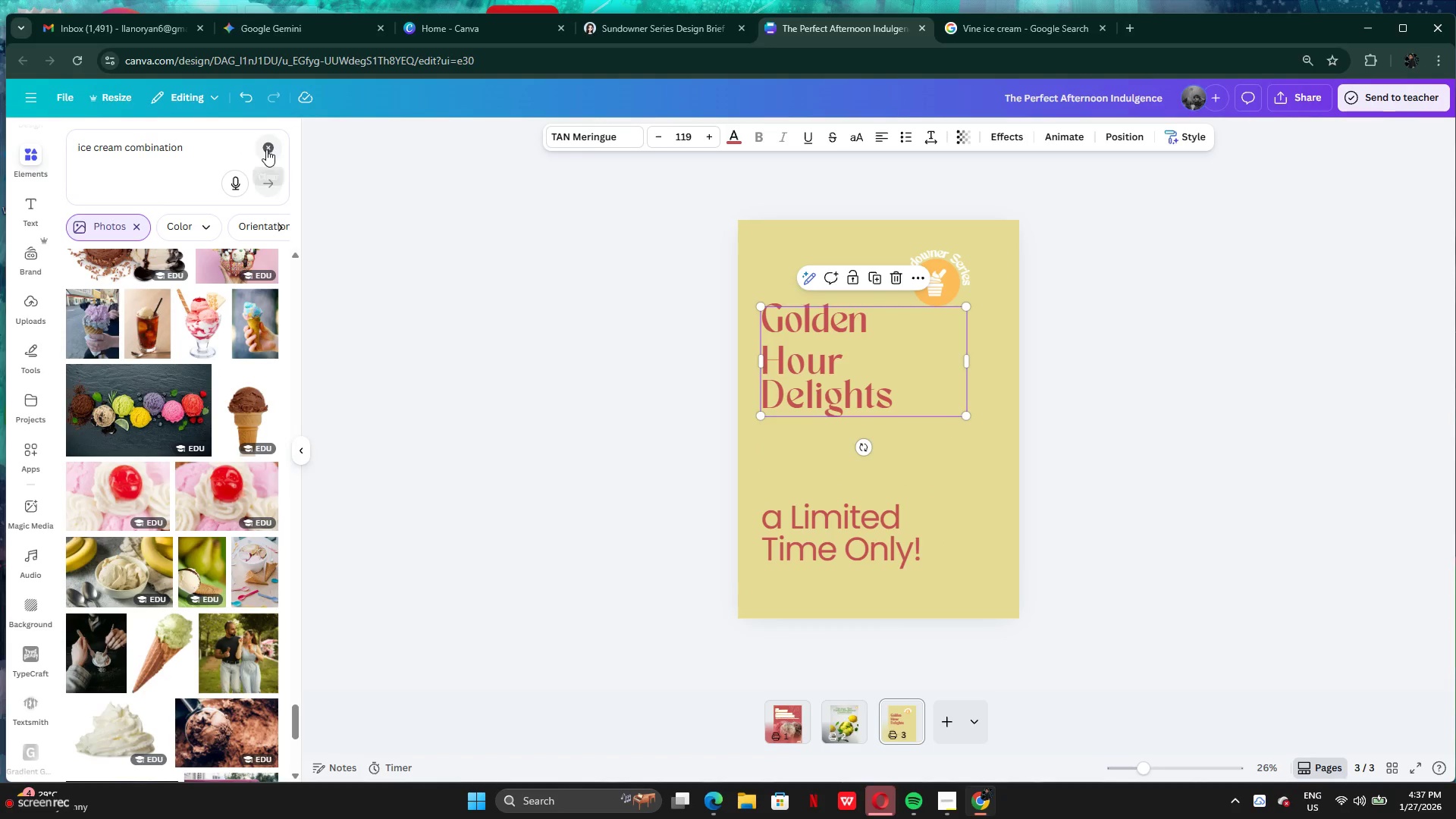 
double_click([199, 157])
 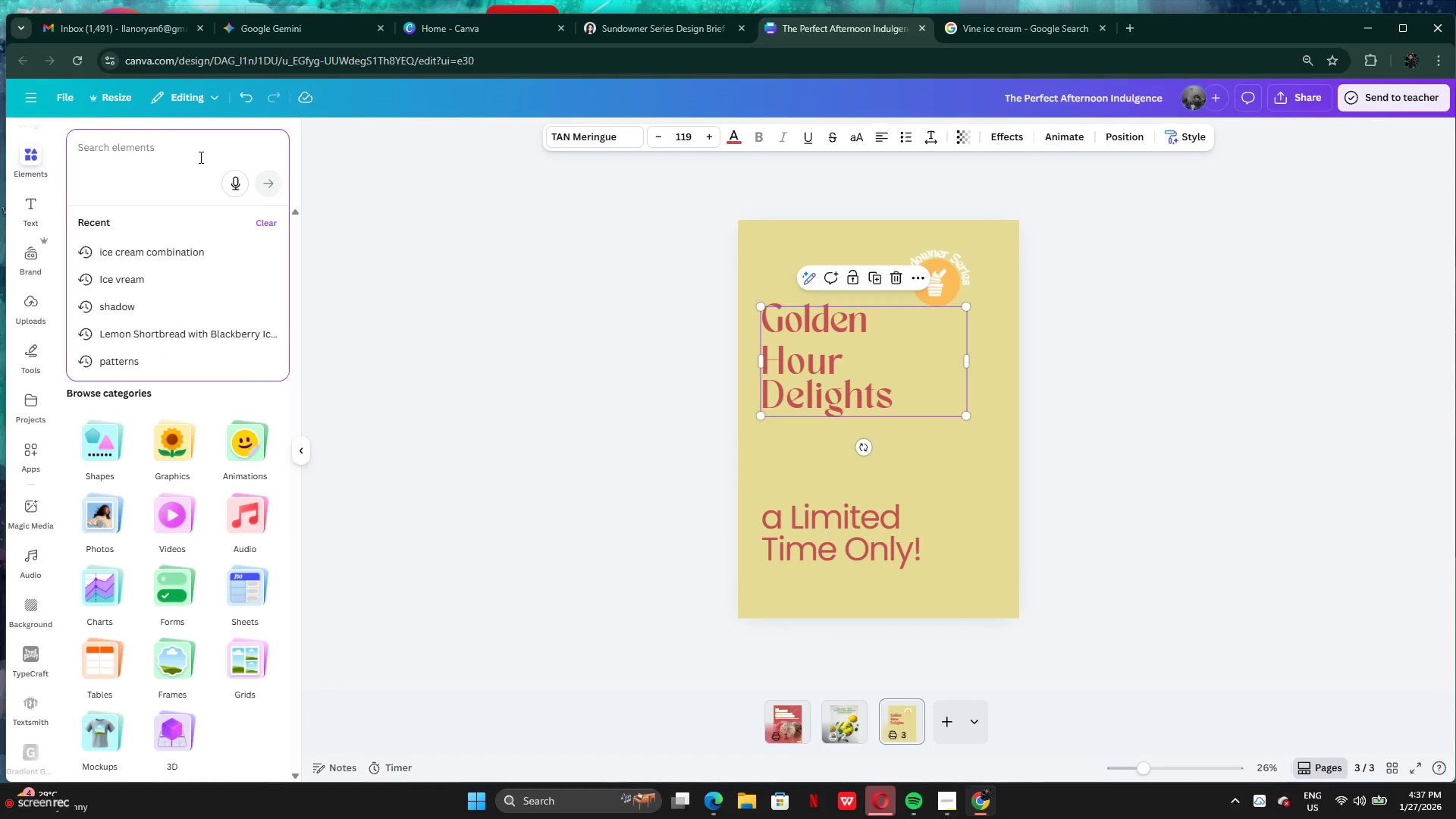 
type(golfen hour)
 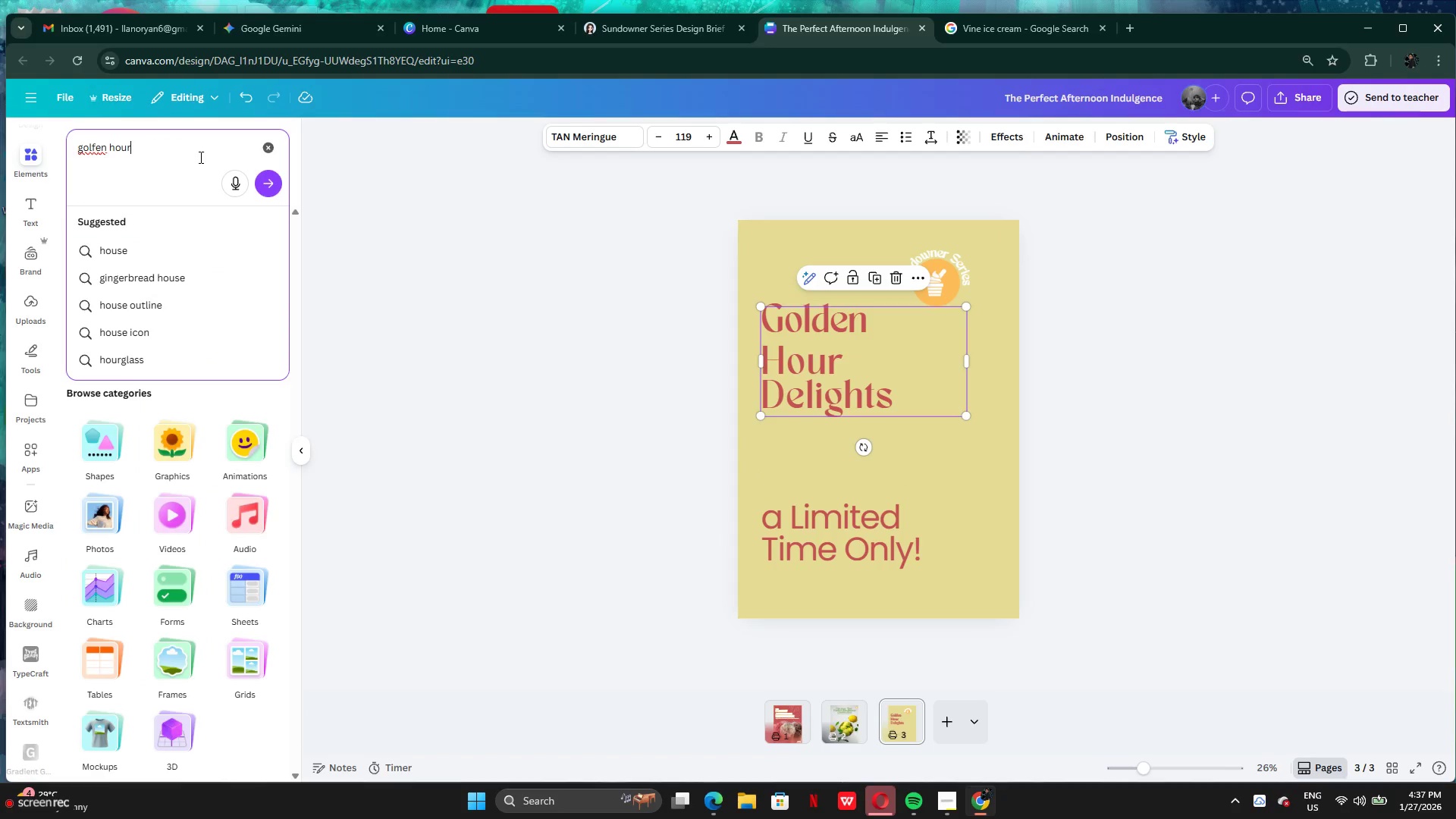 
key(Enter)
 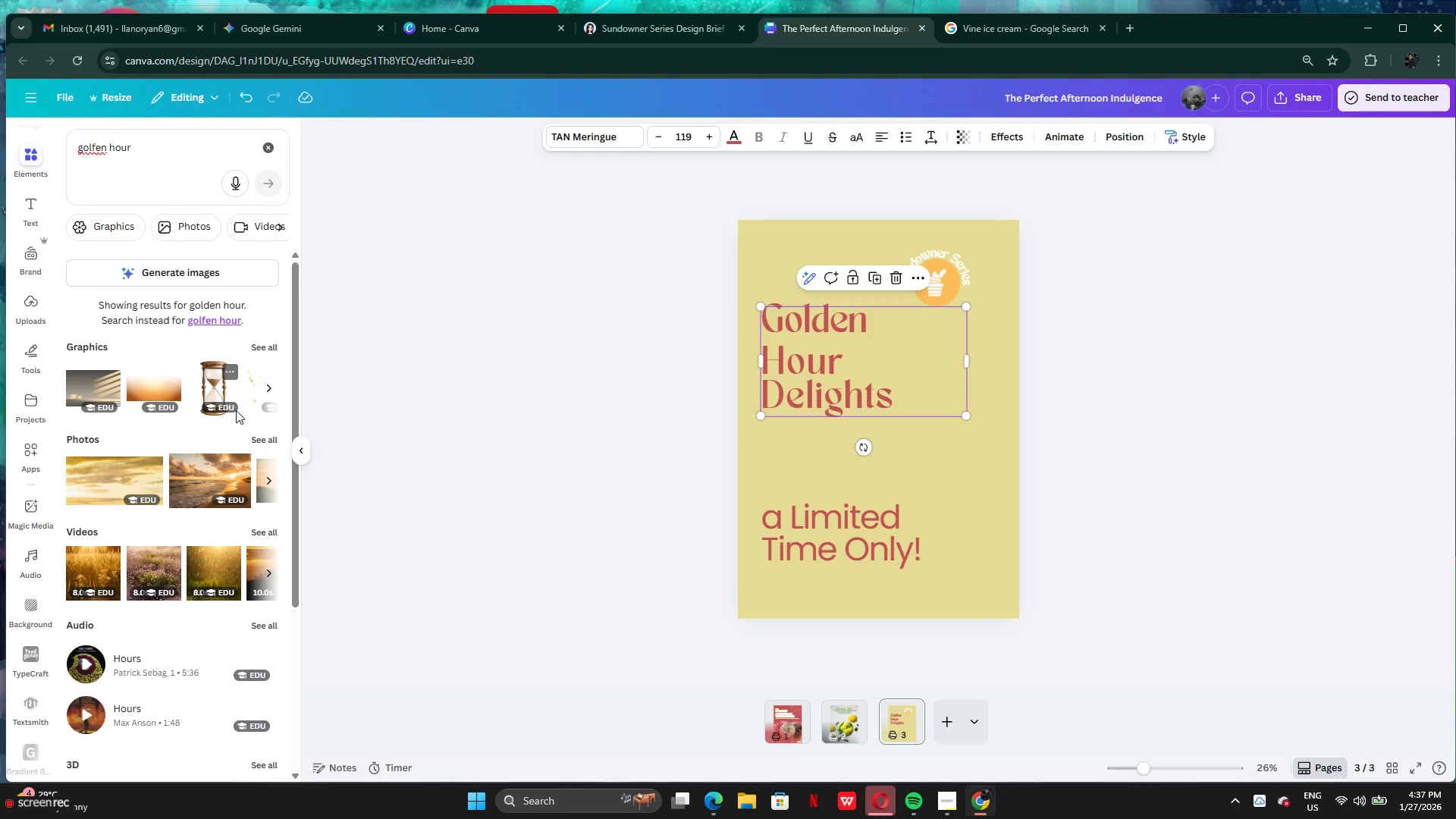 
left_click([264, 443])
 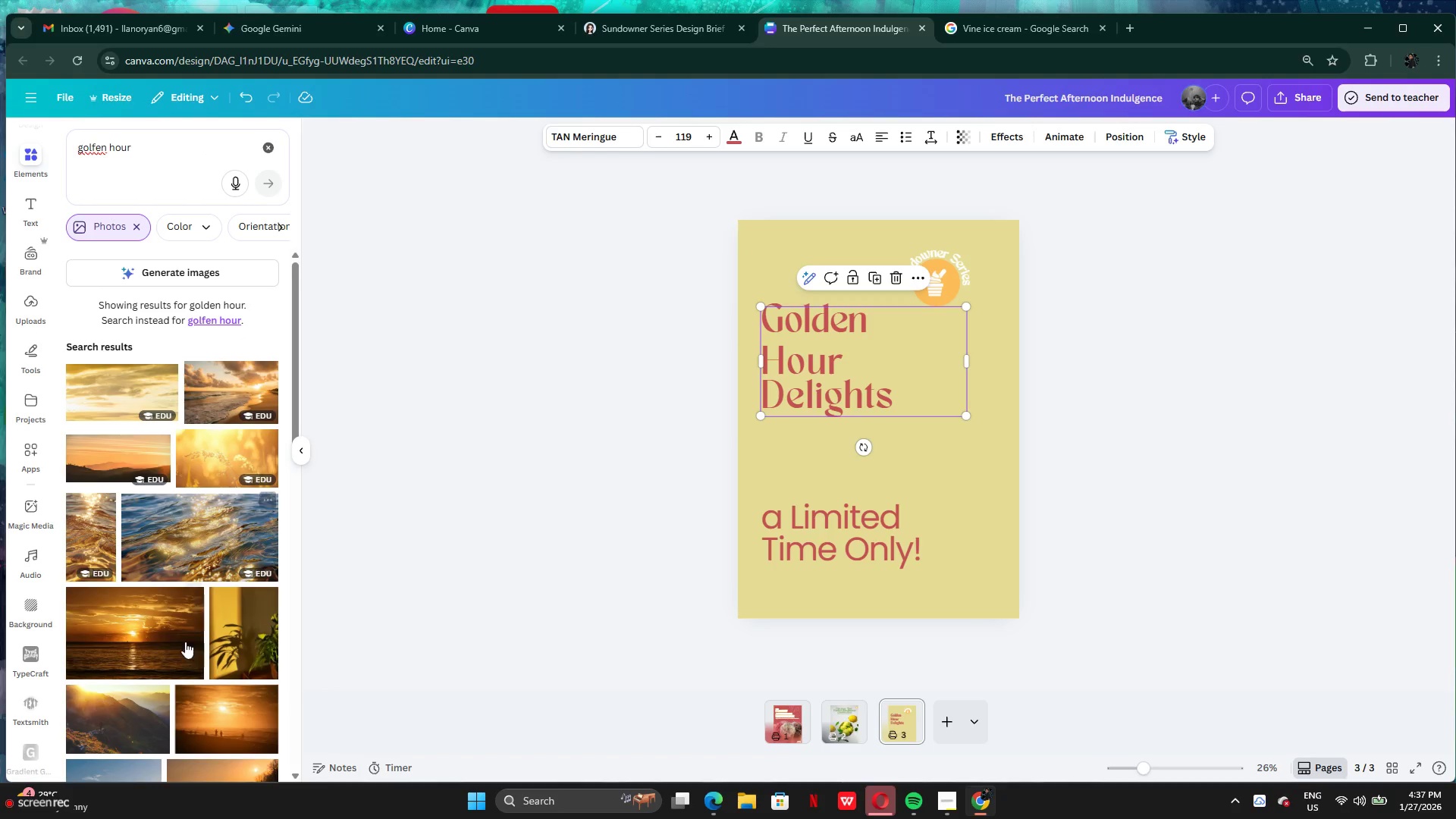 
scroll: coordinate [177, 658], scroll_direction: down, amount: 23.0
 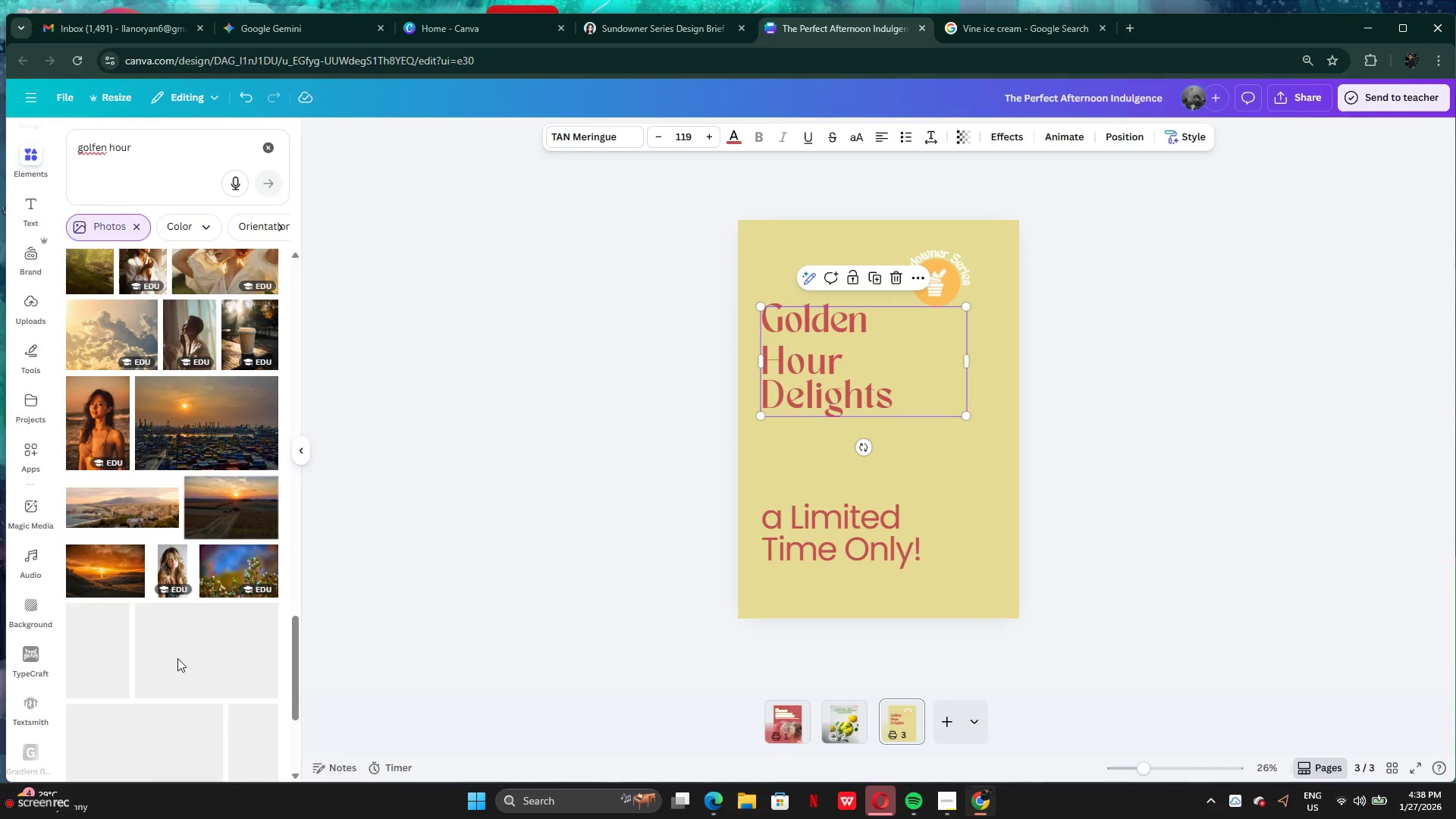 
scroll: coordinate [179, 657], scroll_direction: up, amount: 3.0
 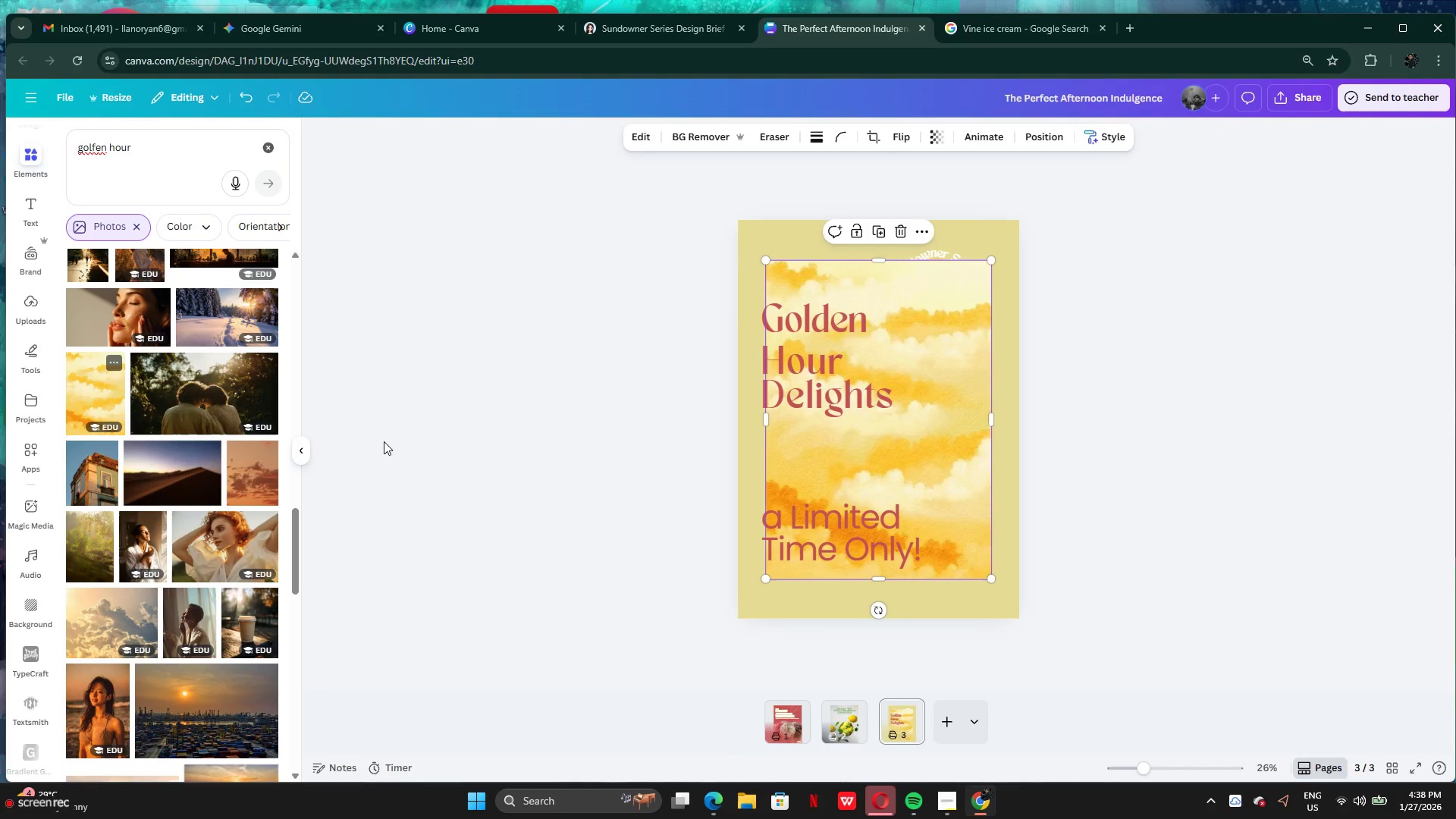 
right_click([871, 454])
 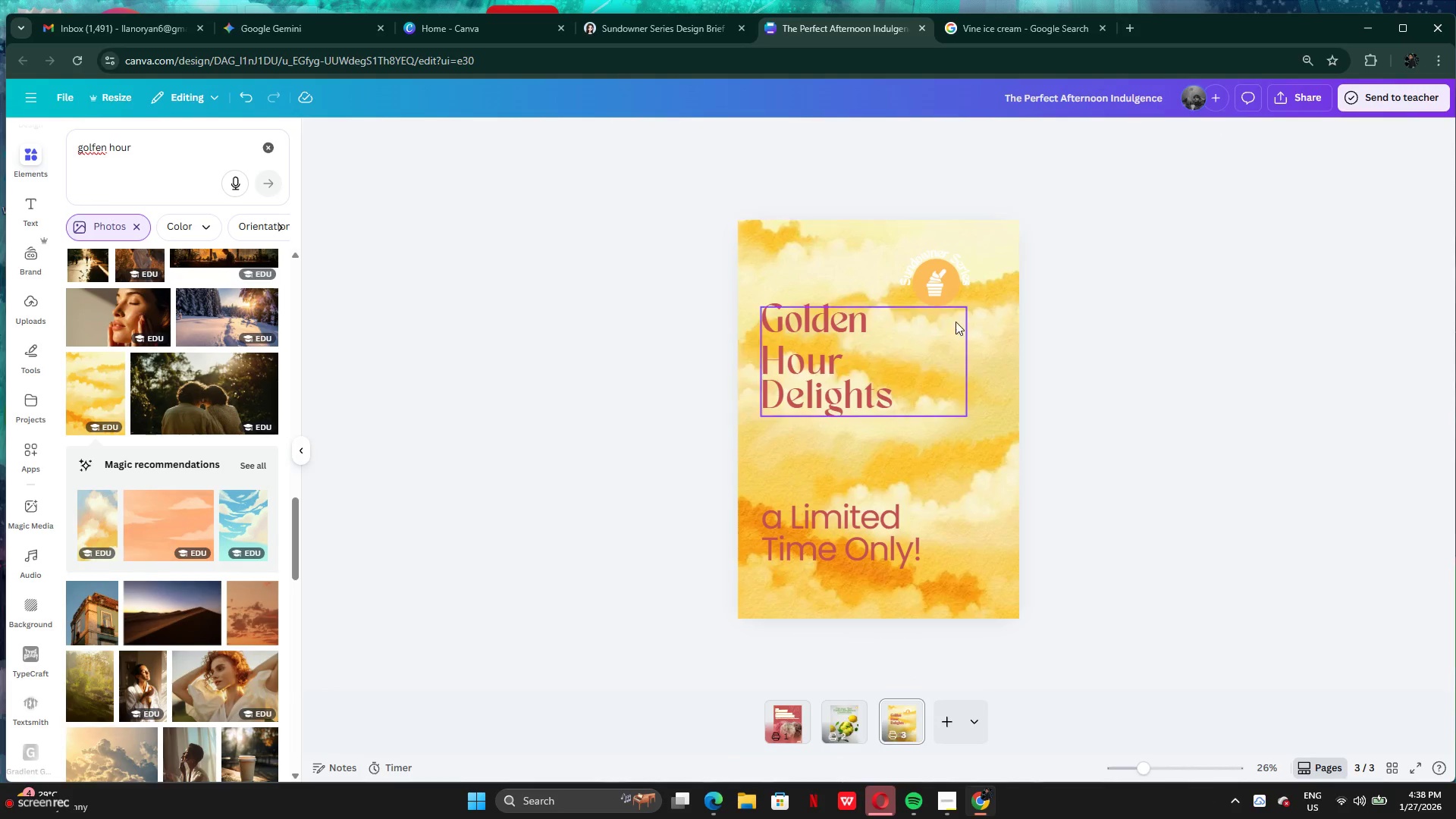 
left_click_drag(start_coordinate=[832, 354], to_coordinate=[837, 403])
 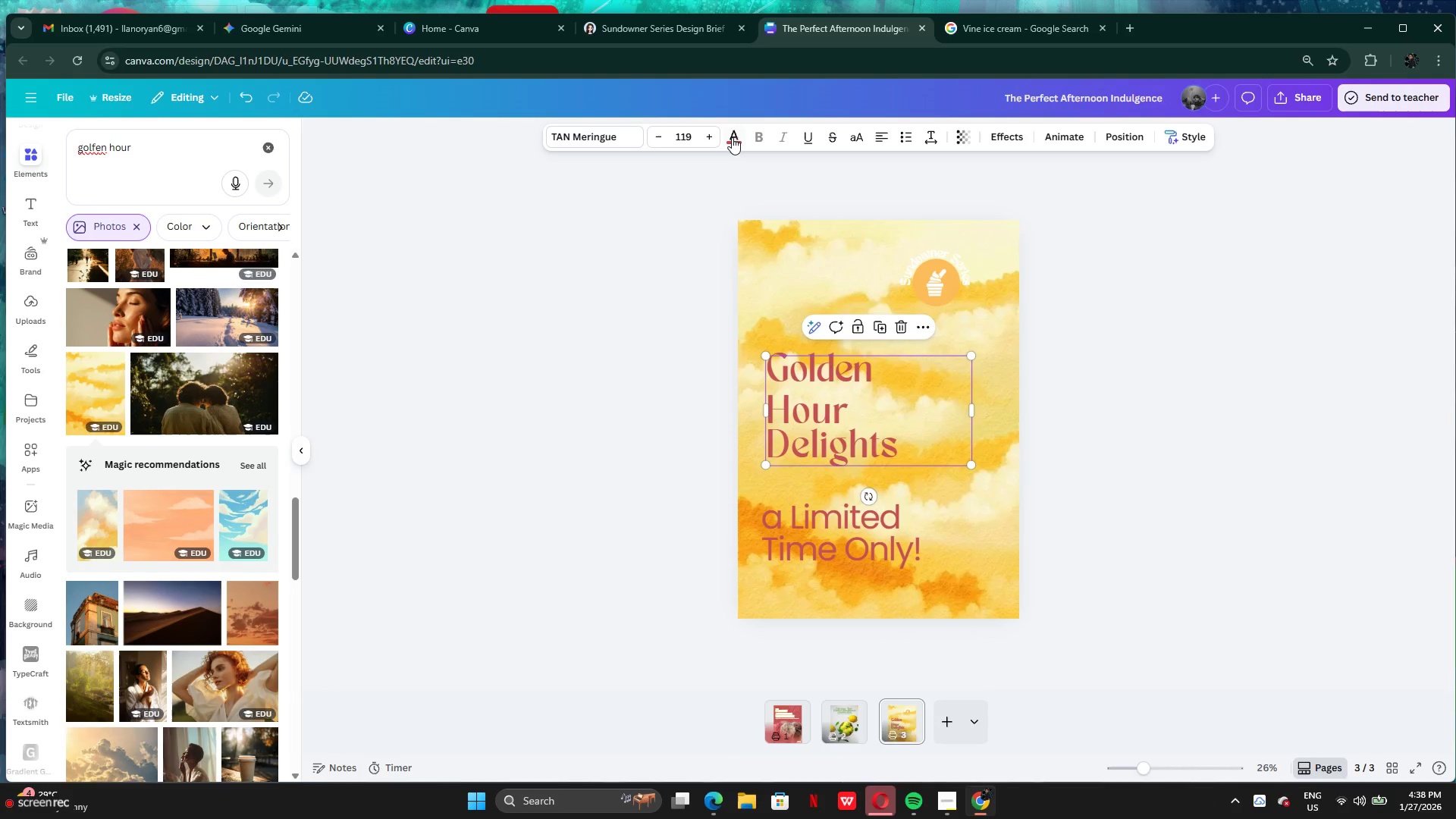 
left_click([733, 136])
 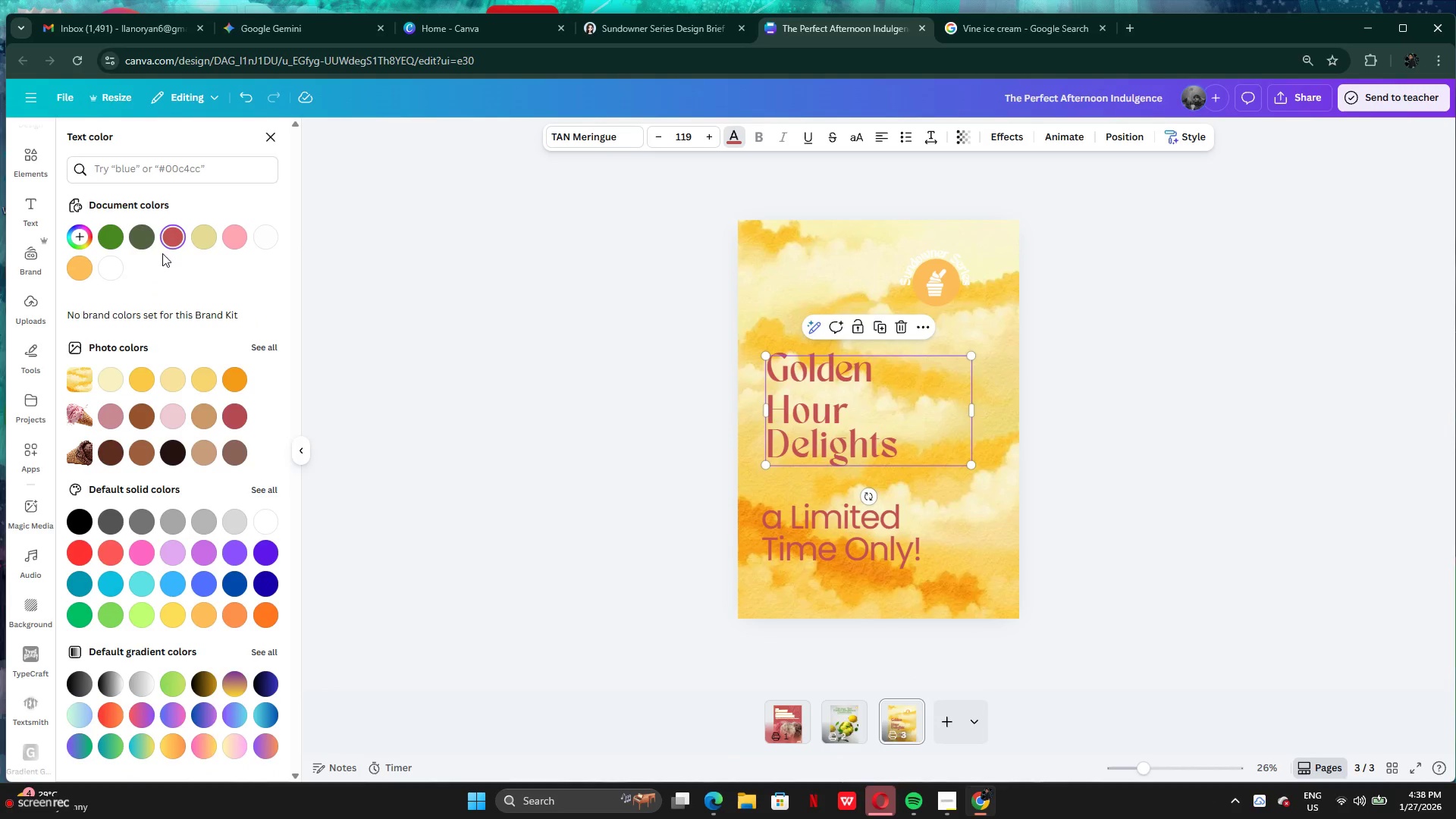 
left_click([109, 268])
 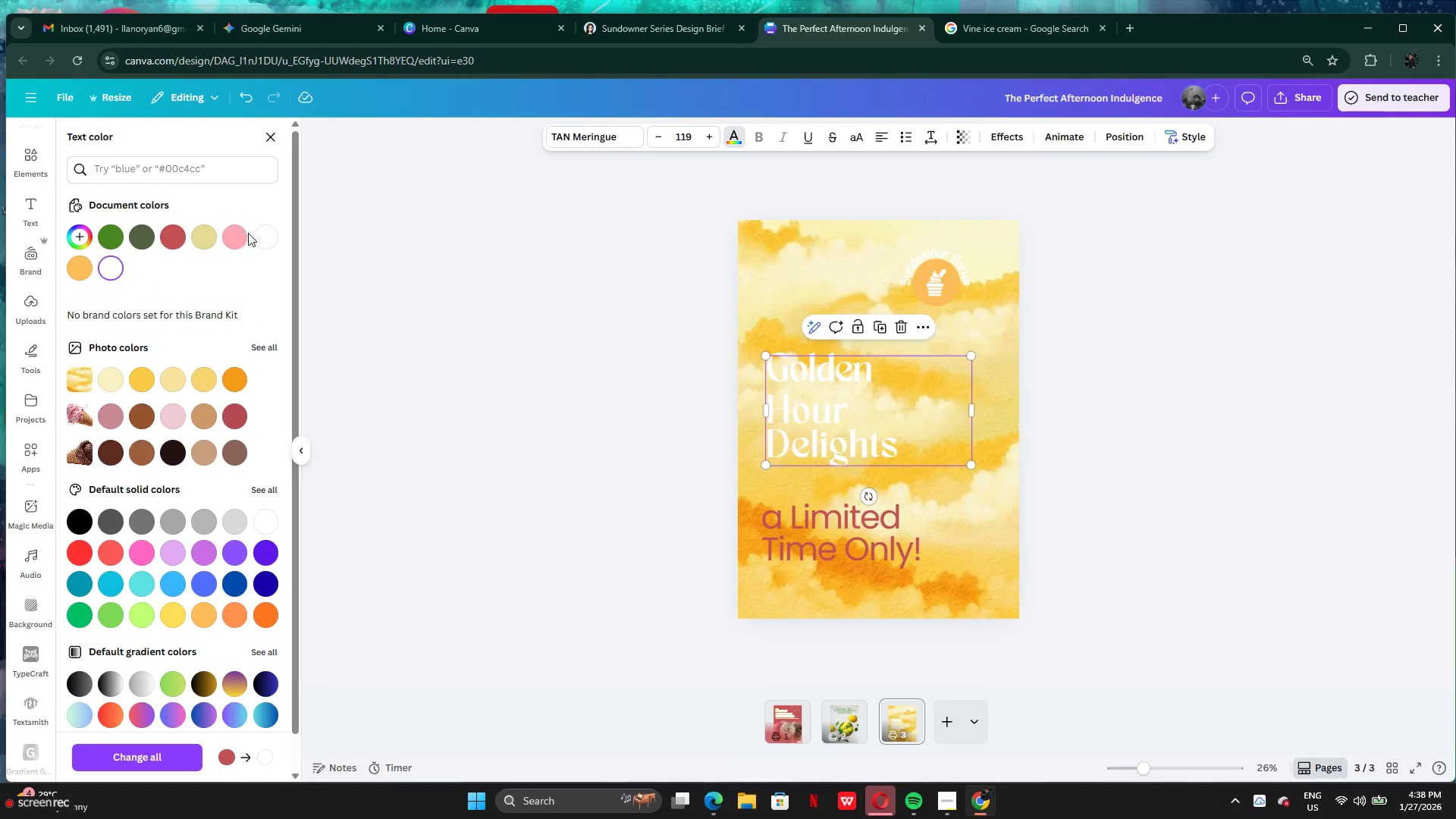 
left_click([258, 235])
 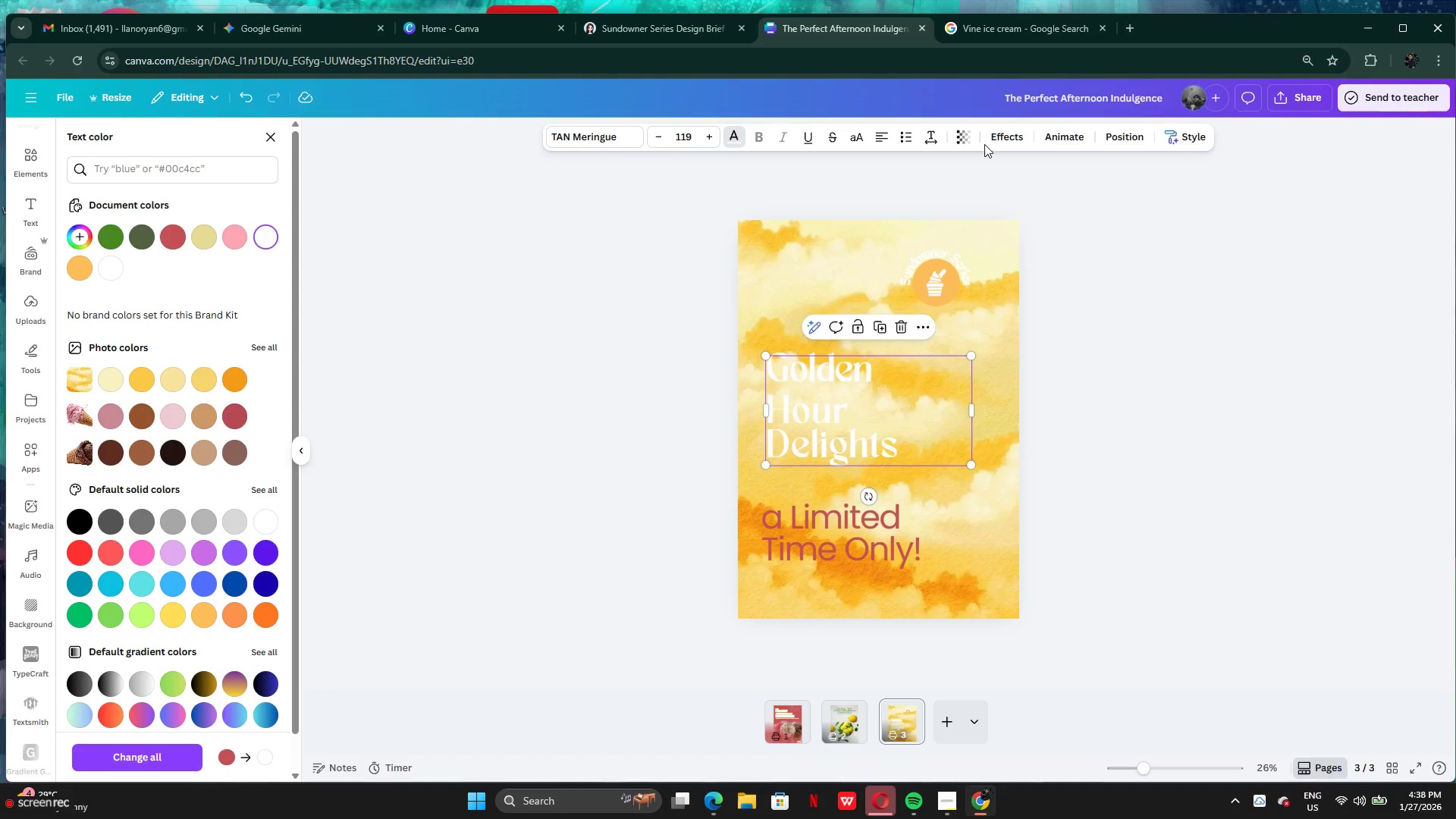 
left_click([1002, 142])
 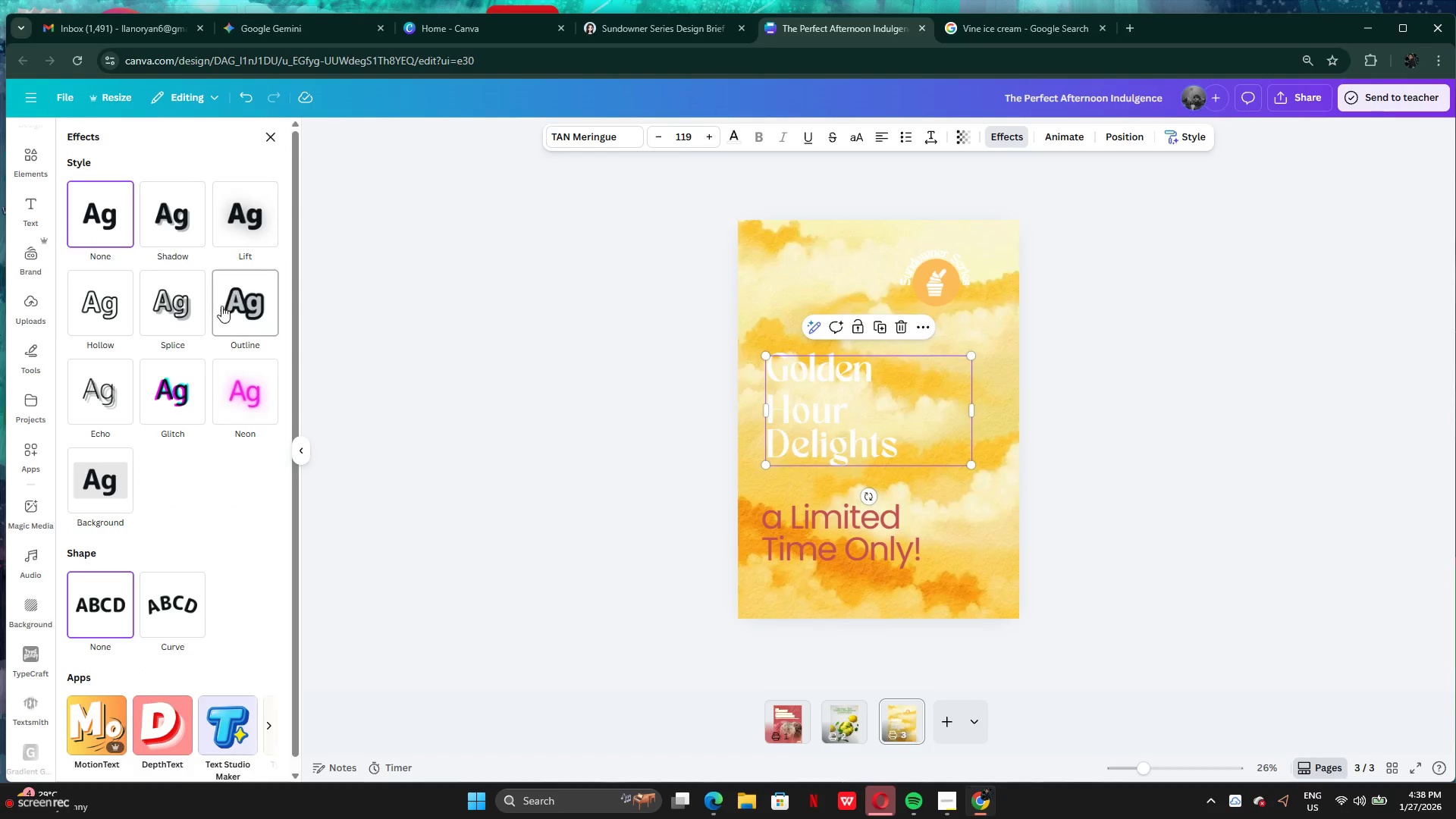 
left_click([226, 307])
 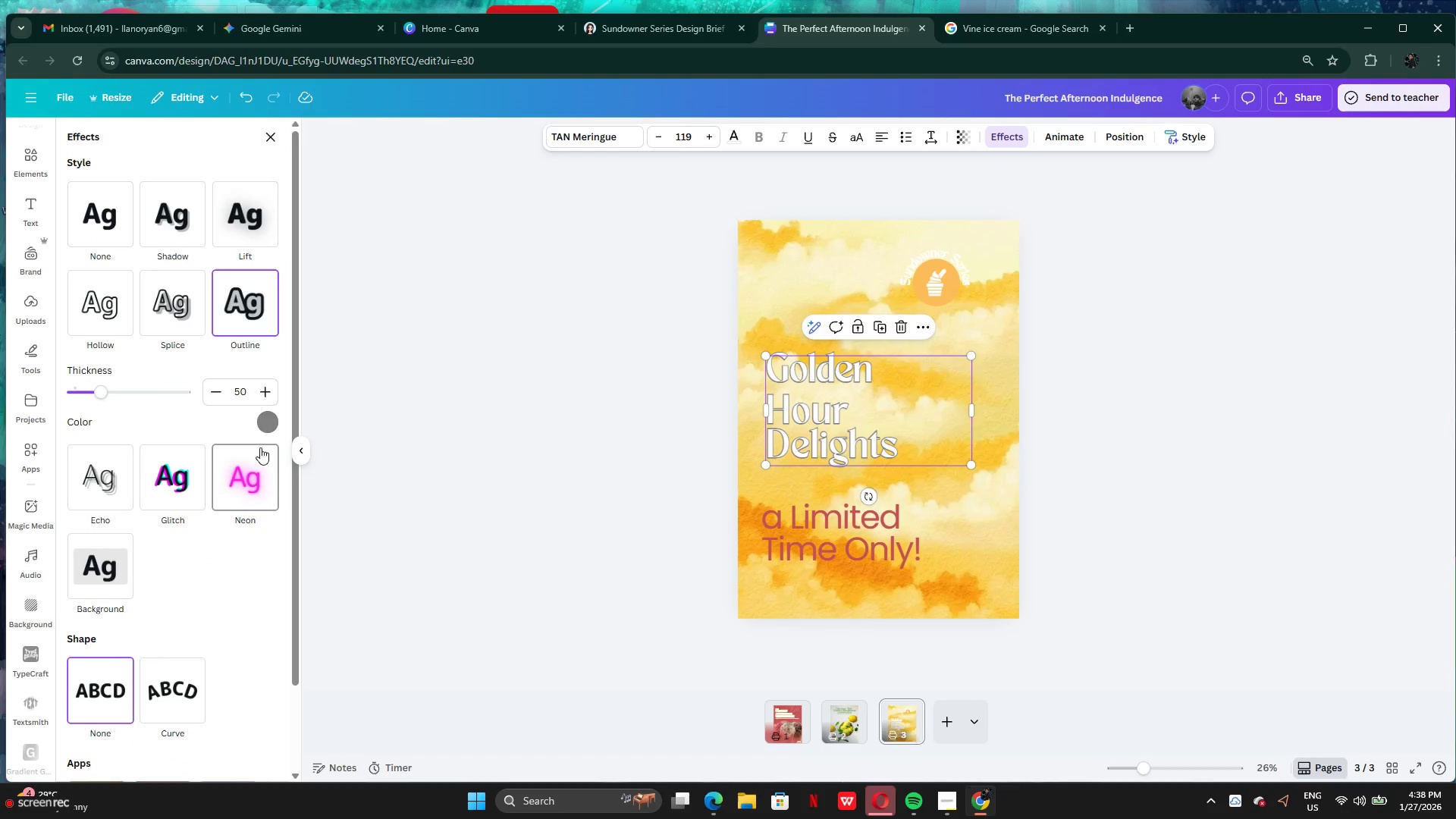 
left_click([263, 427])
 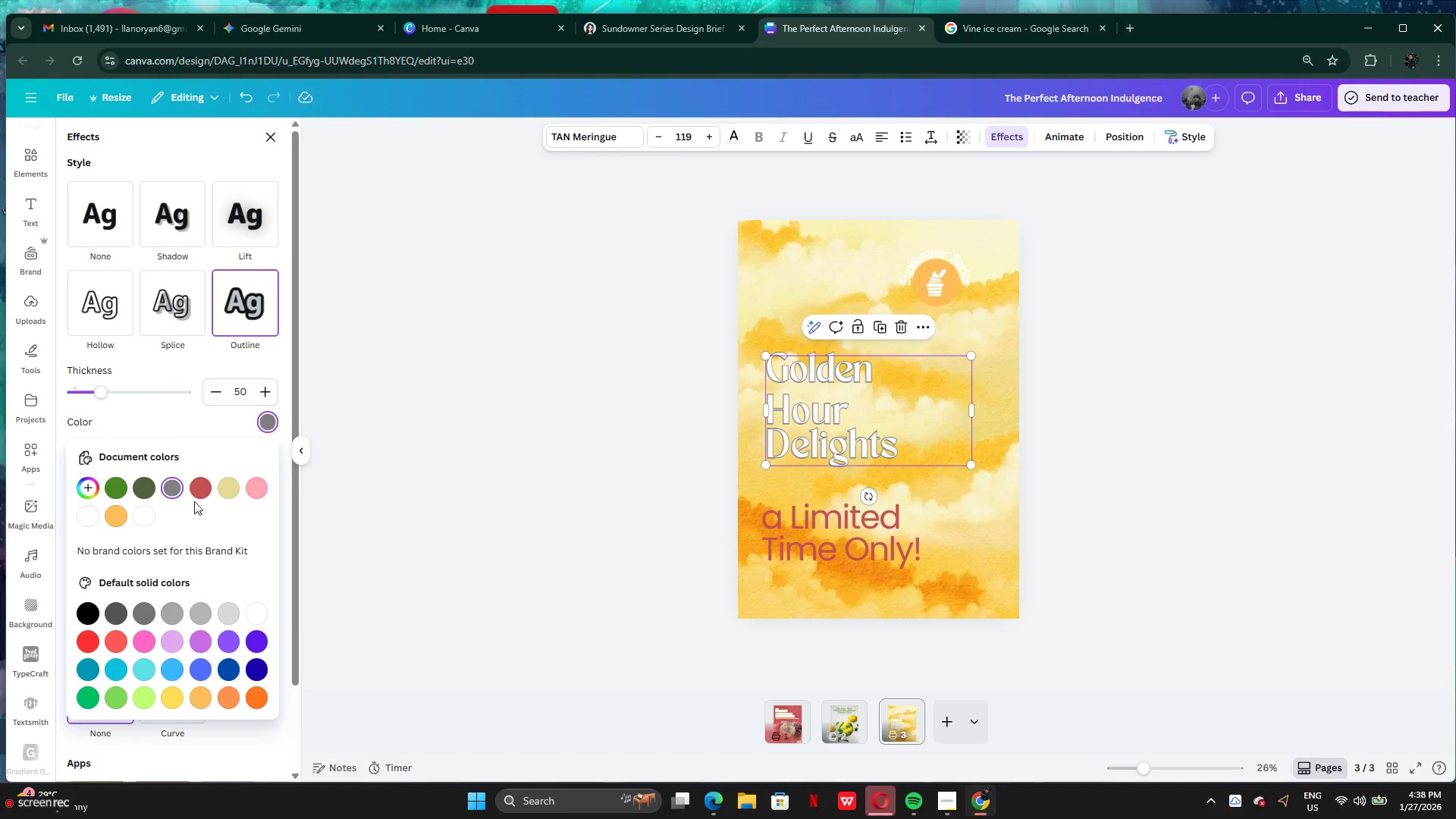 
left_click([193, 481])
 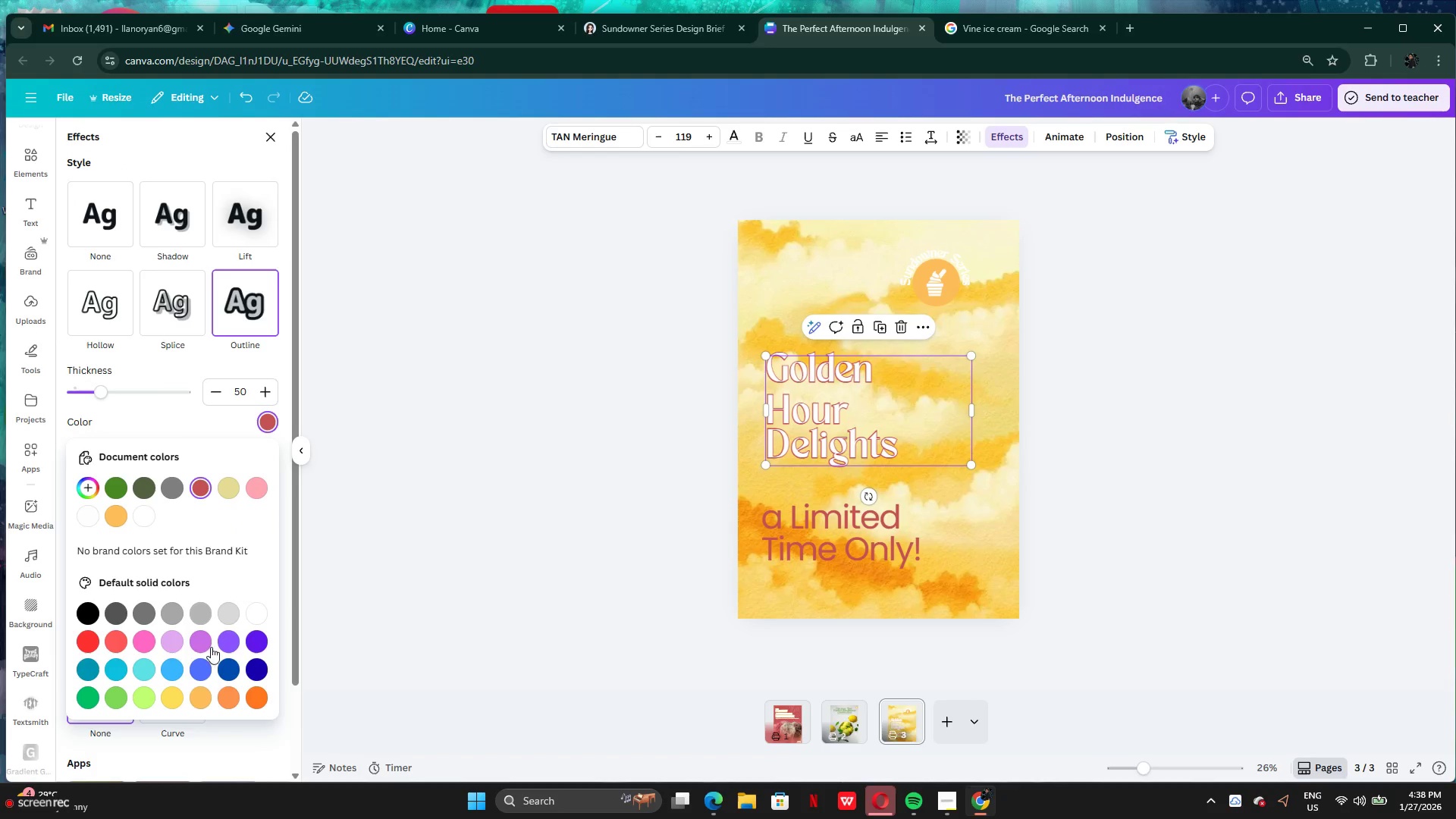 
left_click([122, 509])
 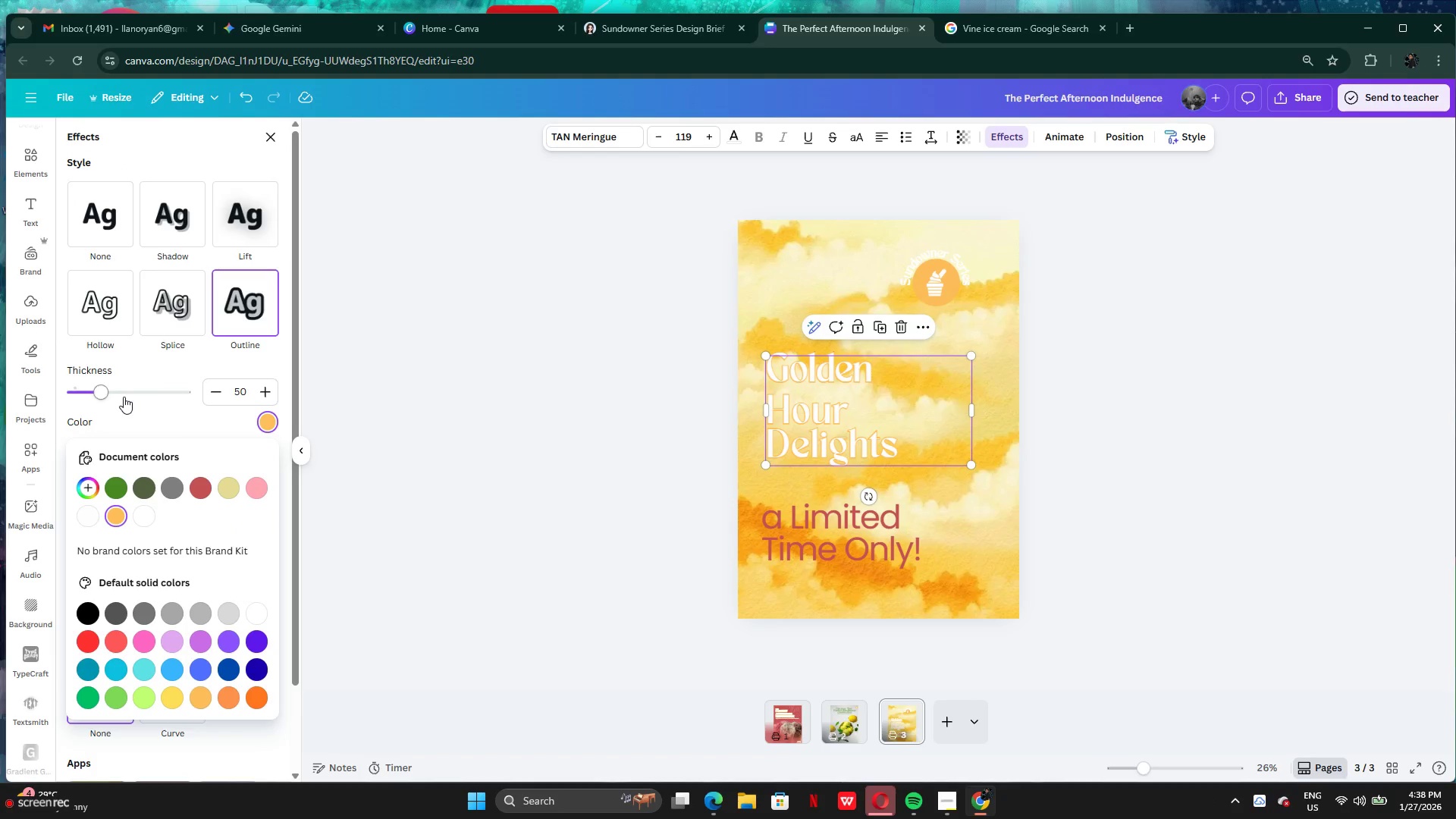 
left_click_drag(start_coordinate=[124, 397], to_coordinate=[228, 395])
 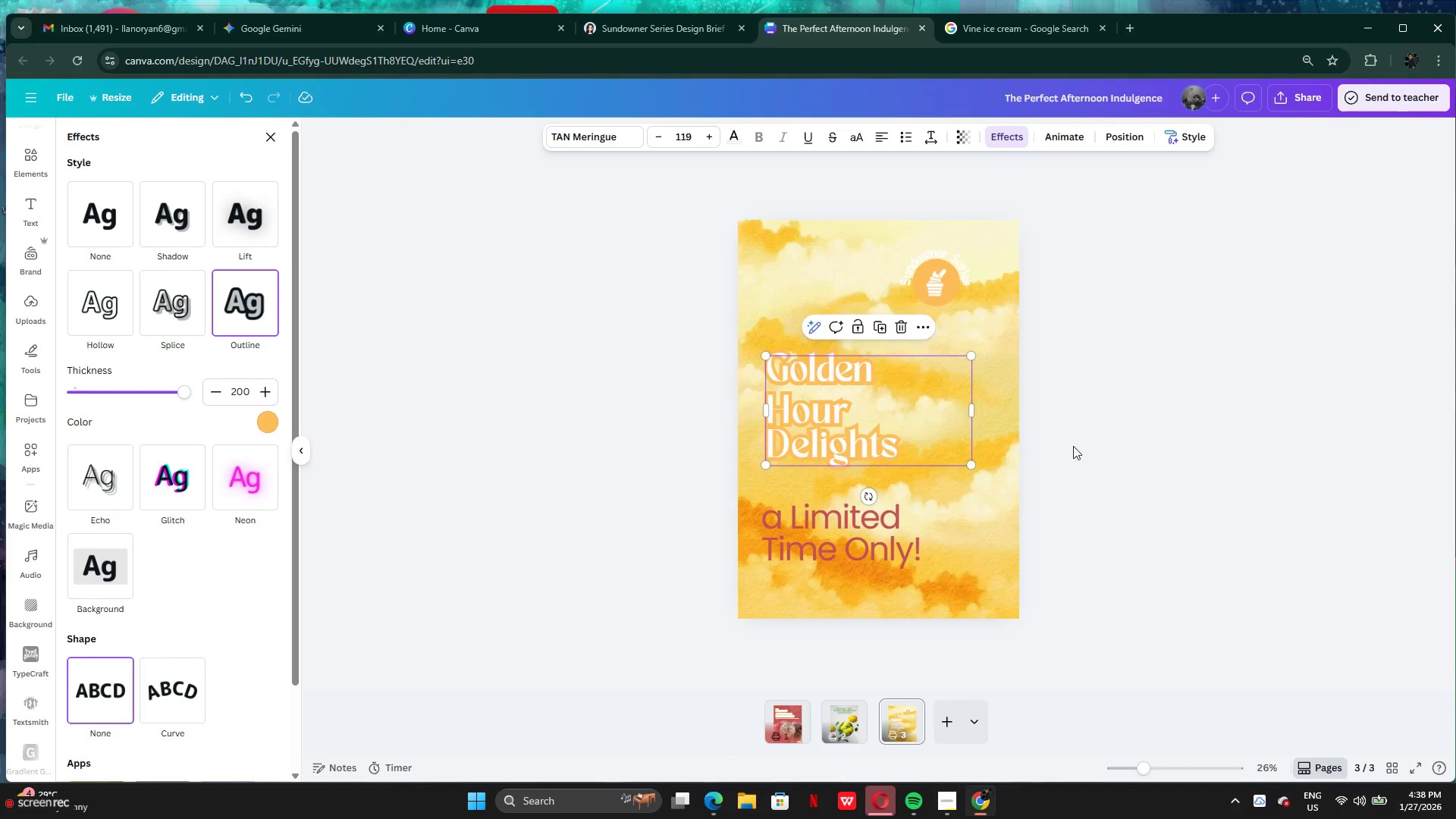 
left_click([1080, 447])
 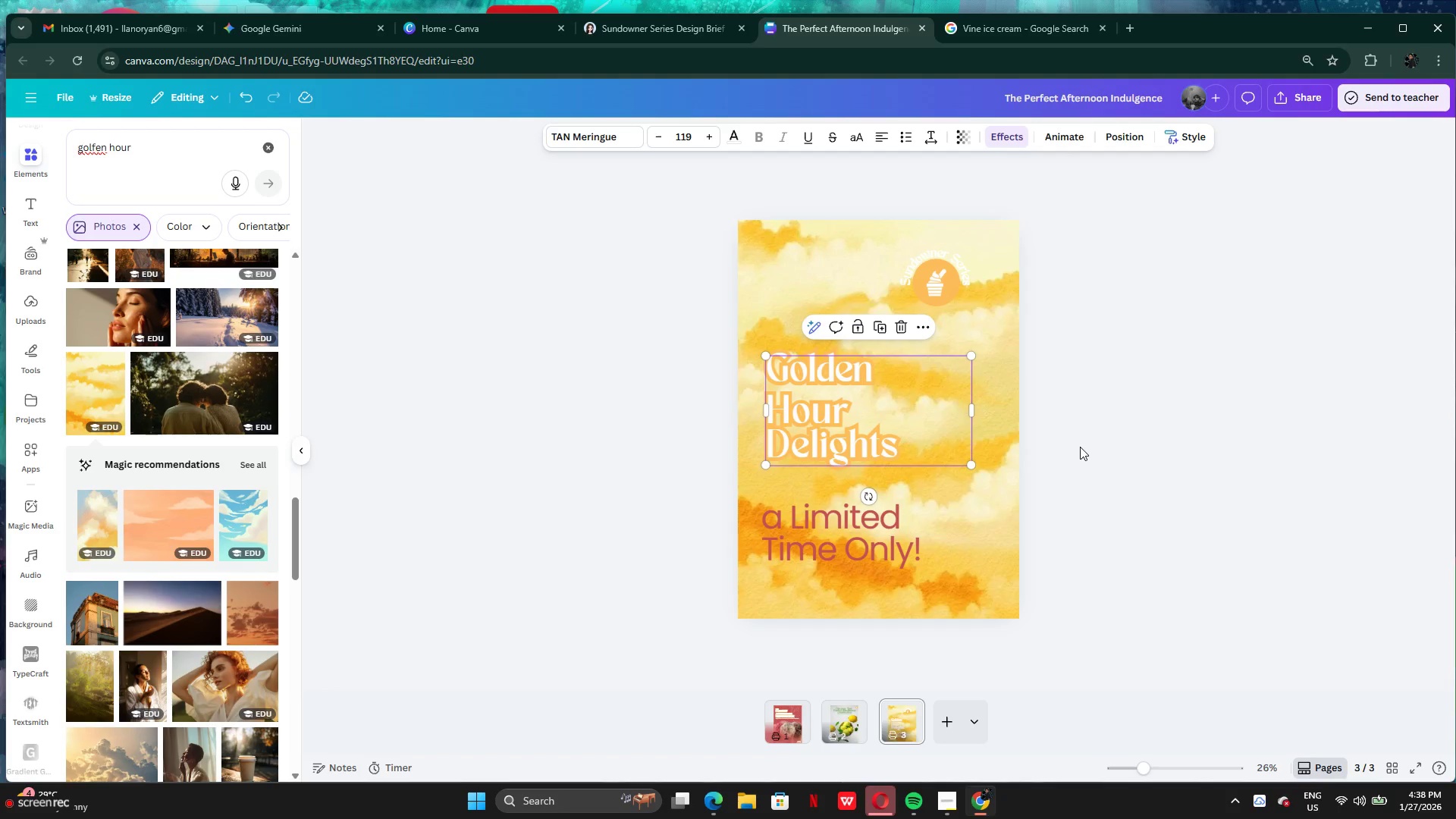 
left_click([1080, 447])
 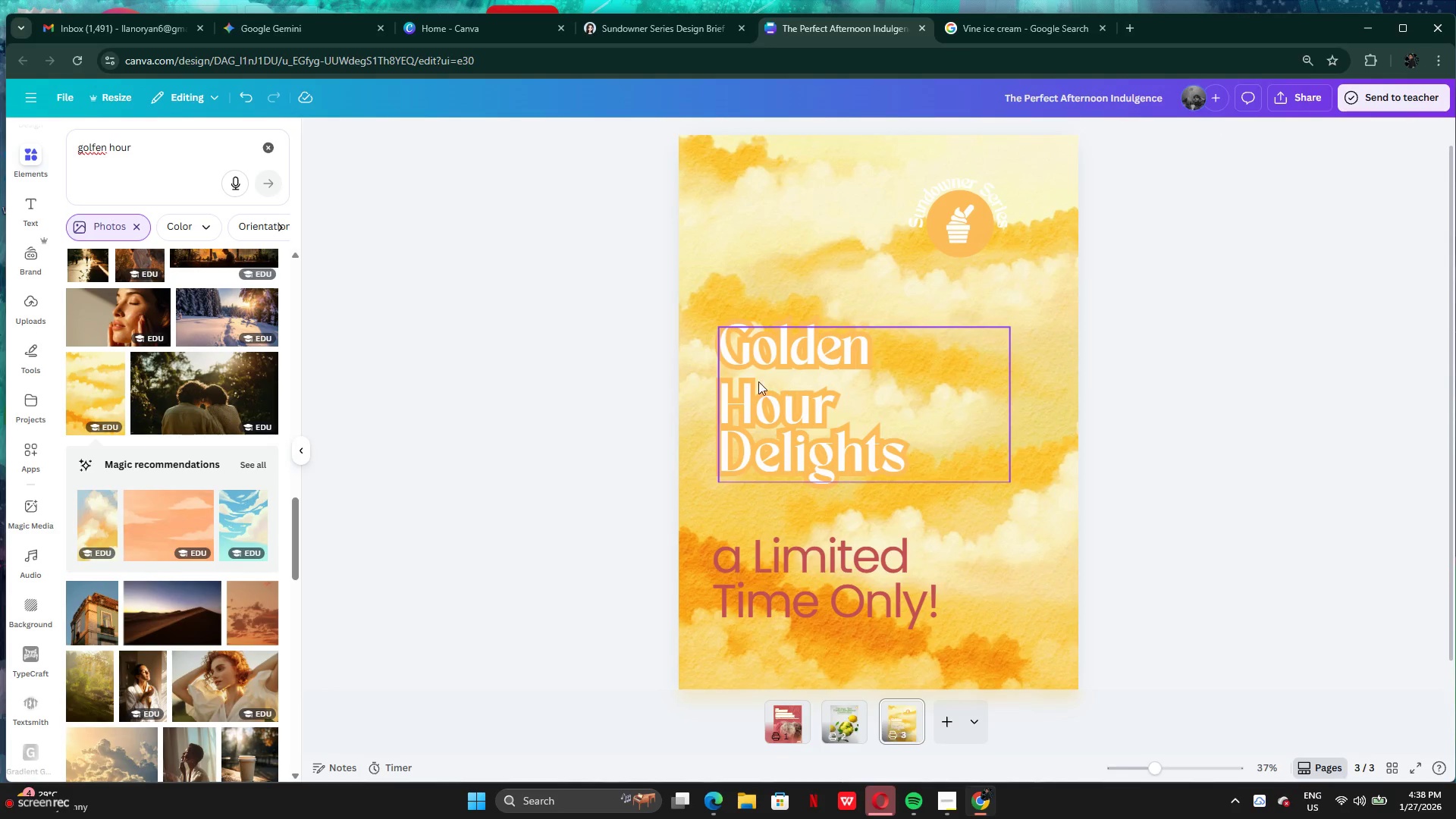 
left_click_drag(start_coordinate=[774, 423], to_coordinate=[764, 397])
 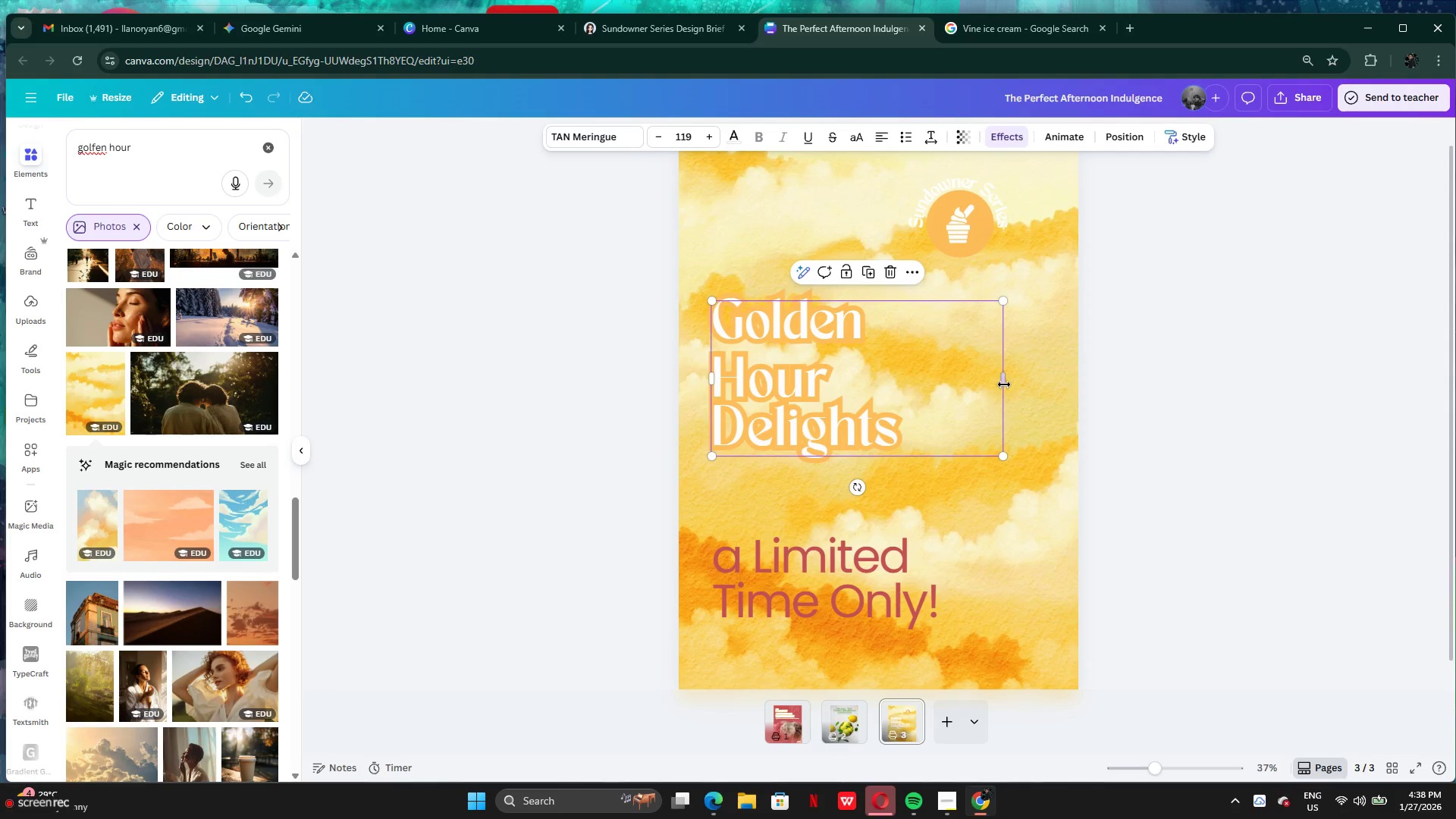 
left_click_drag(start_coordinate=[1004, 384], to_coordinate=[905, 365])
 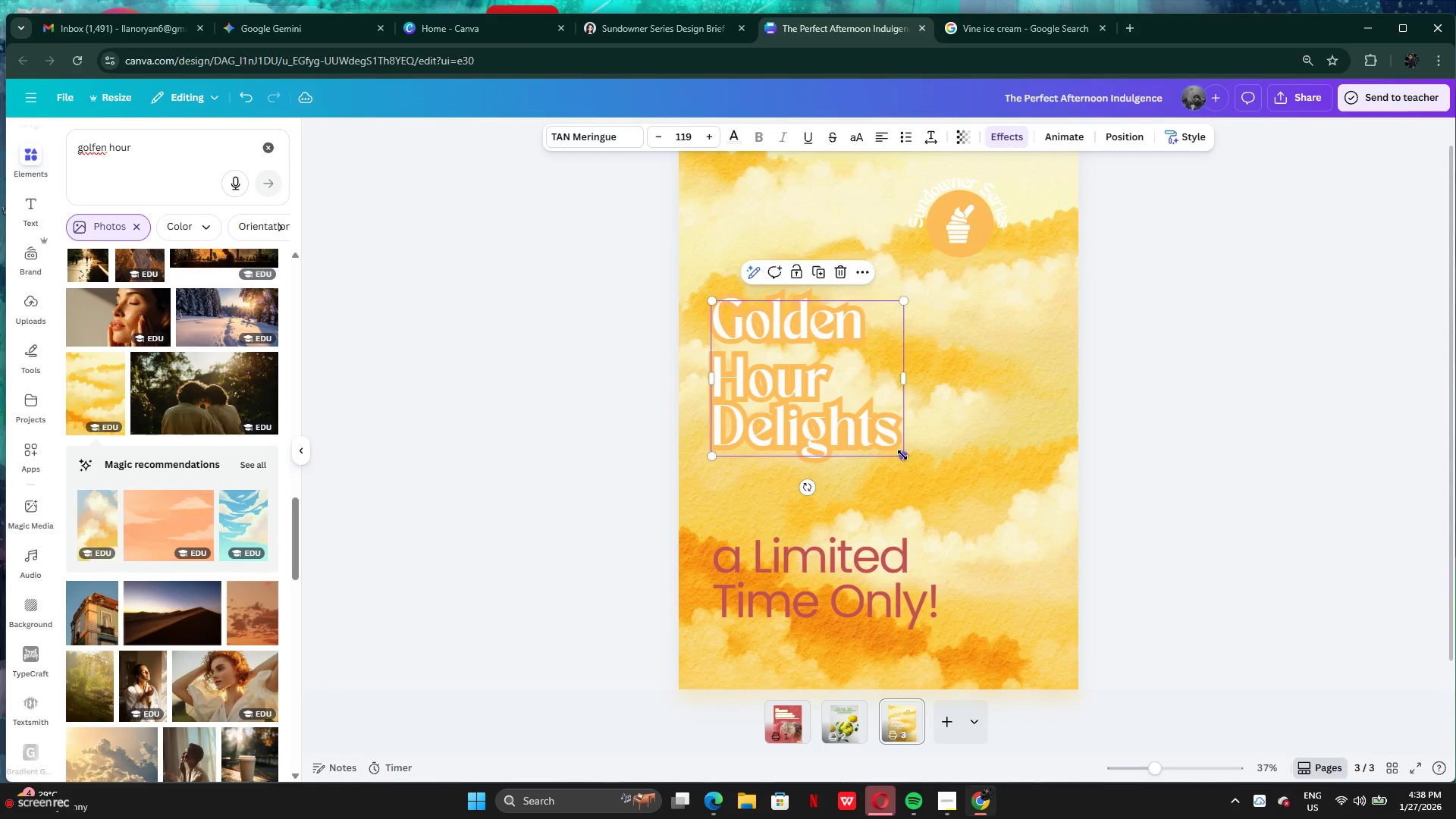 
left_click_drag(start_coordinate=[902, 455], to_coordinate=[981, 497])
 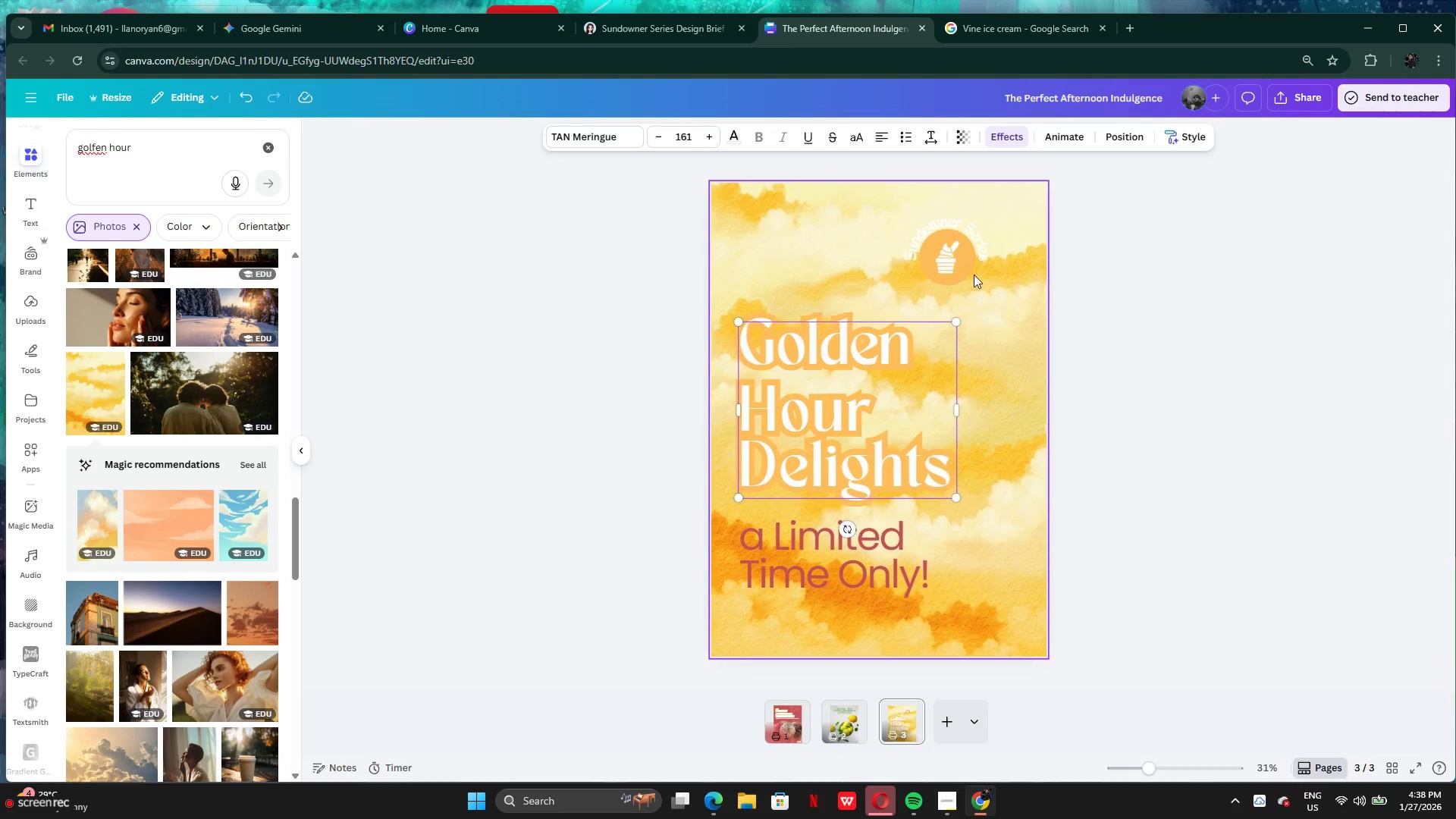 
left_click_drag(start_coordinate=[965, 237], to_coordinate=[808, 610])
 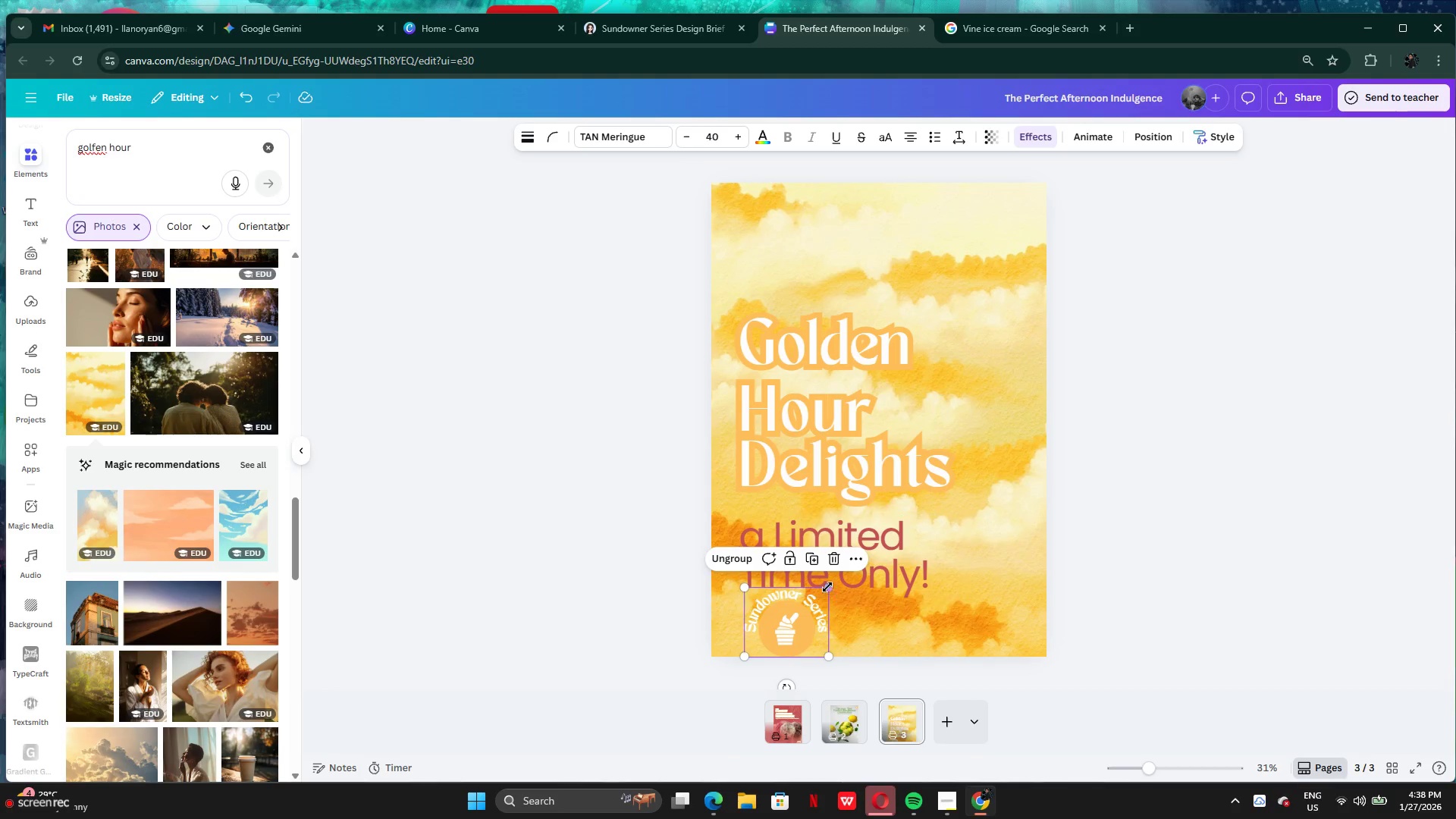 
left_click_drag(start_coordinate=[827, 588], to_coordinate=[805, 603])
 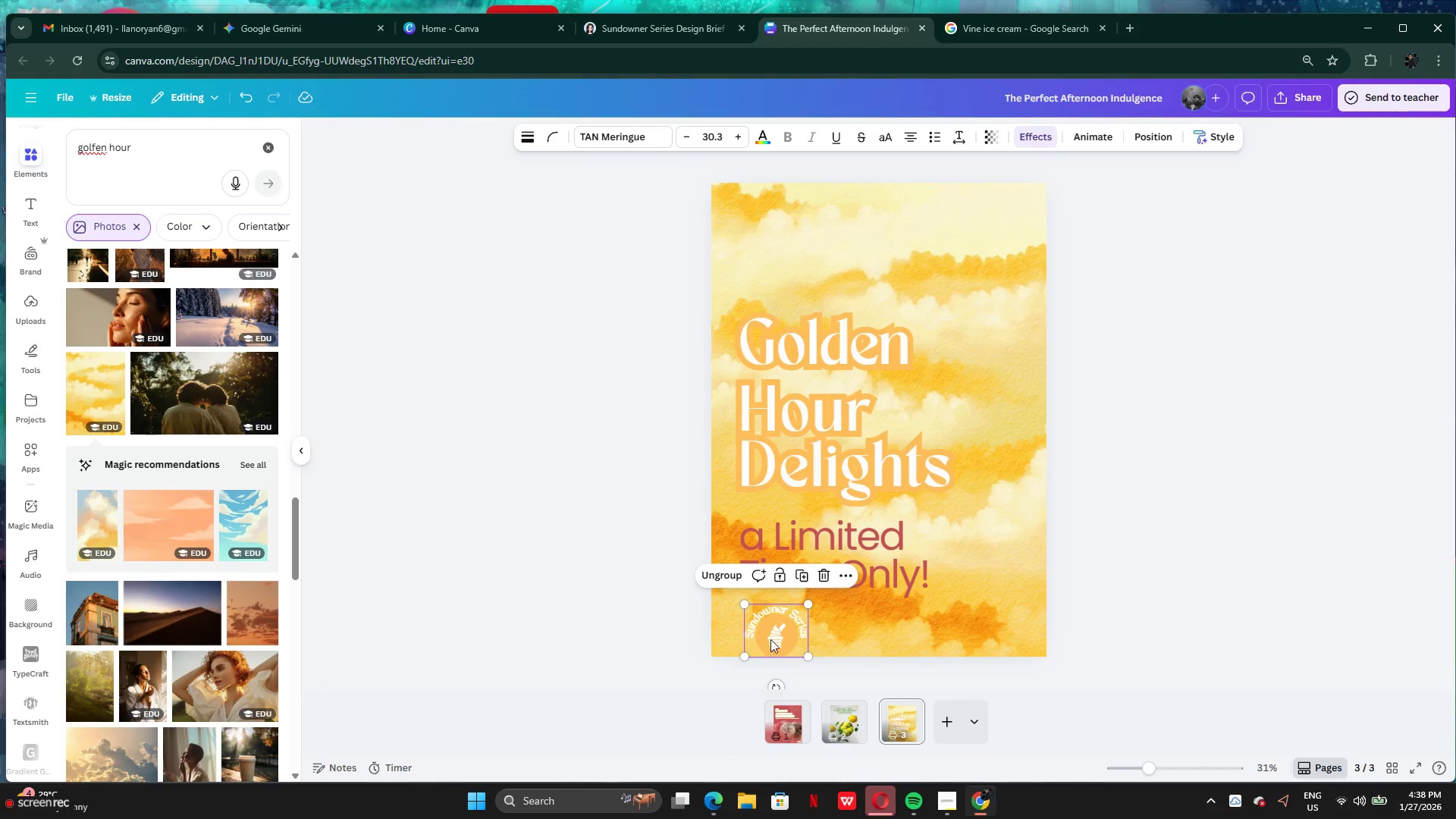 
left_click_drag(start_coordinate=[773, 637], to_coordinate=[754, 621])
 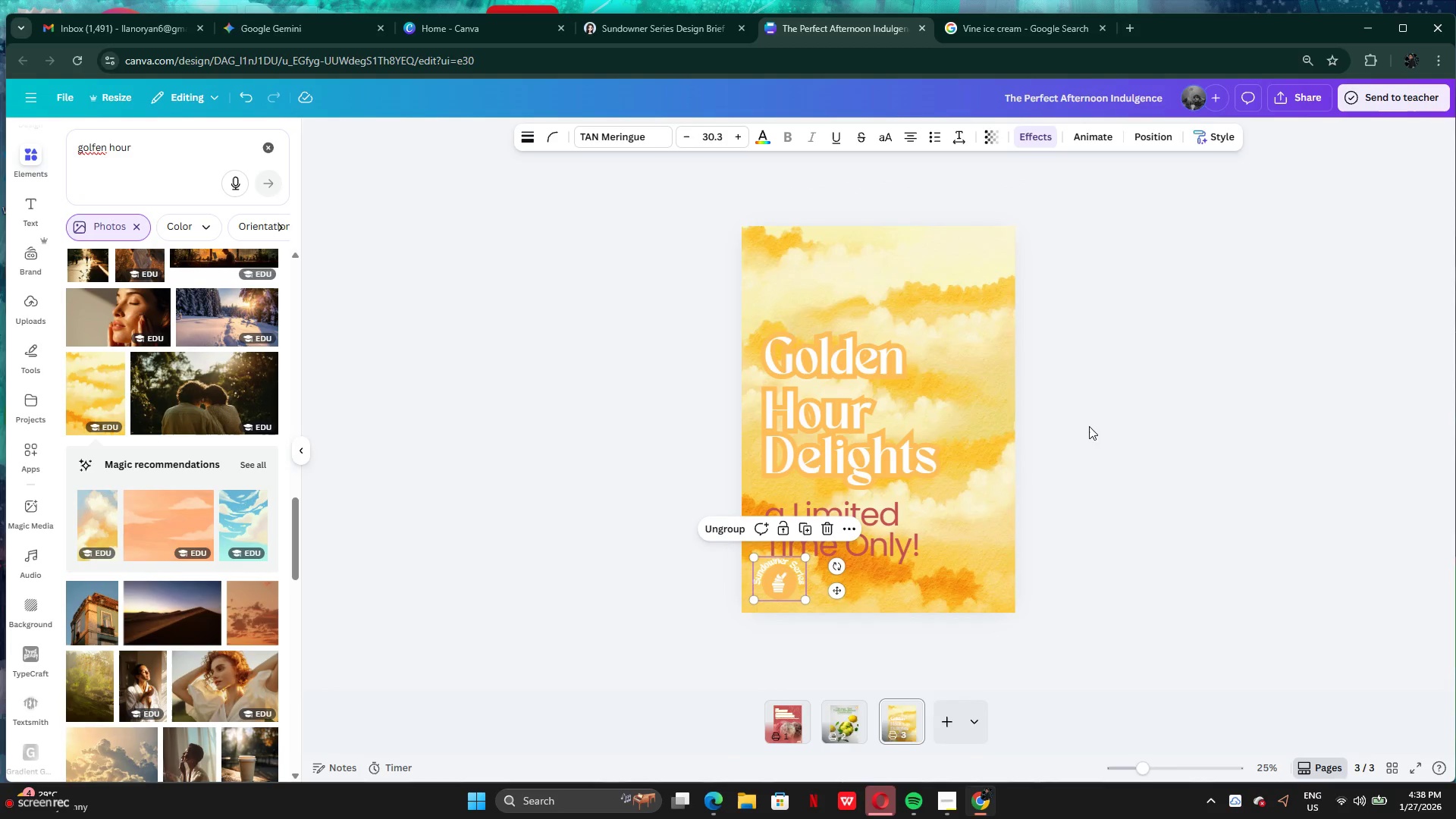 
left_click([1092, 422])
 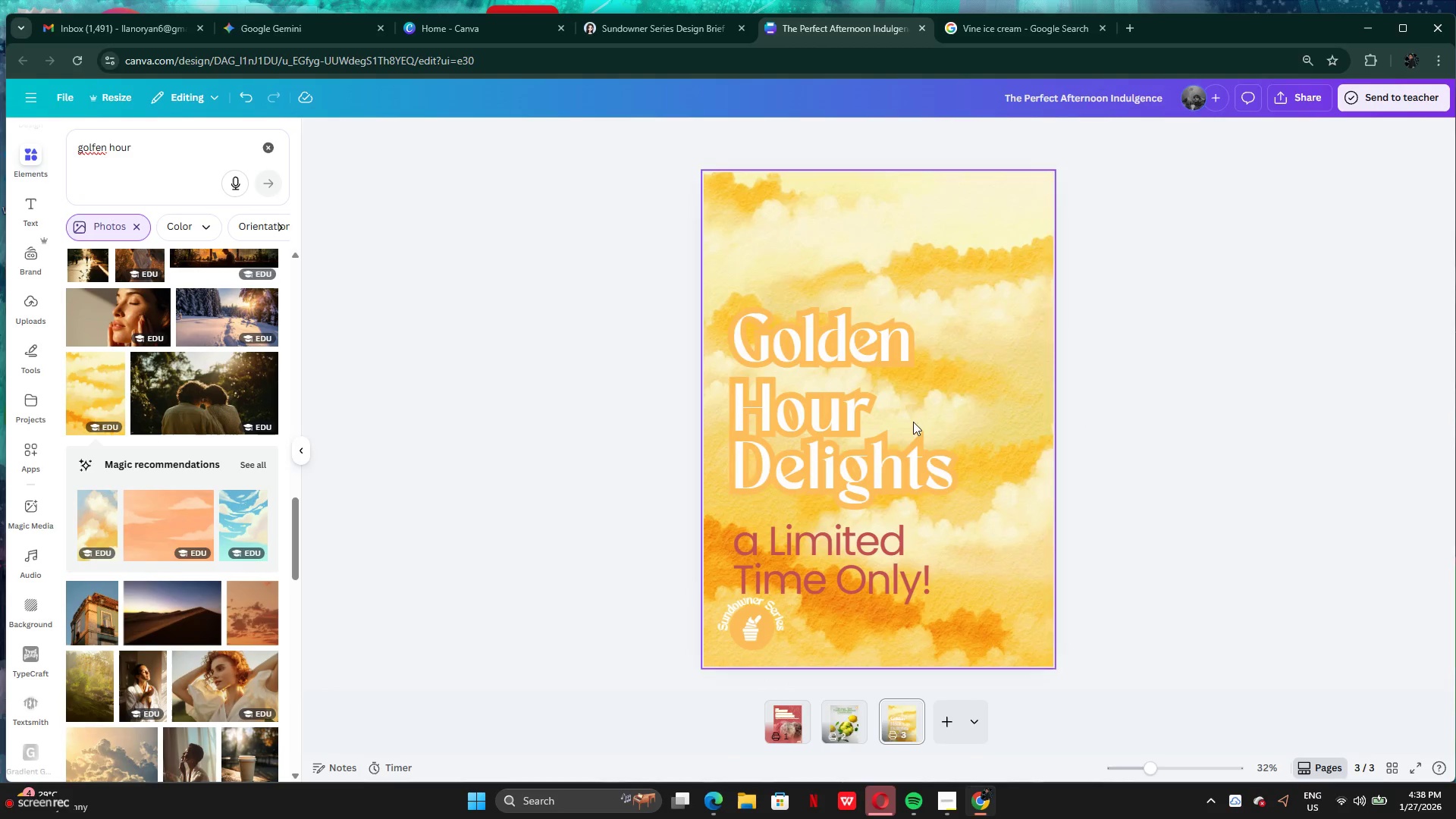 
left_click_drag(start_coordinate=[862, 435], to_coordinate=[891, 364])
 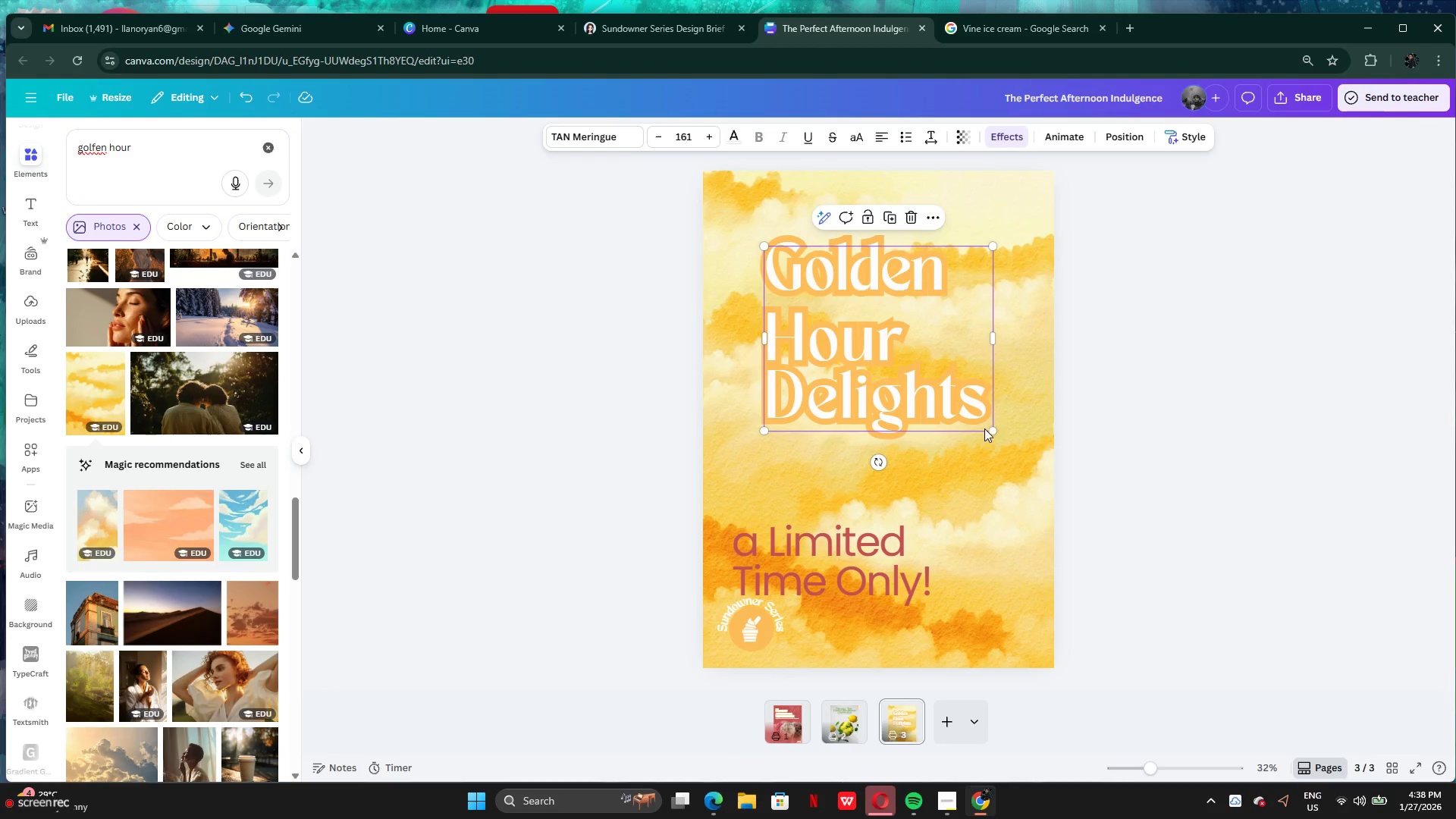 
left_click_drag(start_coordinate=[990, 428], to_coordinate=[915, 365])
 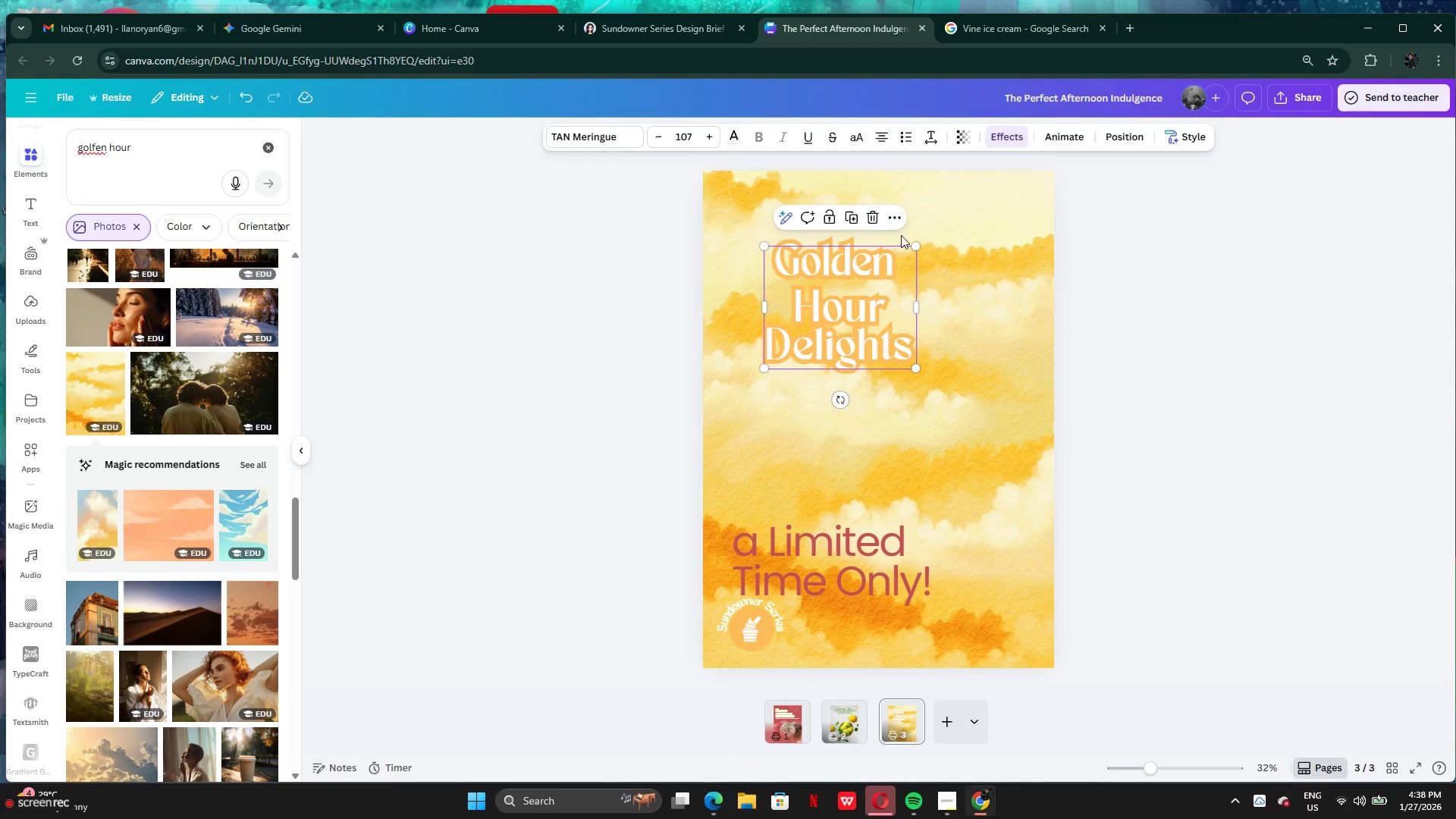 
left_click_drag(start_coordinate=[921, 303], to_coordinate=[1032, 310])
 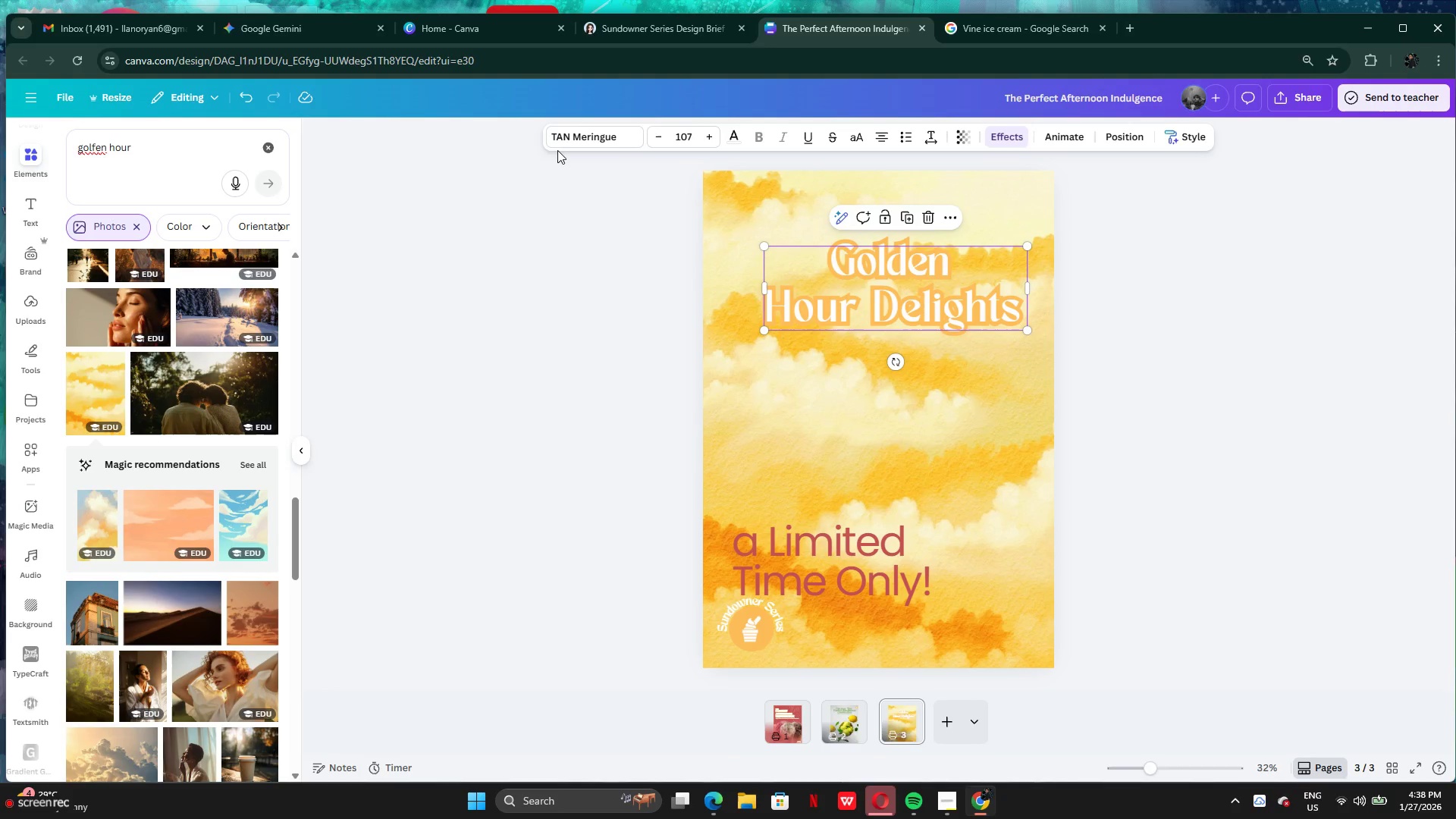 
left_click([560, 146])
 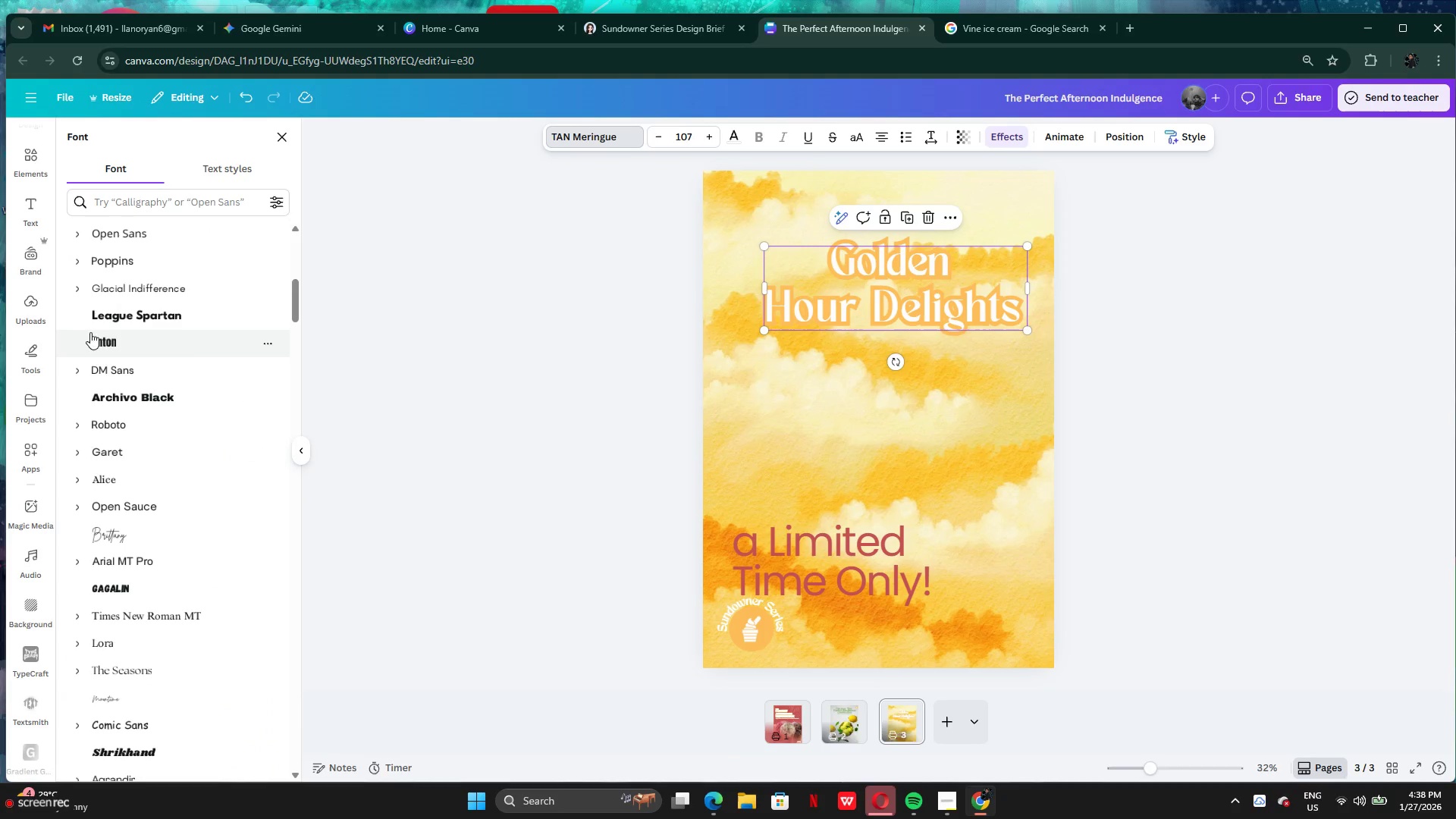 
left_click([112, 344])
 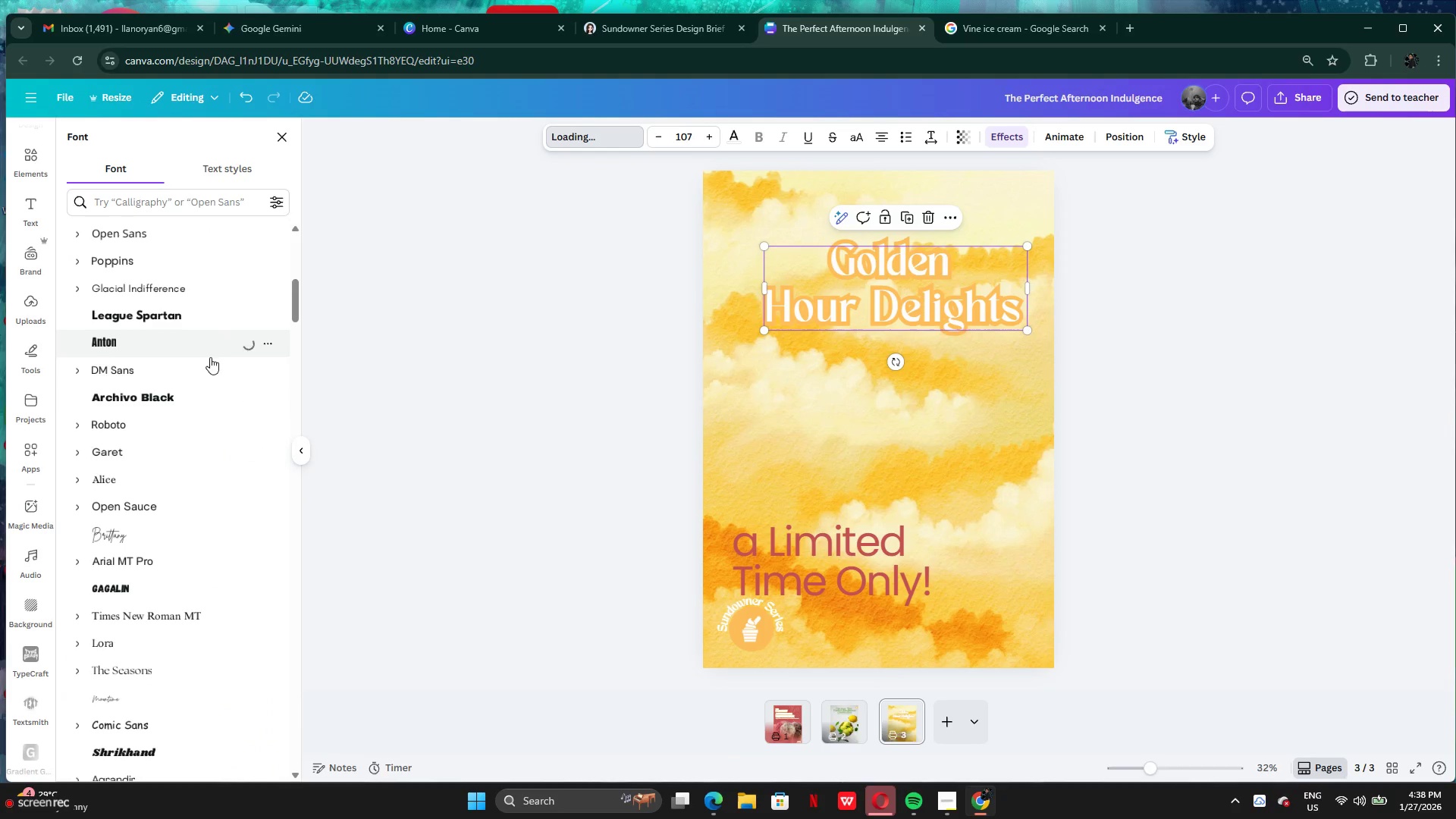 
scroll: coordinate [161, 406], scroll_direction: up, amount: 8.0
 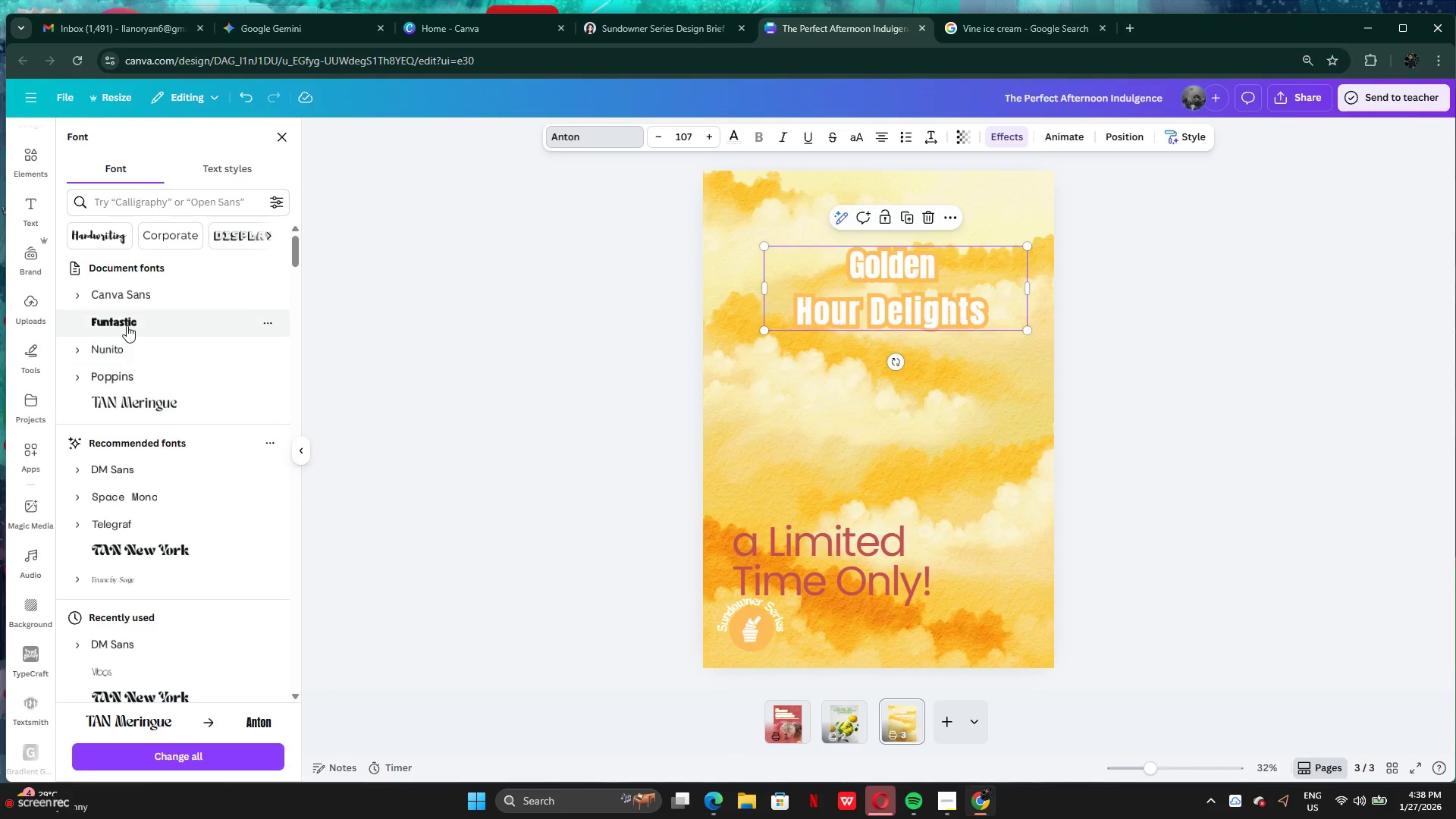 
left_click([127, 325])
 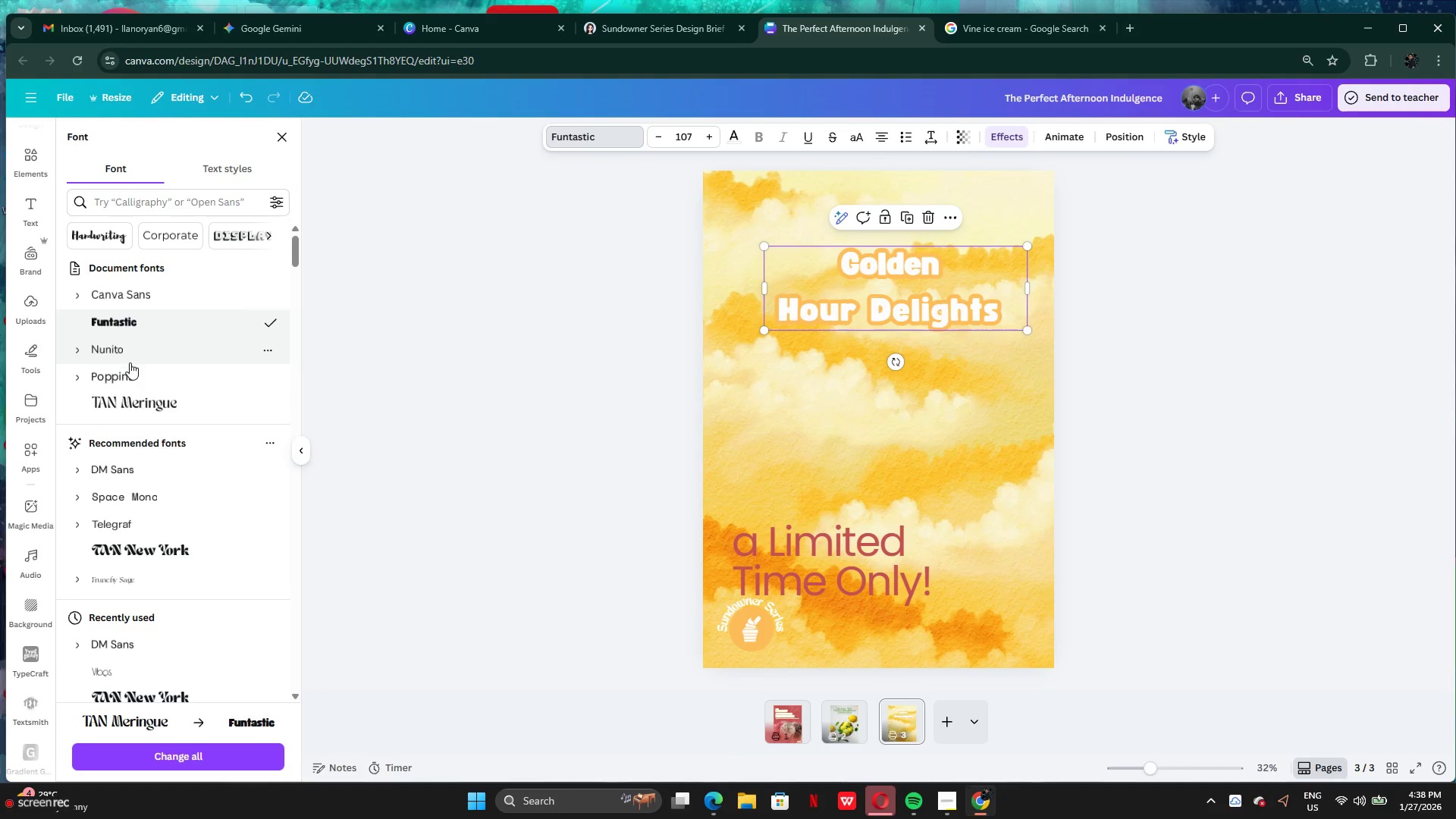 
left_click([130, 353])
 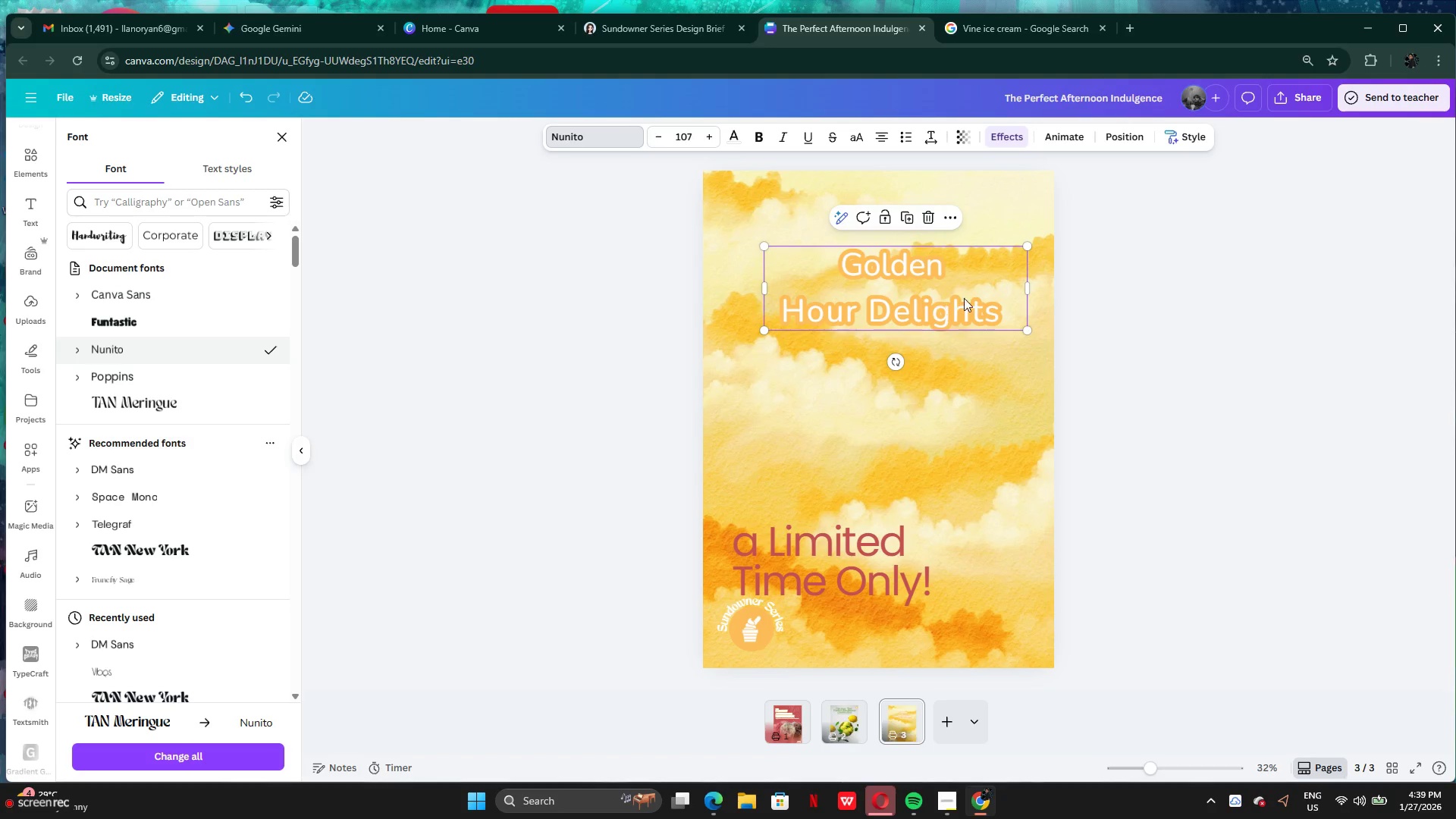 
left_click_drag(start_coordinate=[963, 297], to_coordinate=[940, 298])
 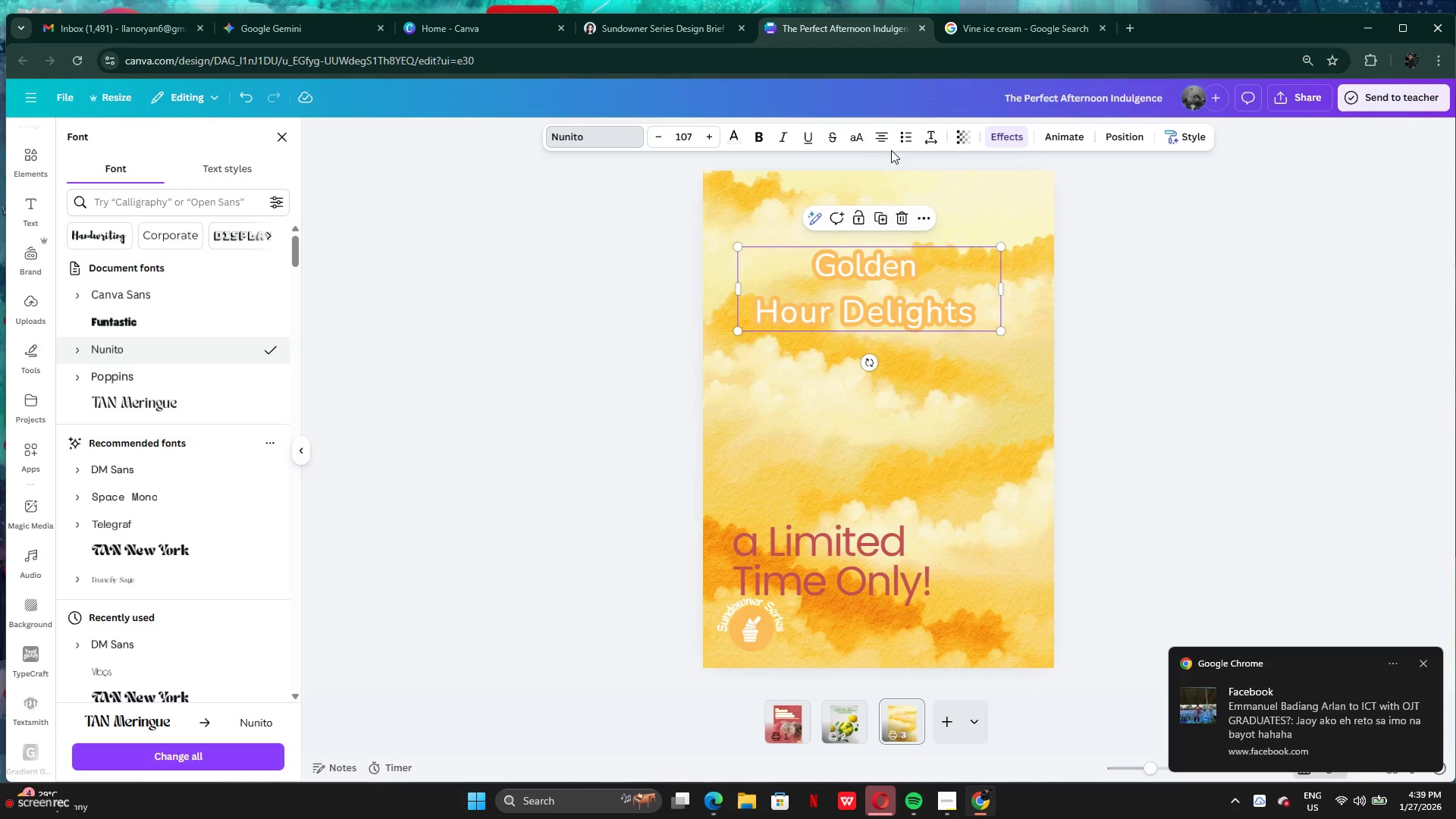 
left_click([861, 140])
 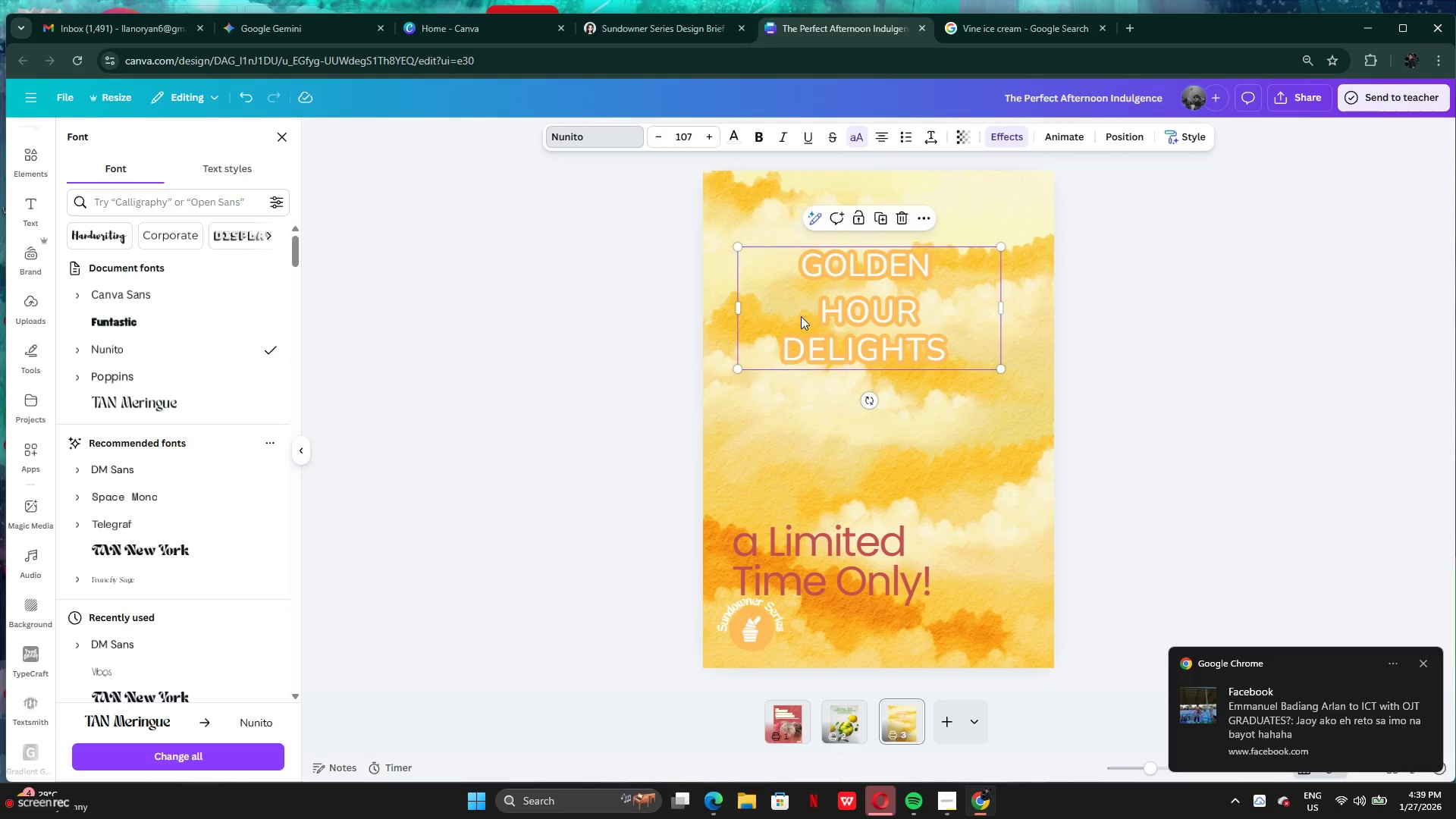 
left_click_drag(start_coordinate=[733, 304], to_coordinate=[708, 297])
 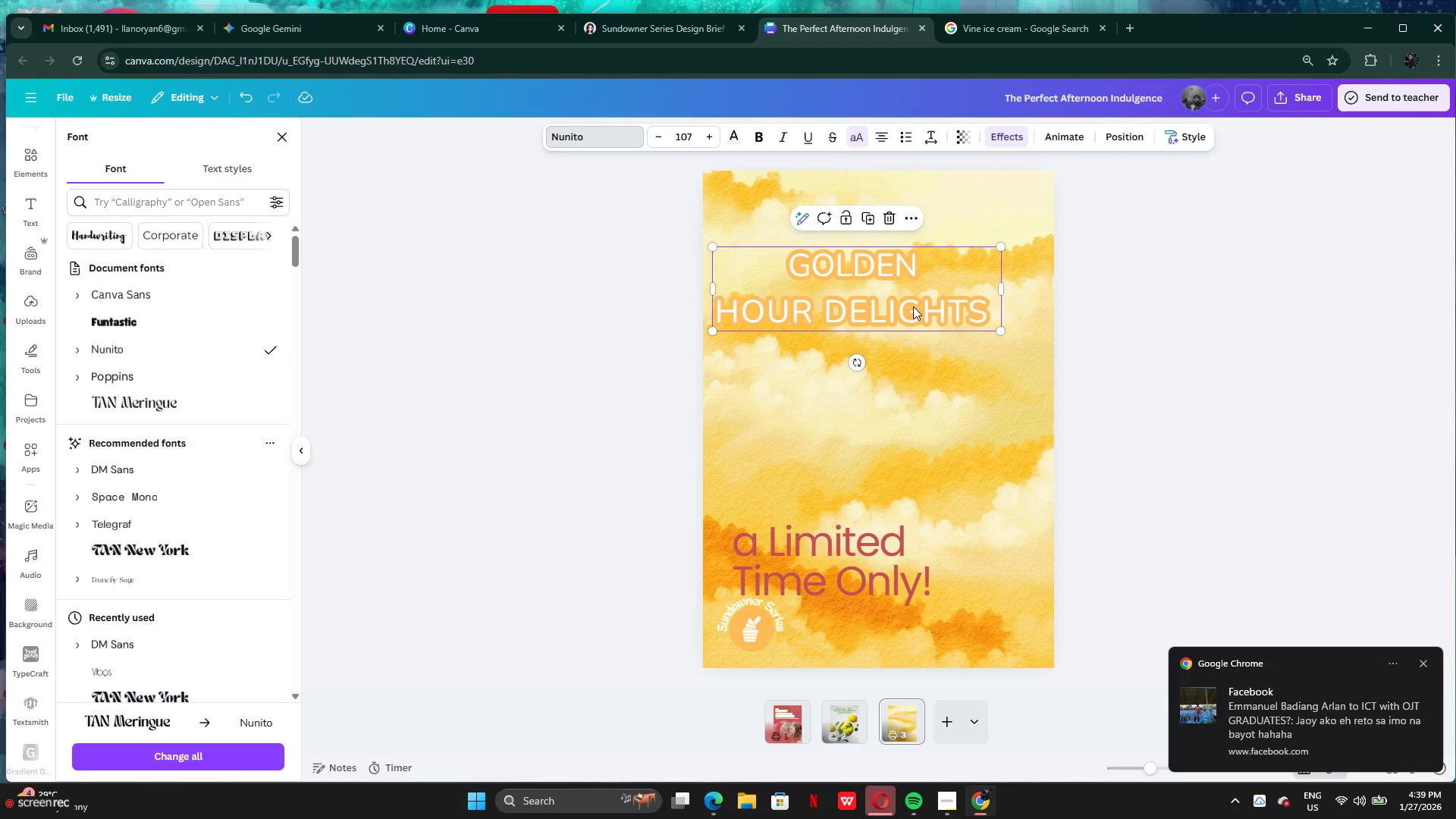 
left_click_drag(start_coordinate=[913, 306], to_coordinate=[930, 278])
 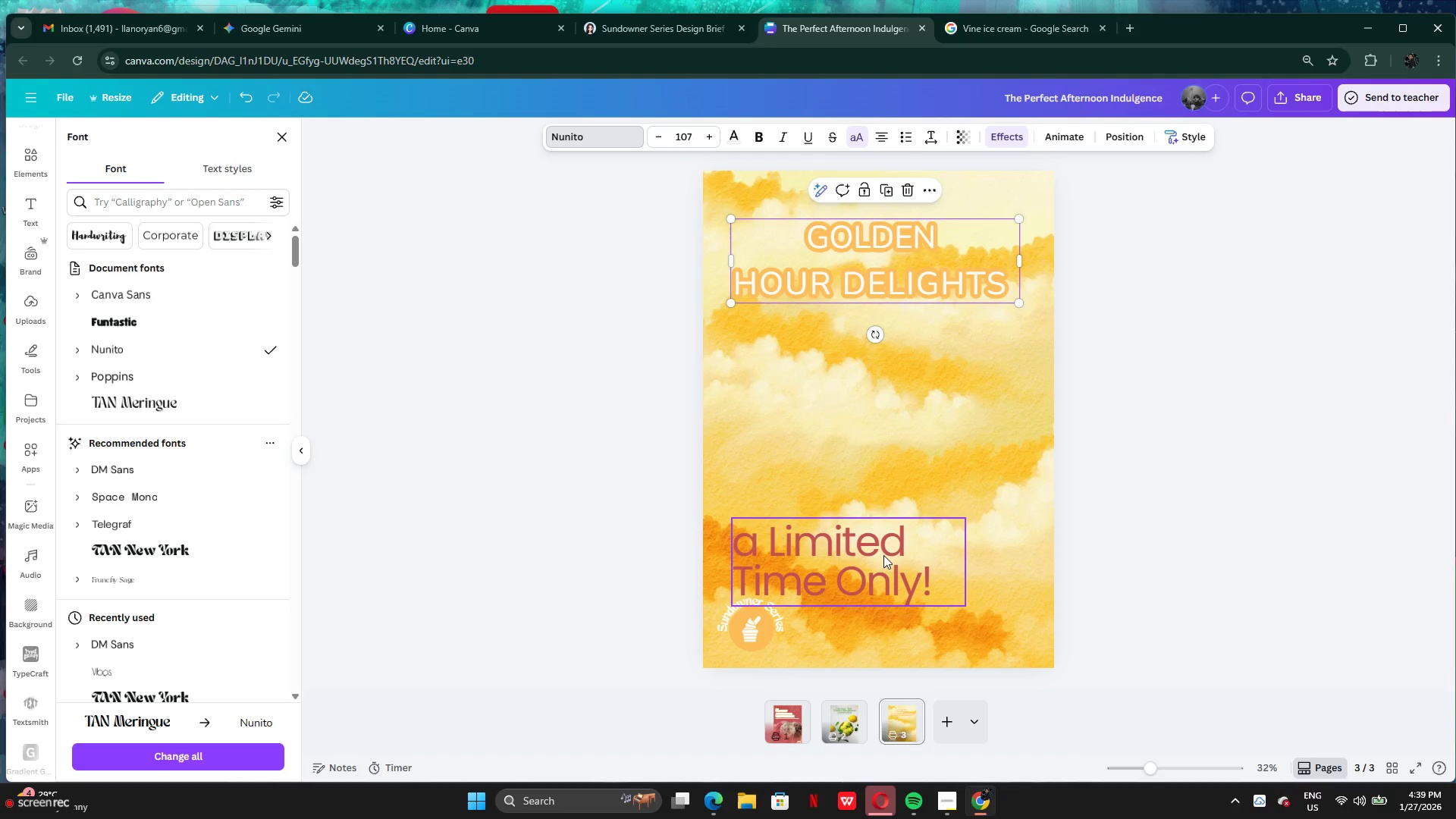 
left_click_drag(start_coordinate=[884, 556], to_coordinate=[967, 543])
 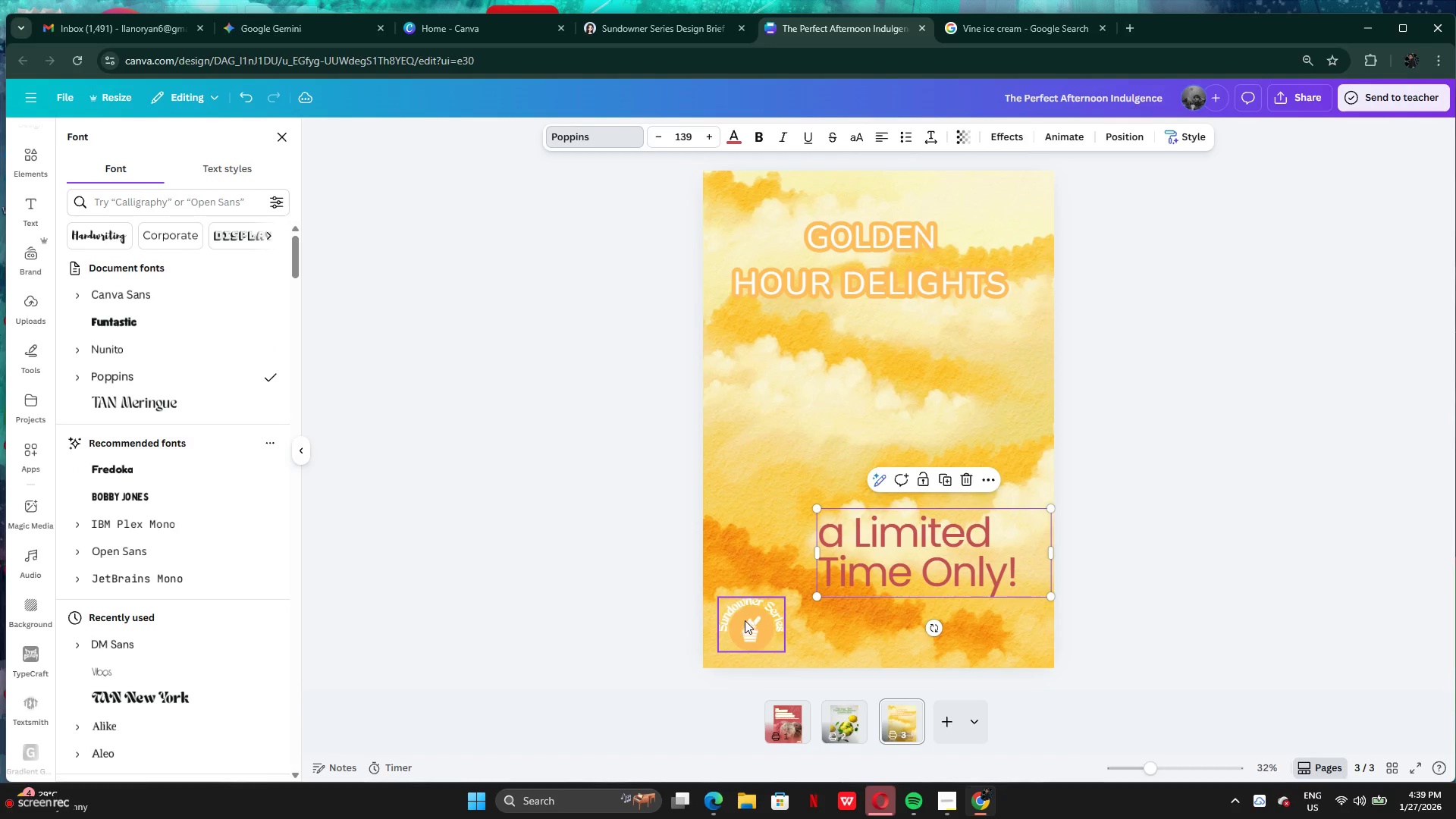 
left_click_drag(start_coordinate=[744, 623], to_coordinate=[896, 402])
 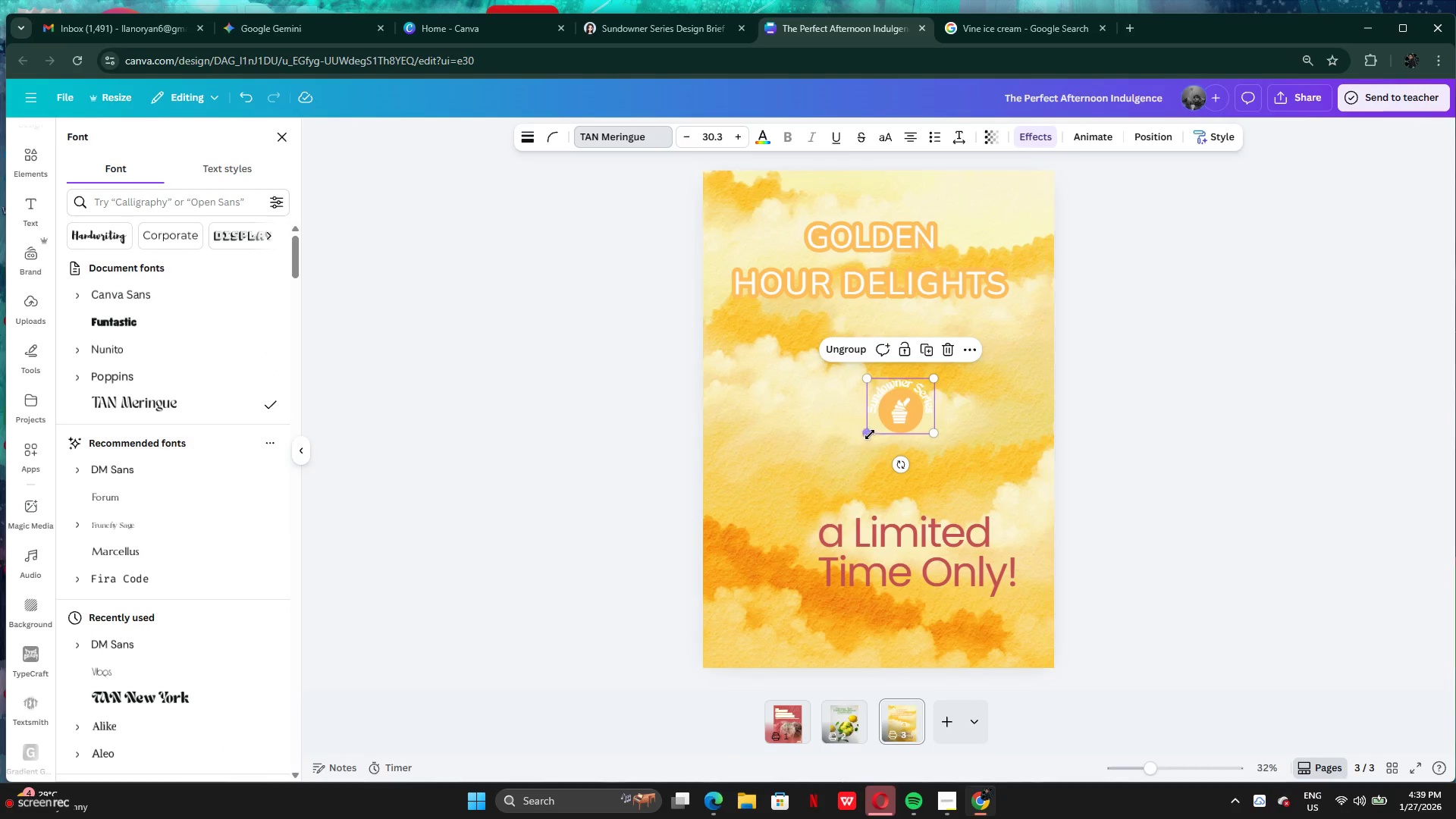 
left_click_drag(start_coordinate=[869, 434], to_coordinate=[734, 507])
 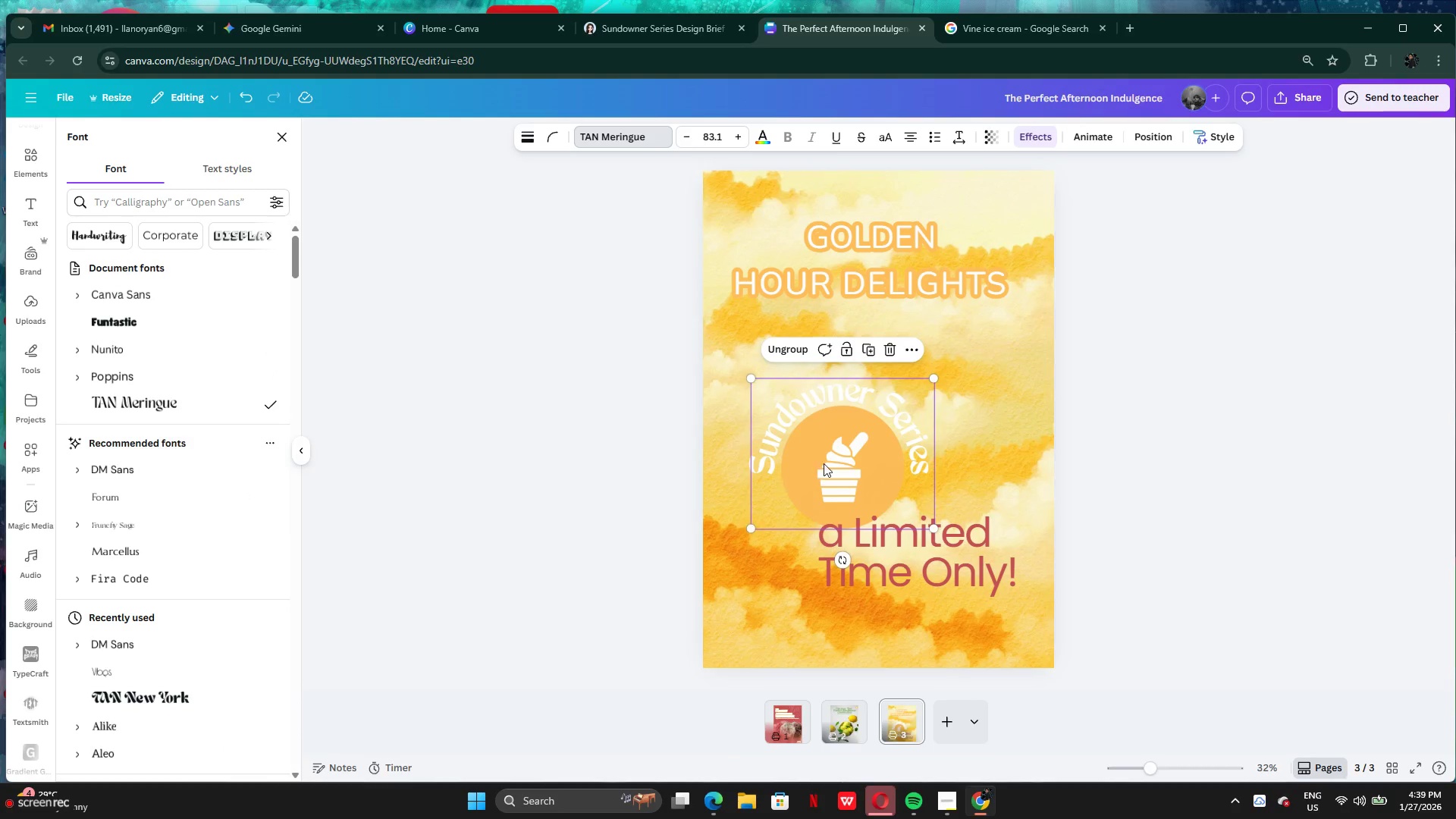 
left_click_drag(start_coordinate=[825, 463], to_coordinate=[868, 409])
 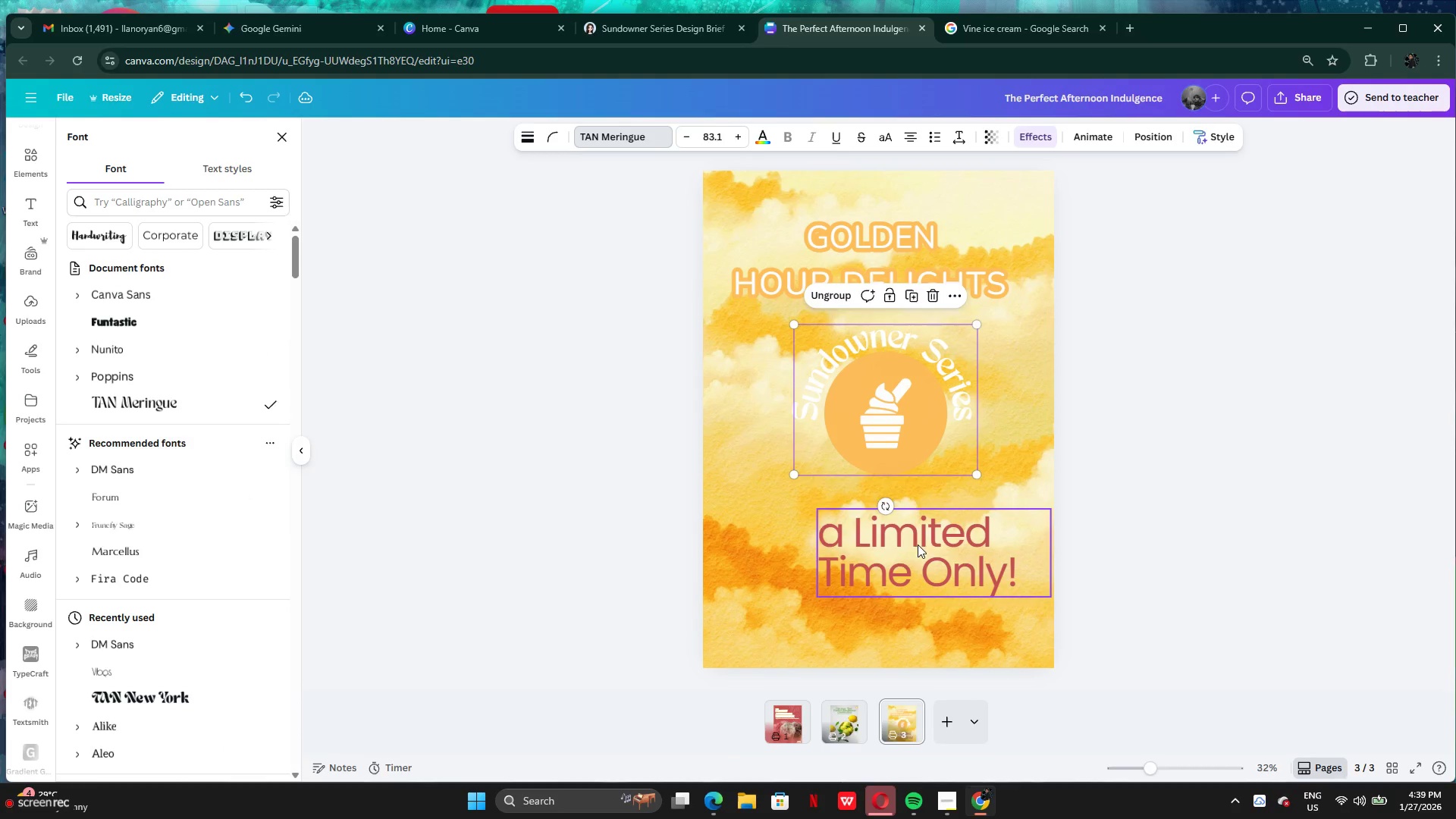 
left_click_drag(start_coordinate=[918, 543], to_coordinate=[849, 559])
 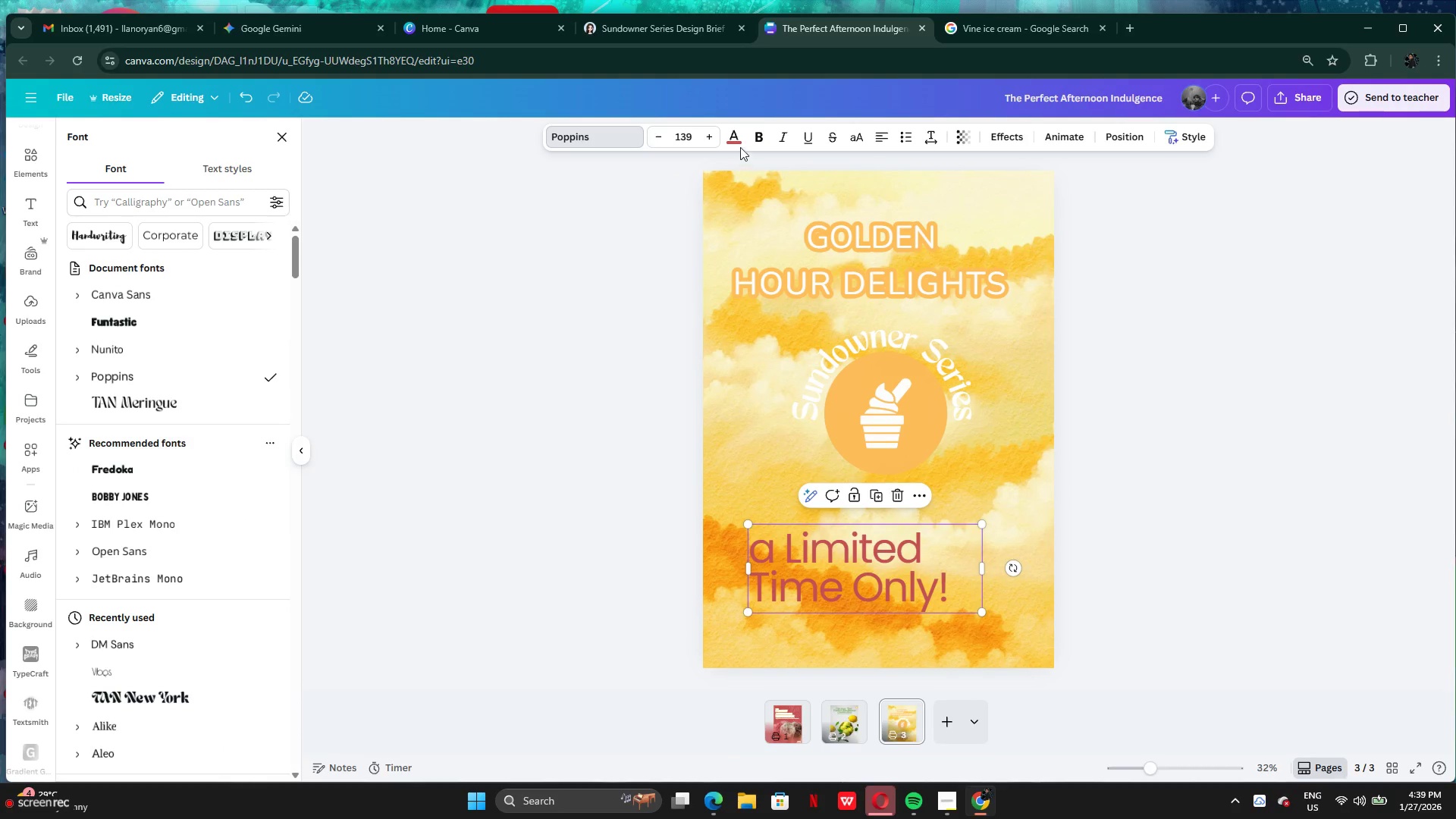 
left_click([735, 139])
 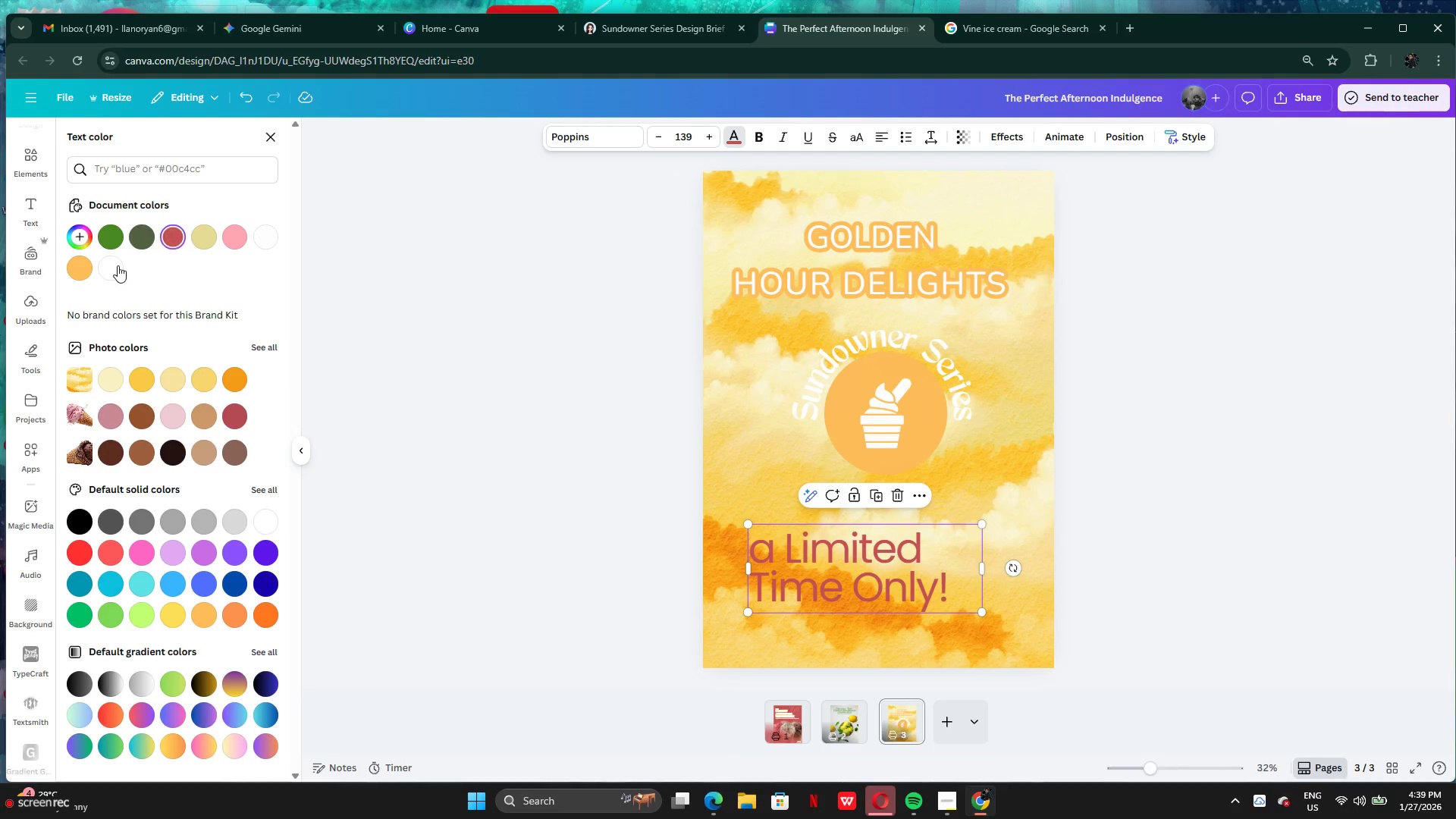 
left_click([112, 268])
 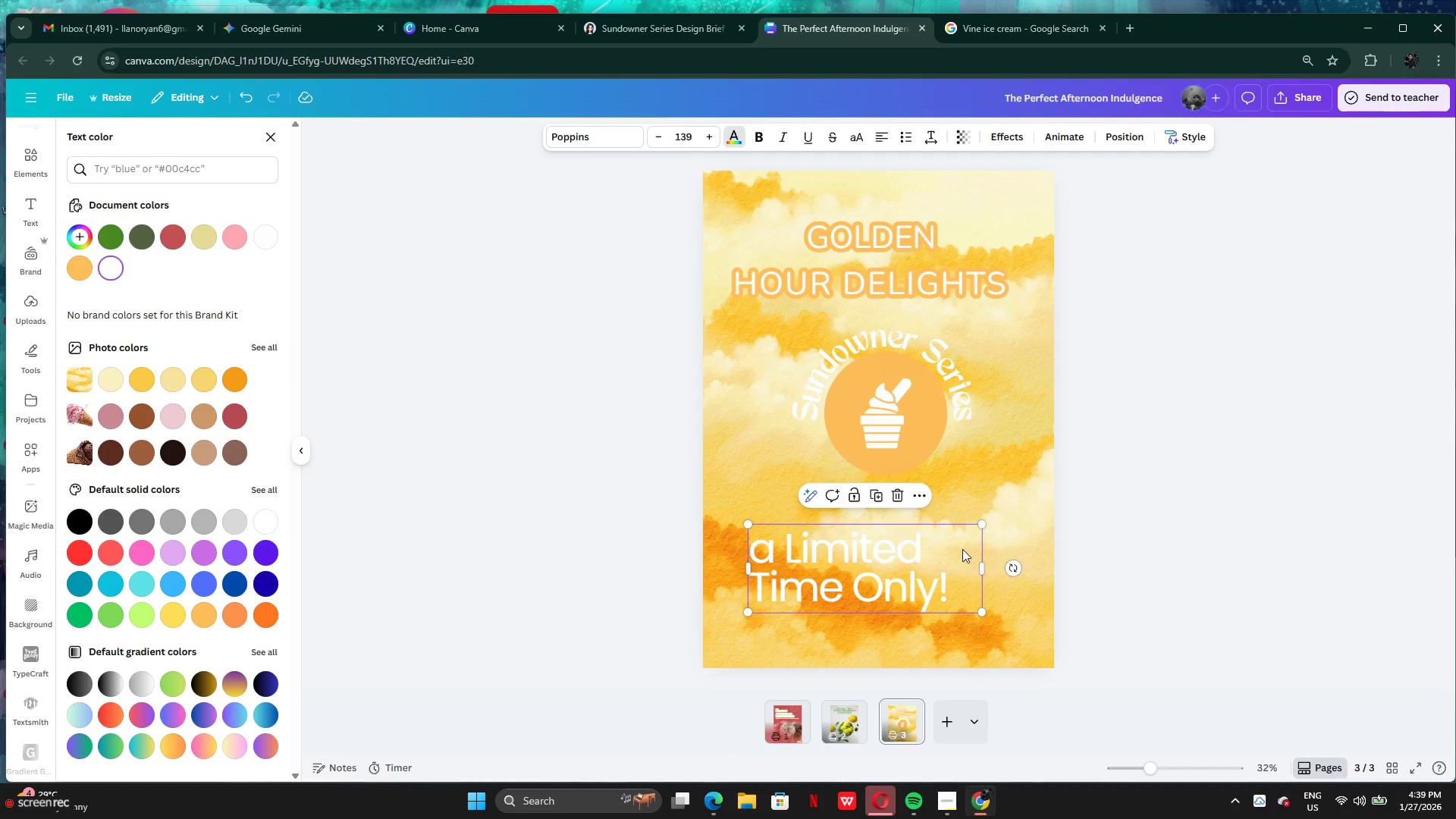 
left_click_drag(start_coordinate=[958, 547], to_coordinate=[943, 588])
 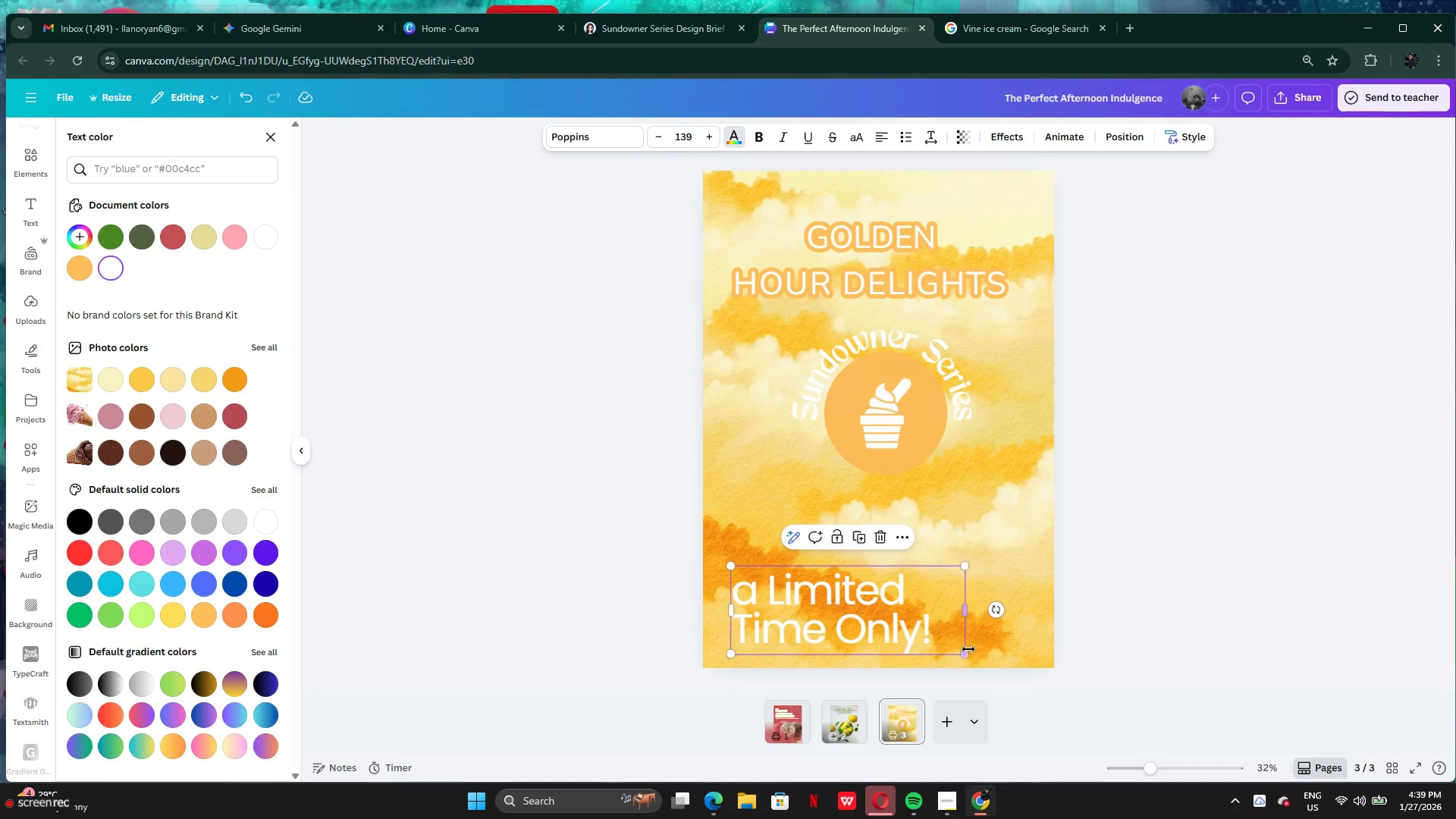 
left_click_drag(start_coordinate=[968, 649], to_coordinate=[1003, 617])
 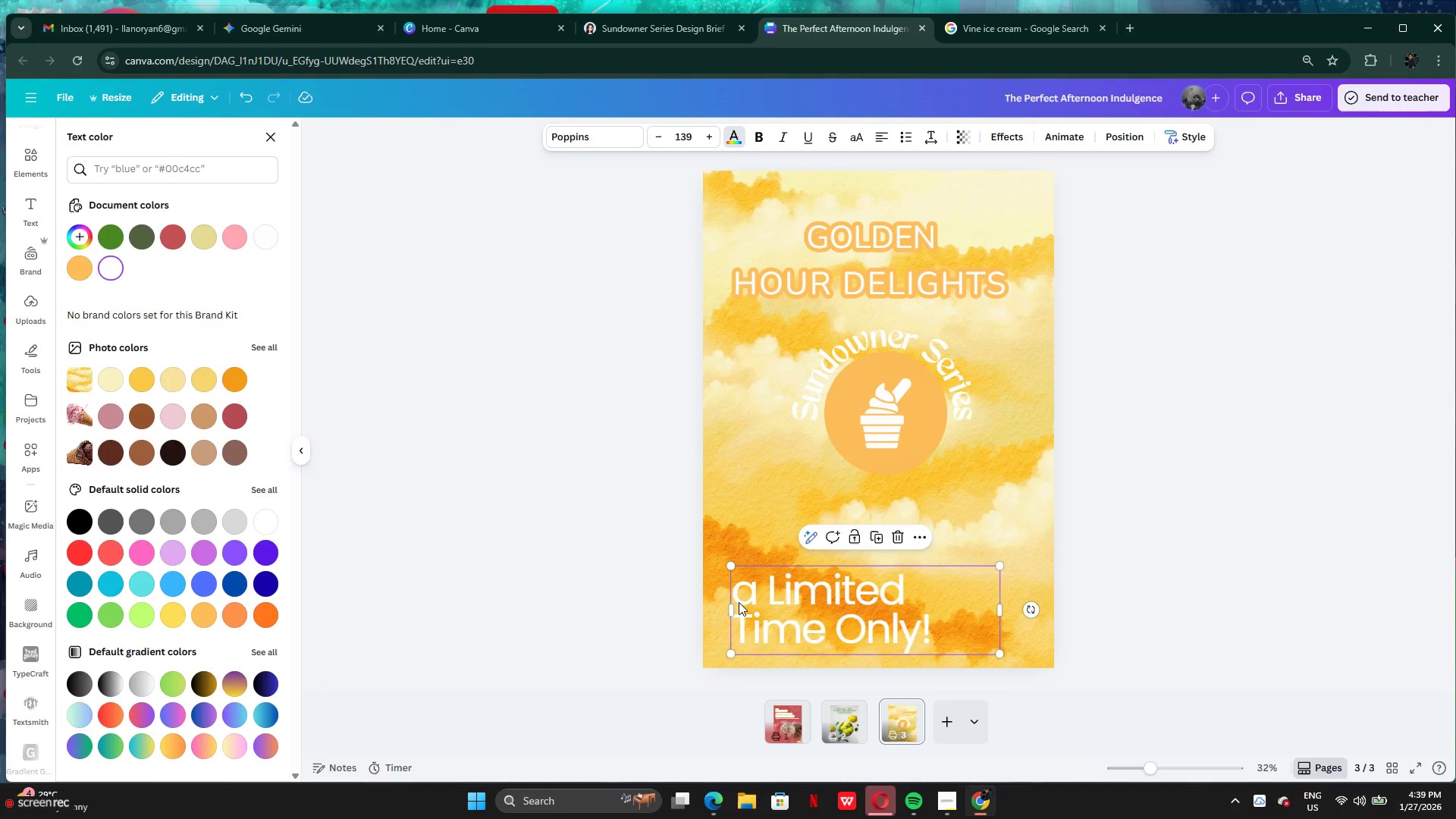 
left_click([739, 602])
 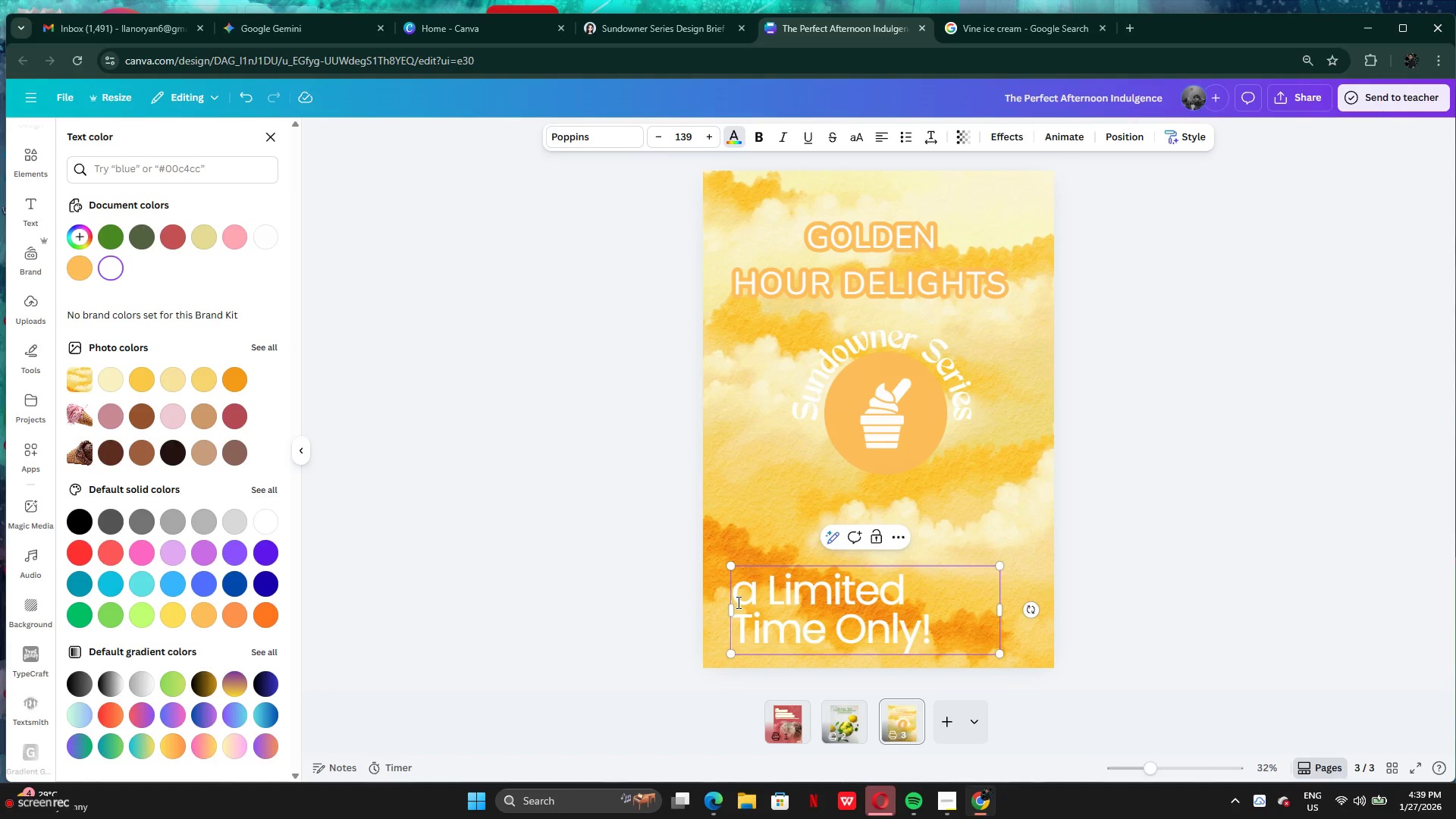 
left_click([737, 602])
 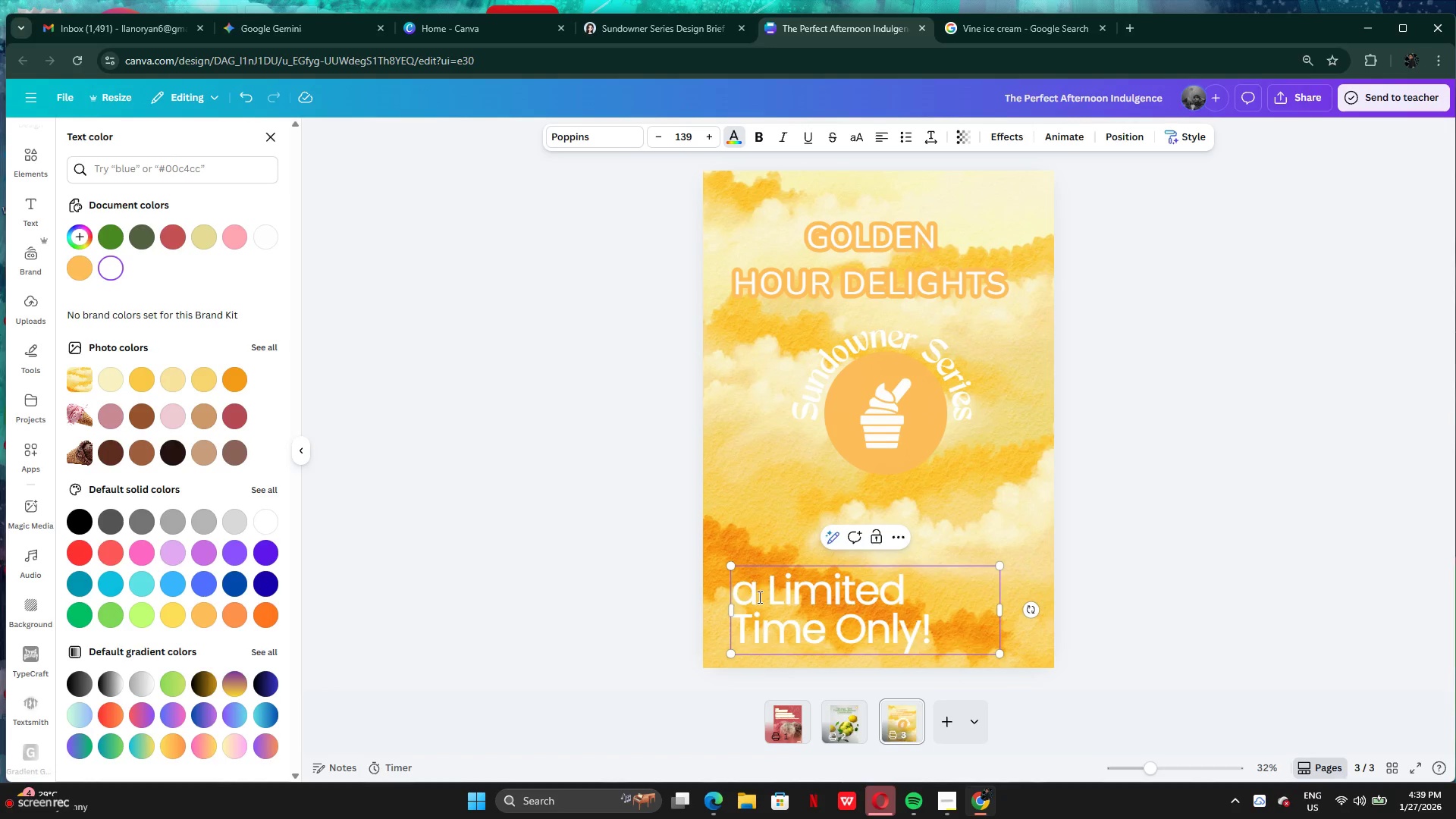 
left_click([760, 595])
 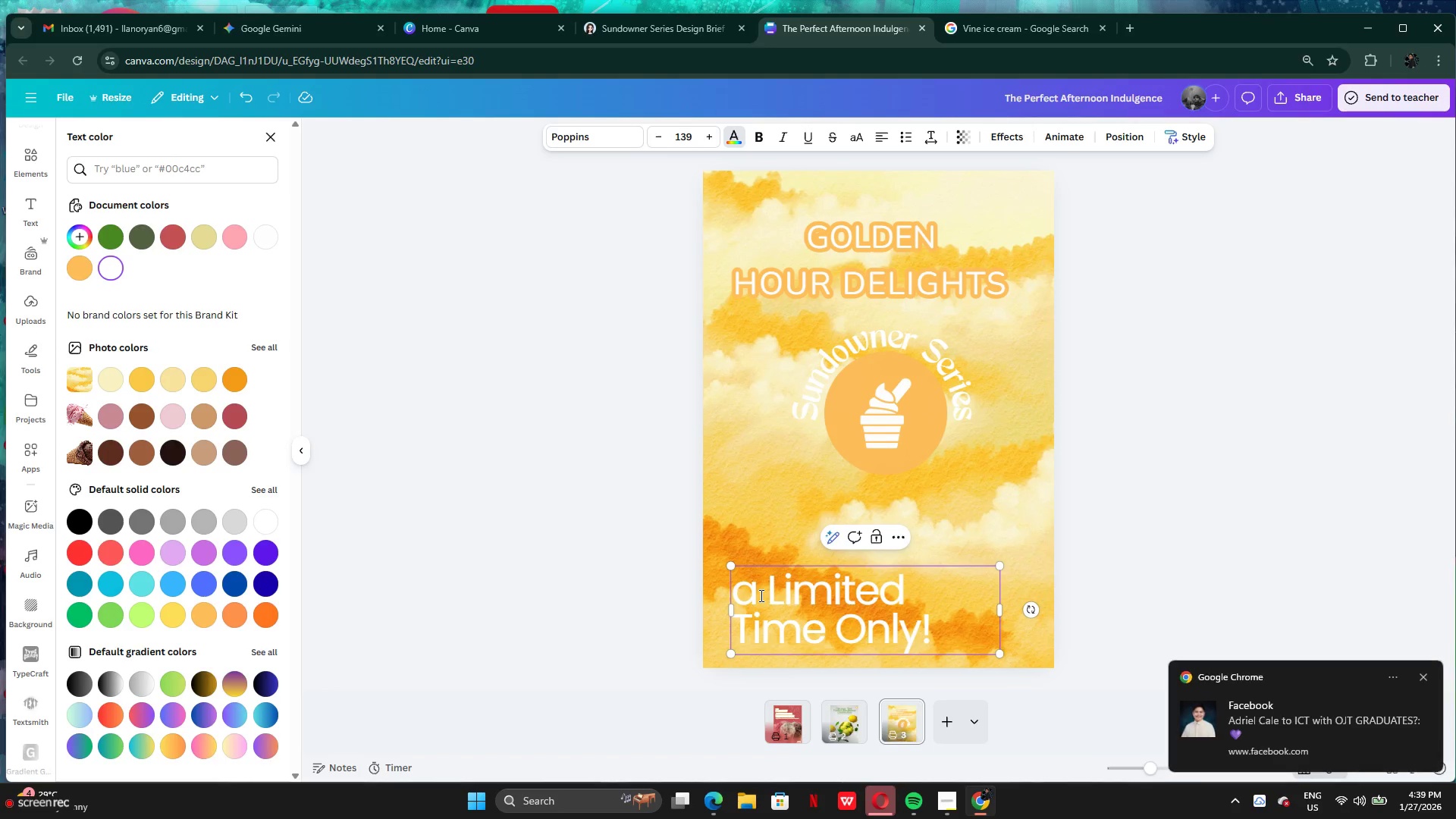 
key(Backspace)
 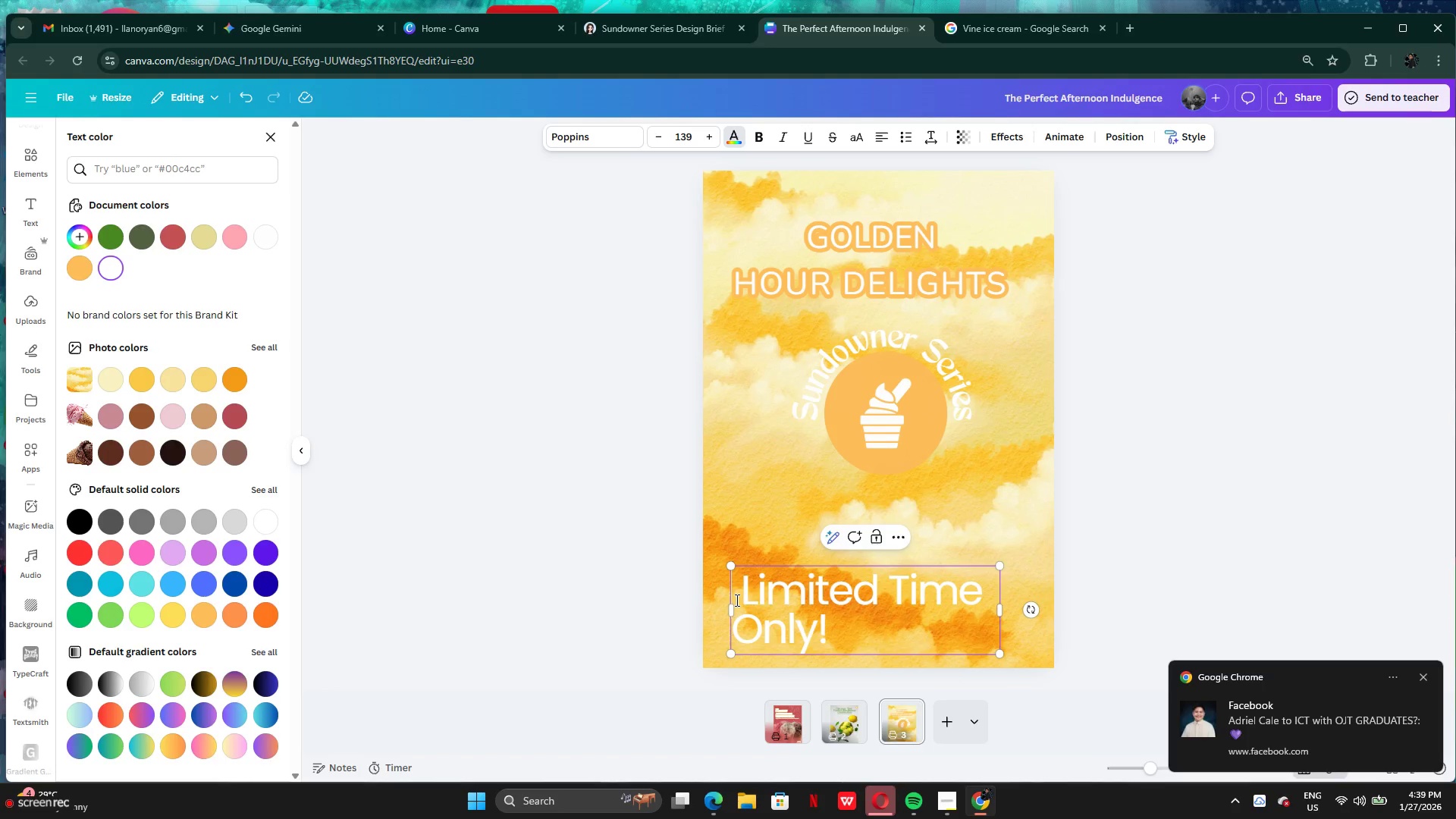 
left_click([740, 598])
 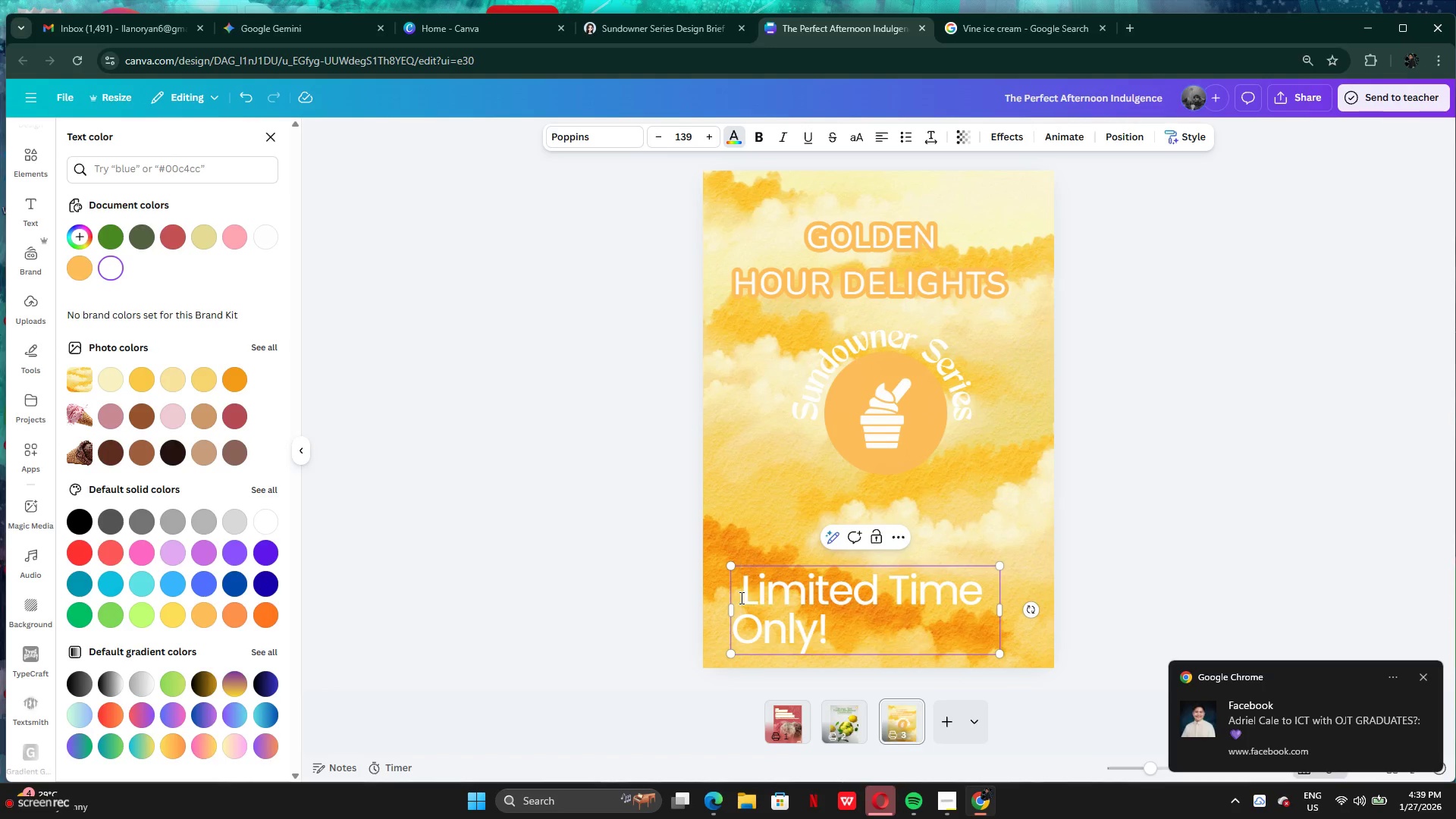 
key(Backspace)
 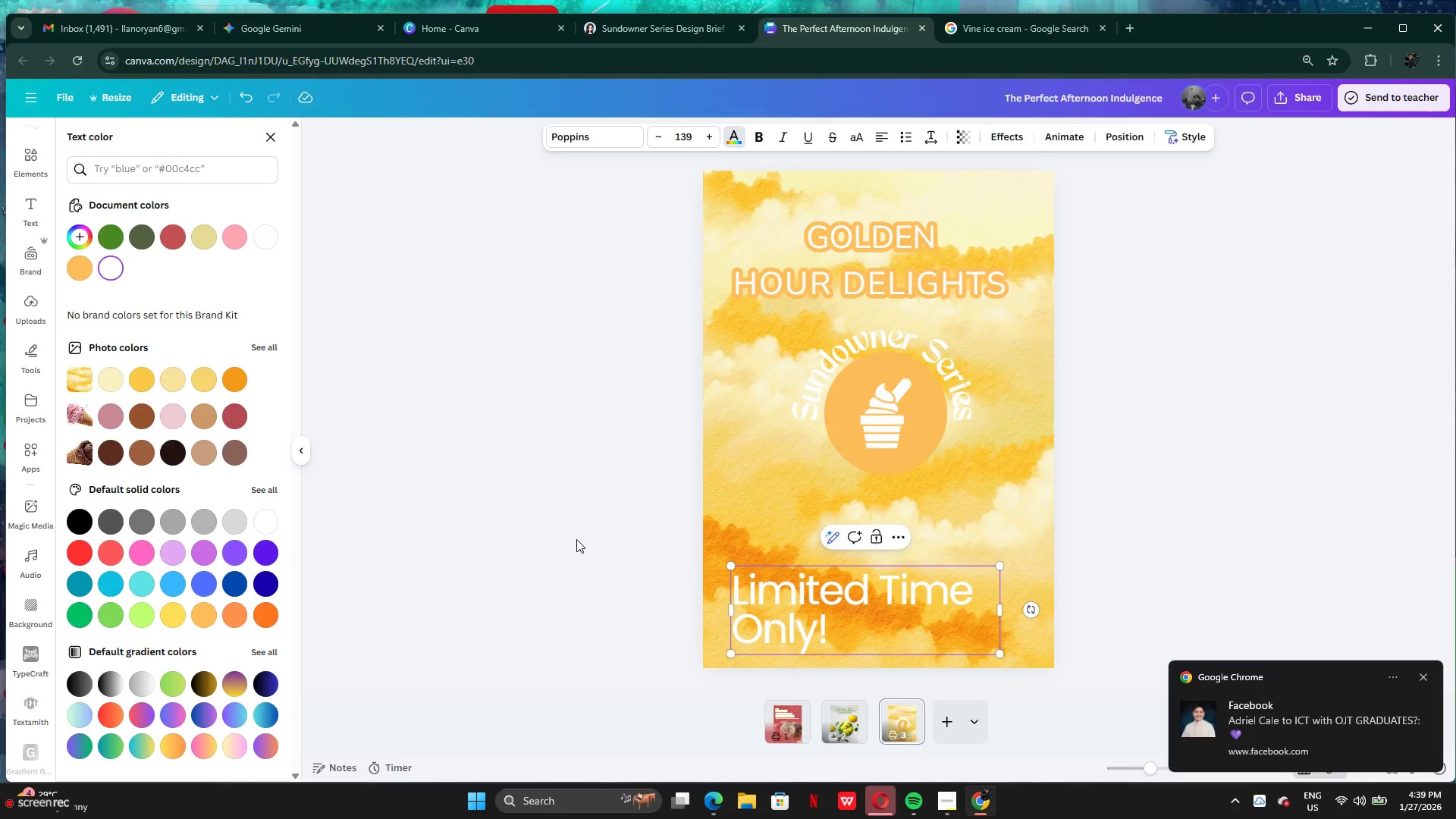 
left_click([576, 540])
 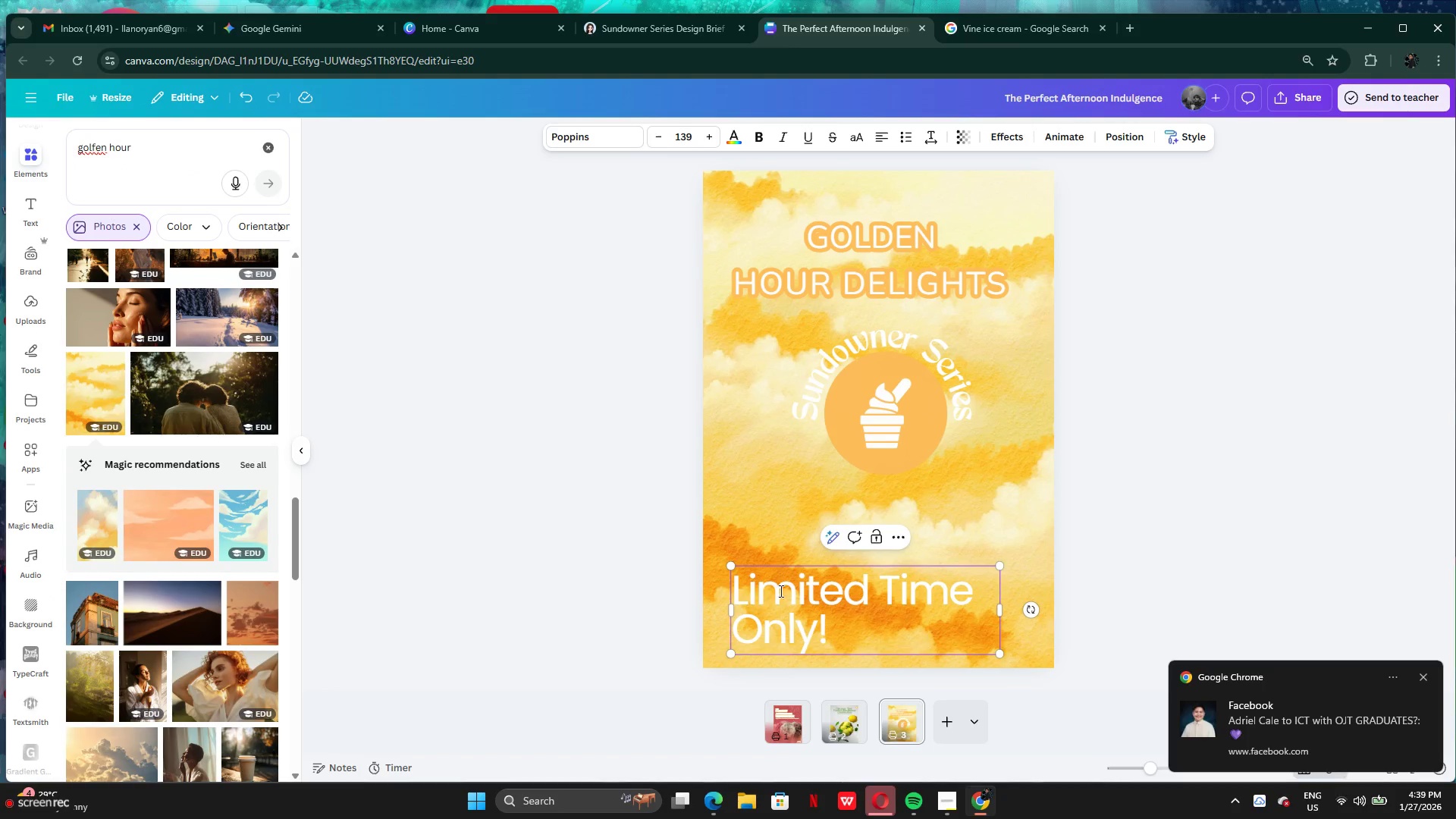 
left_click([786, 590])
 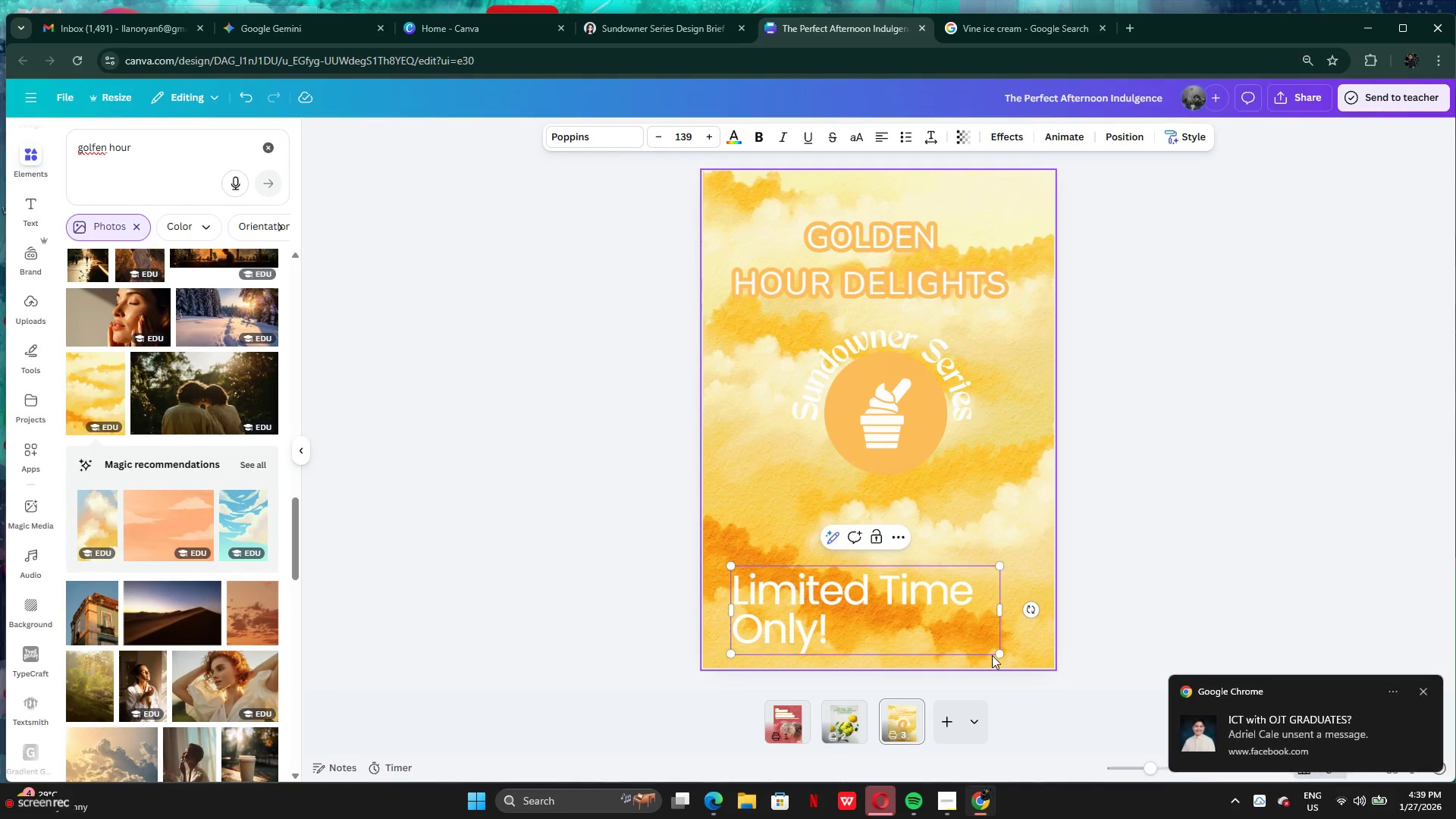 
left_click_drag(start_coordinate=[988, 651], to_coordinate=[952, 633])
 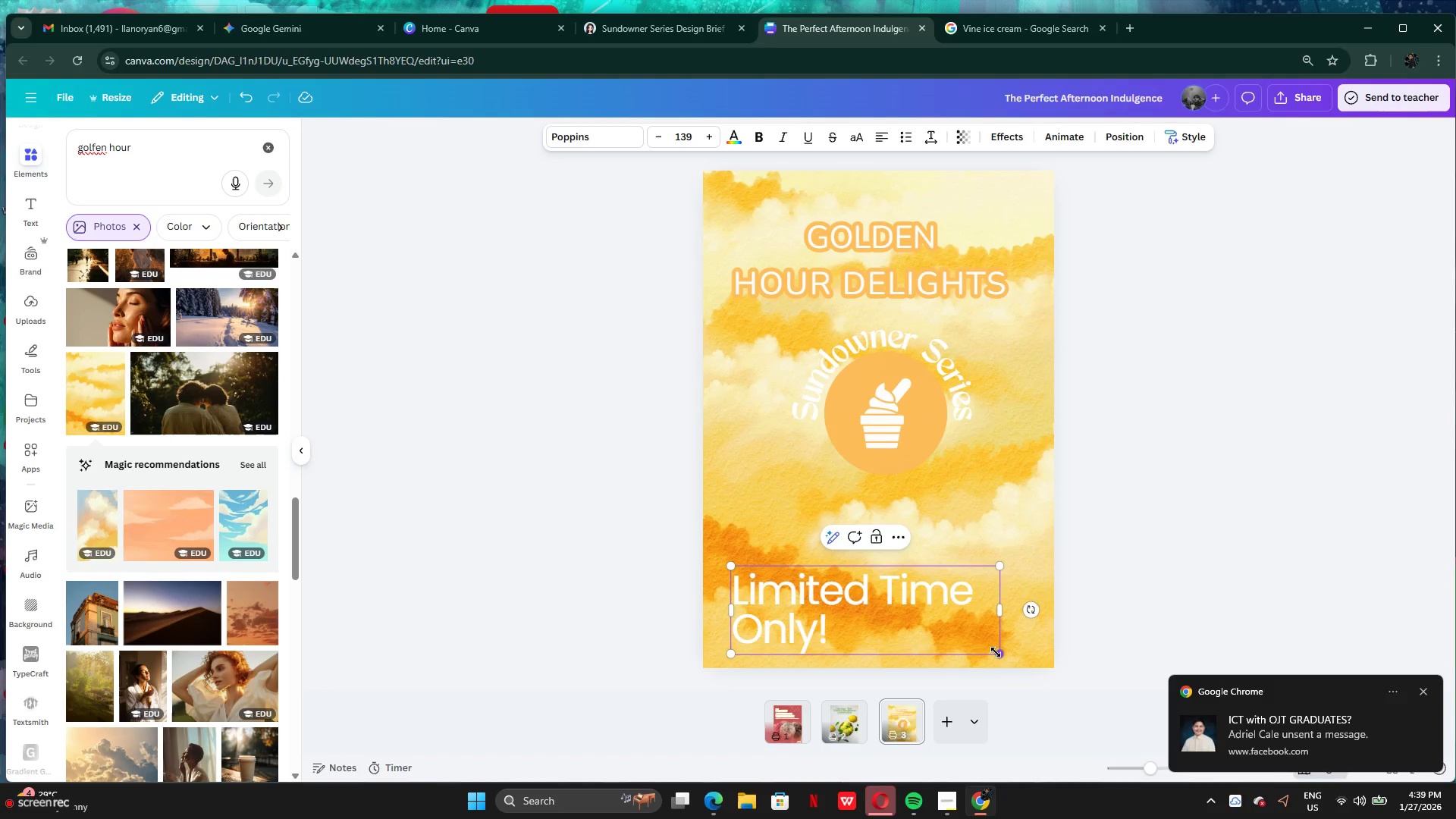 
left_click_drag(start_coordinate=[996, 652], to_coordinate=[912, 615])
 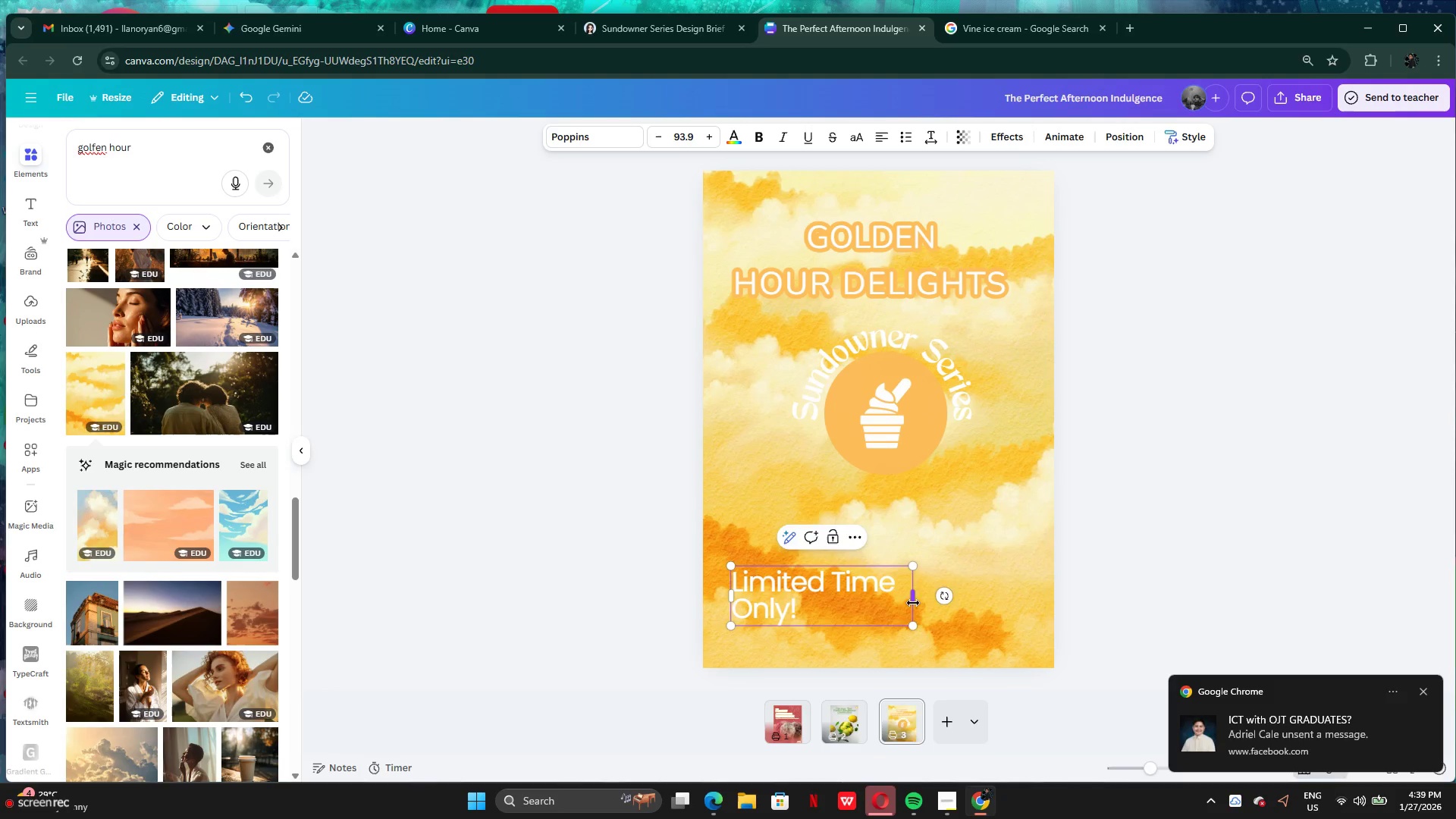 
left_click_drag(start_coordinate=[913, 603], to_coordinate=[992, 602])
 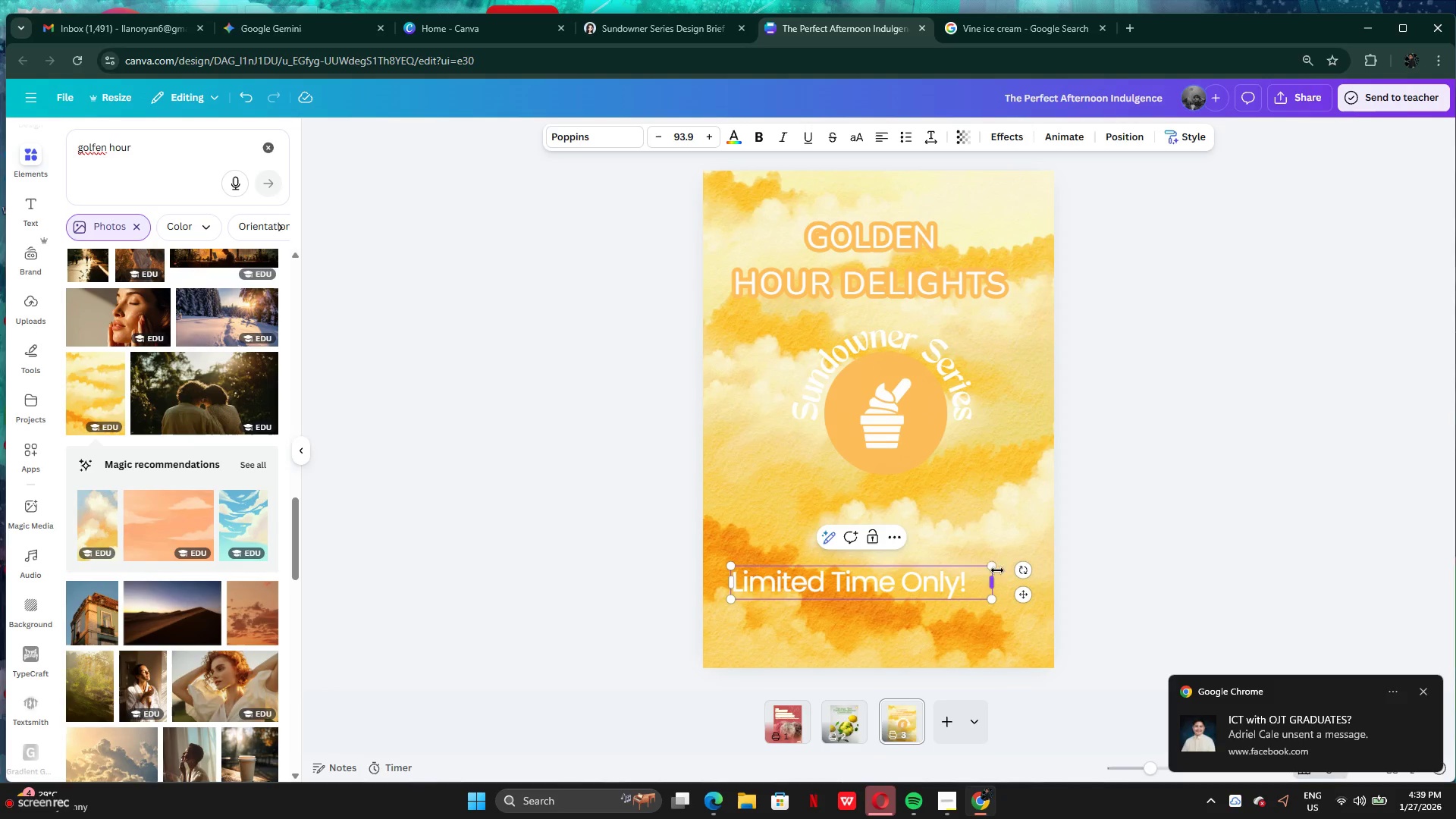 
left_click_drag(start_coordinate=[996, 567], to_coordinate=[885, 582])
 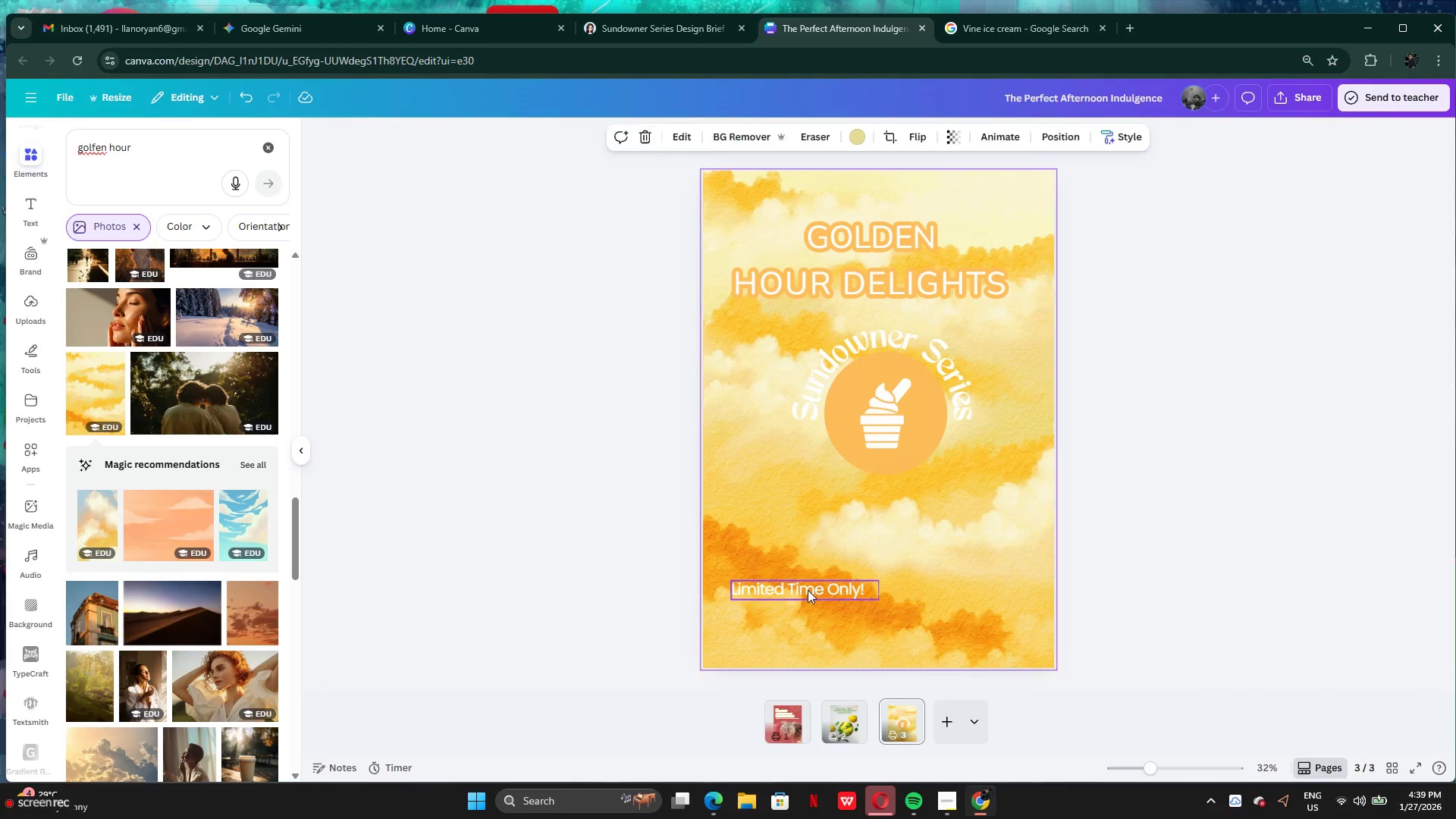 
left_click_drag(start_coordinate=[799, 586], to_coordinate=[794, 642])
 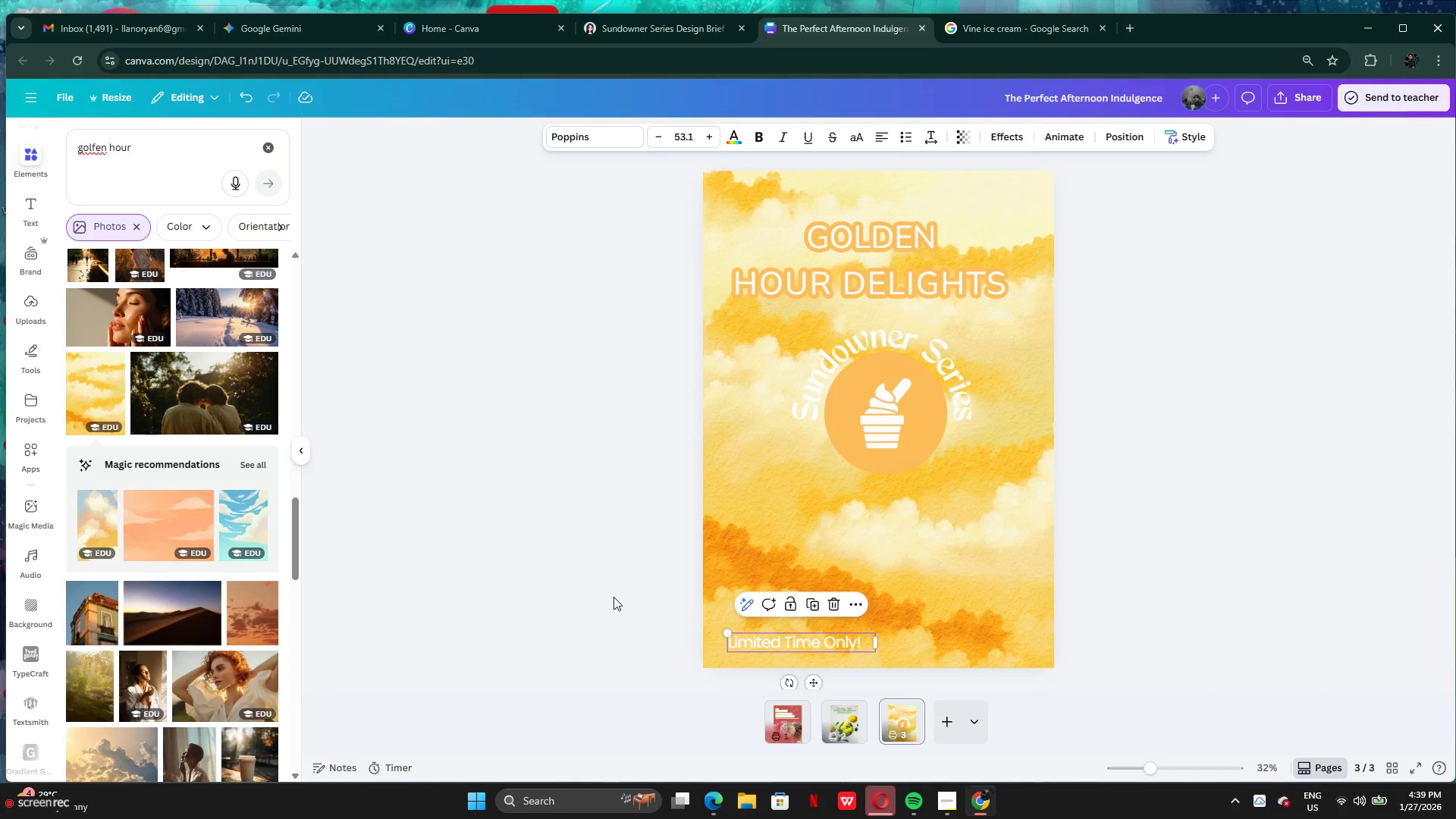 
left_click([613, 597])
 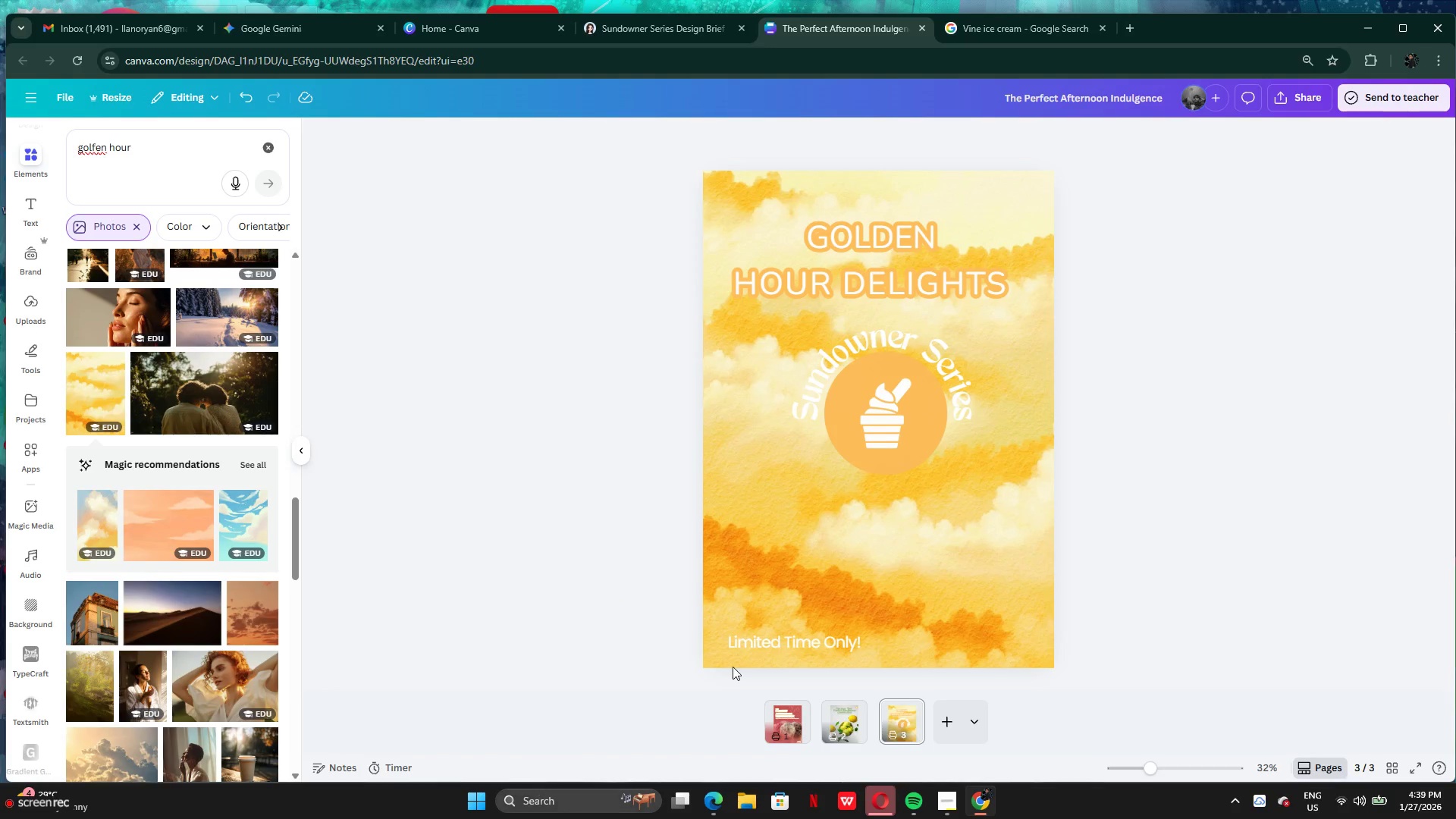 
left_click_drag(start_coordinate=[915, 419], to_coordinate=[904, 460])
 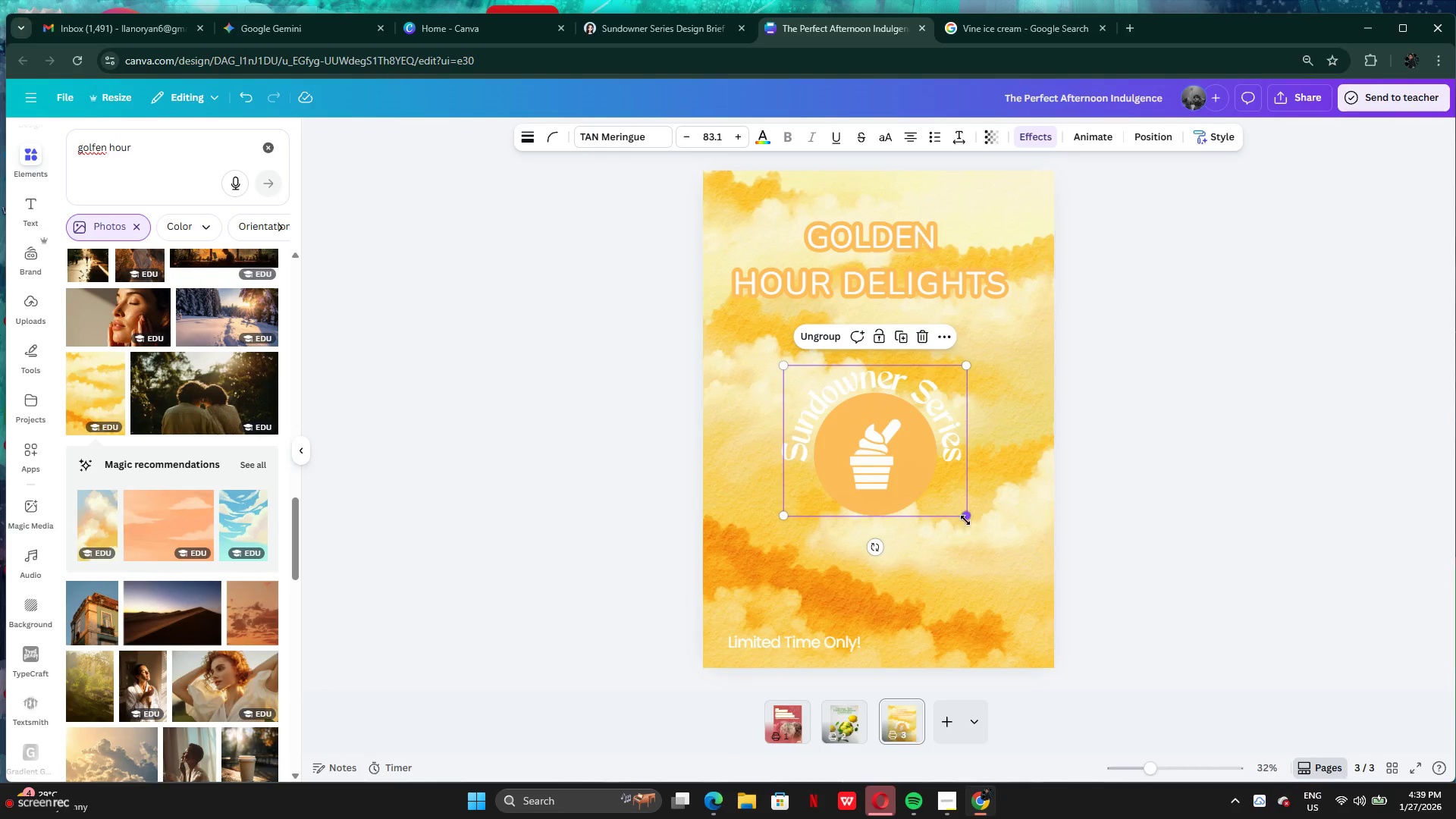 
left_click_drag(start_coordinate=[965, 517], to_coordinate=[1026, 623])
 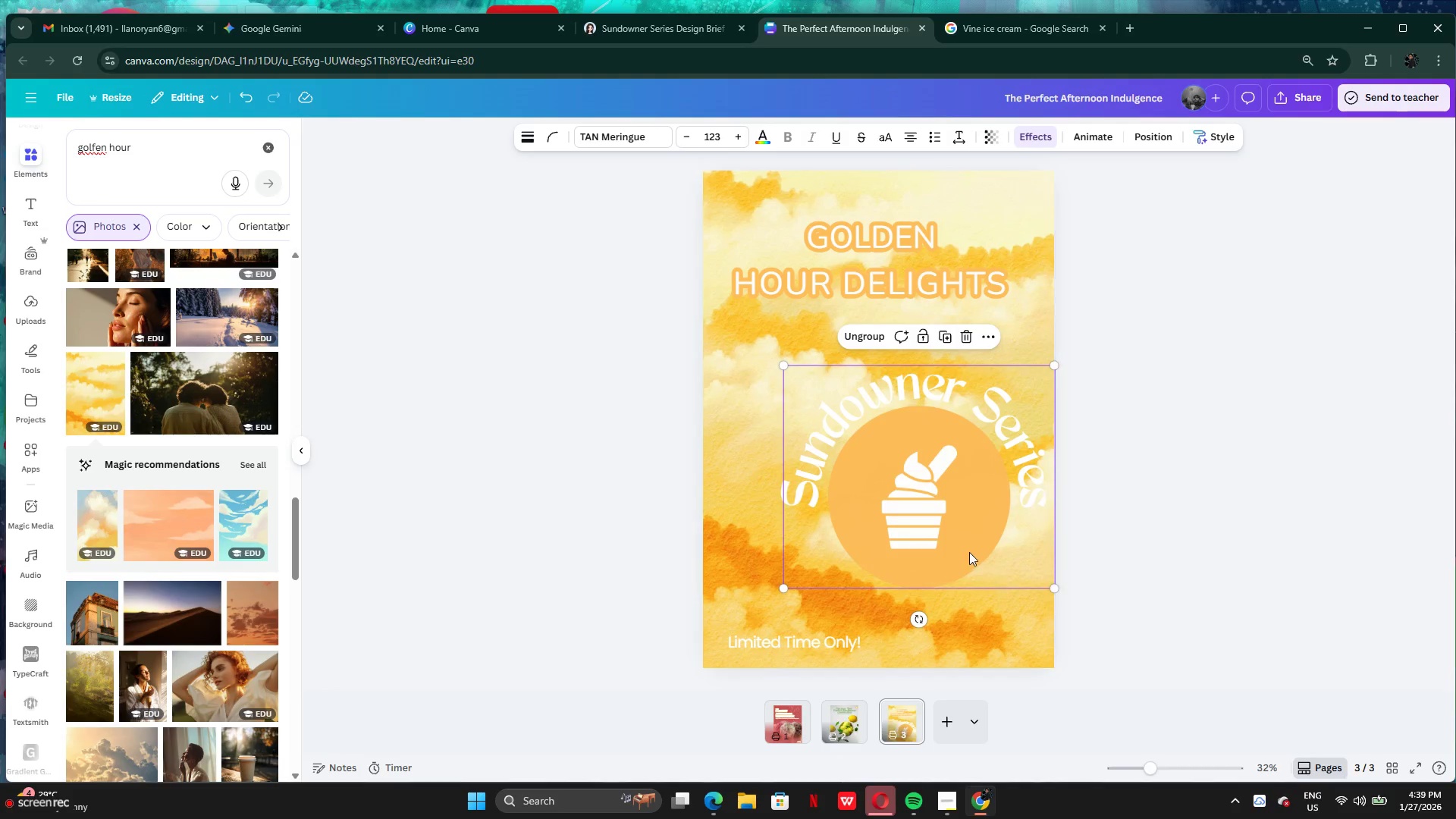 
left_click_drag(start_coordinate=[969, 552], to_coordinate=[927, 533])
 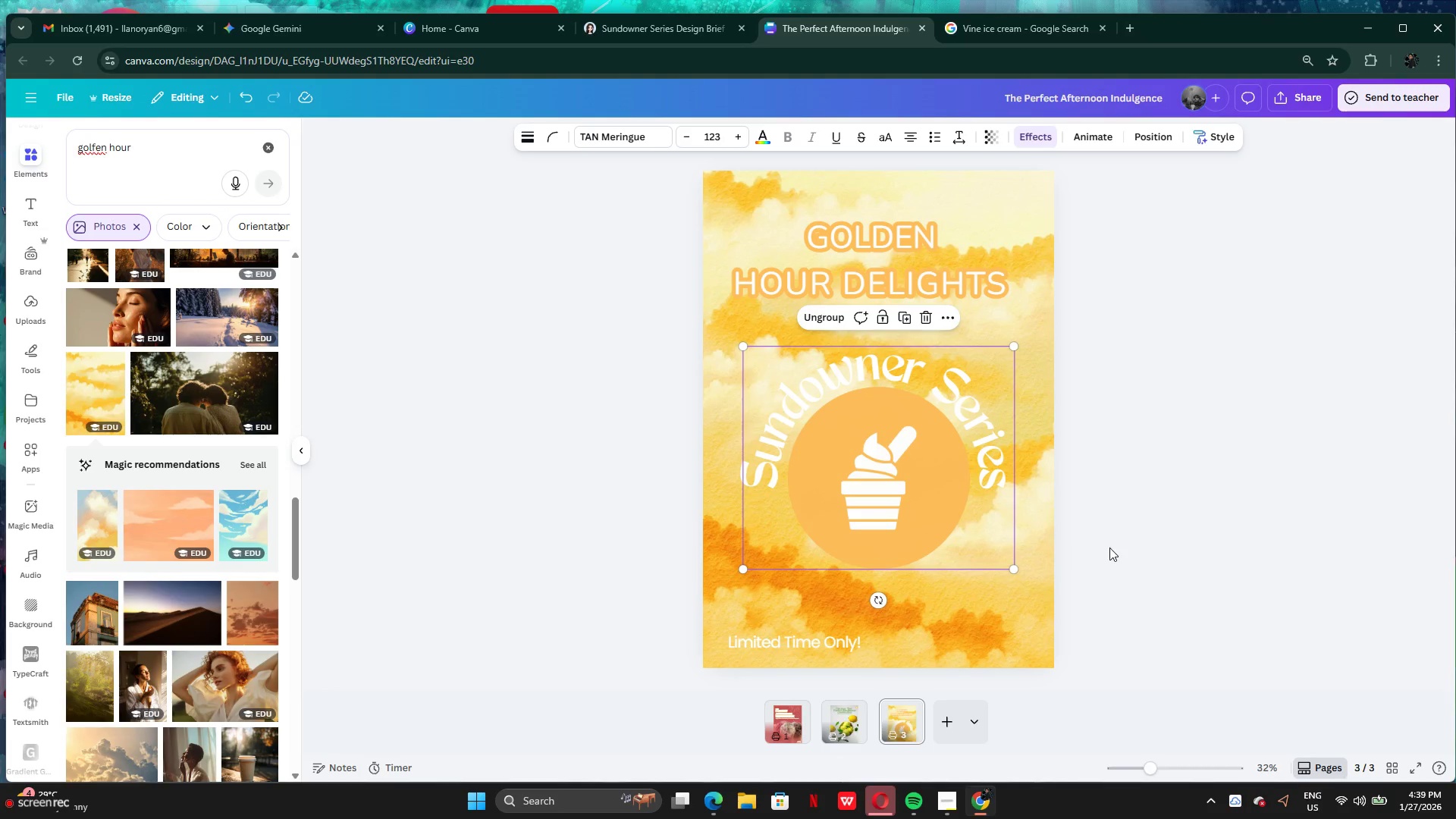 
left_click([1112, 548])
 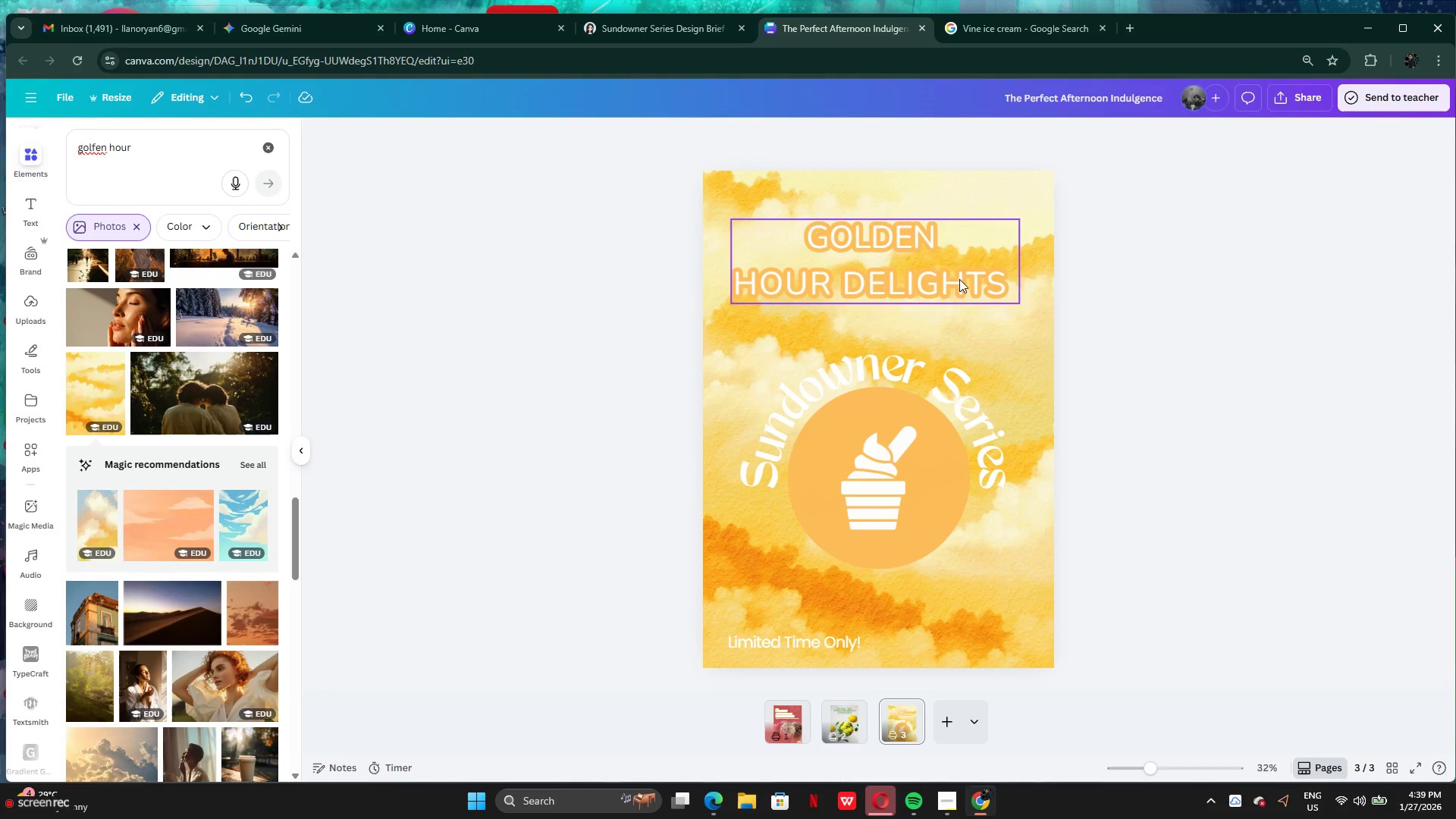 
left_click([937, 280])
 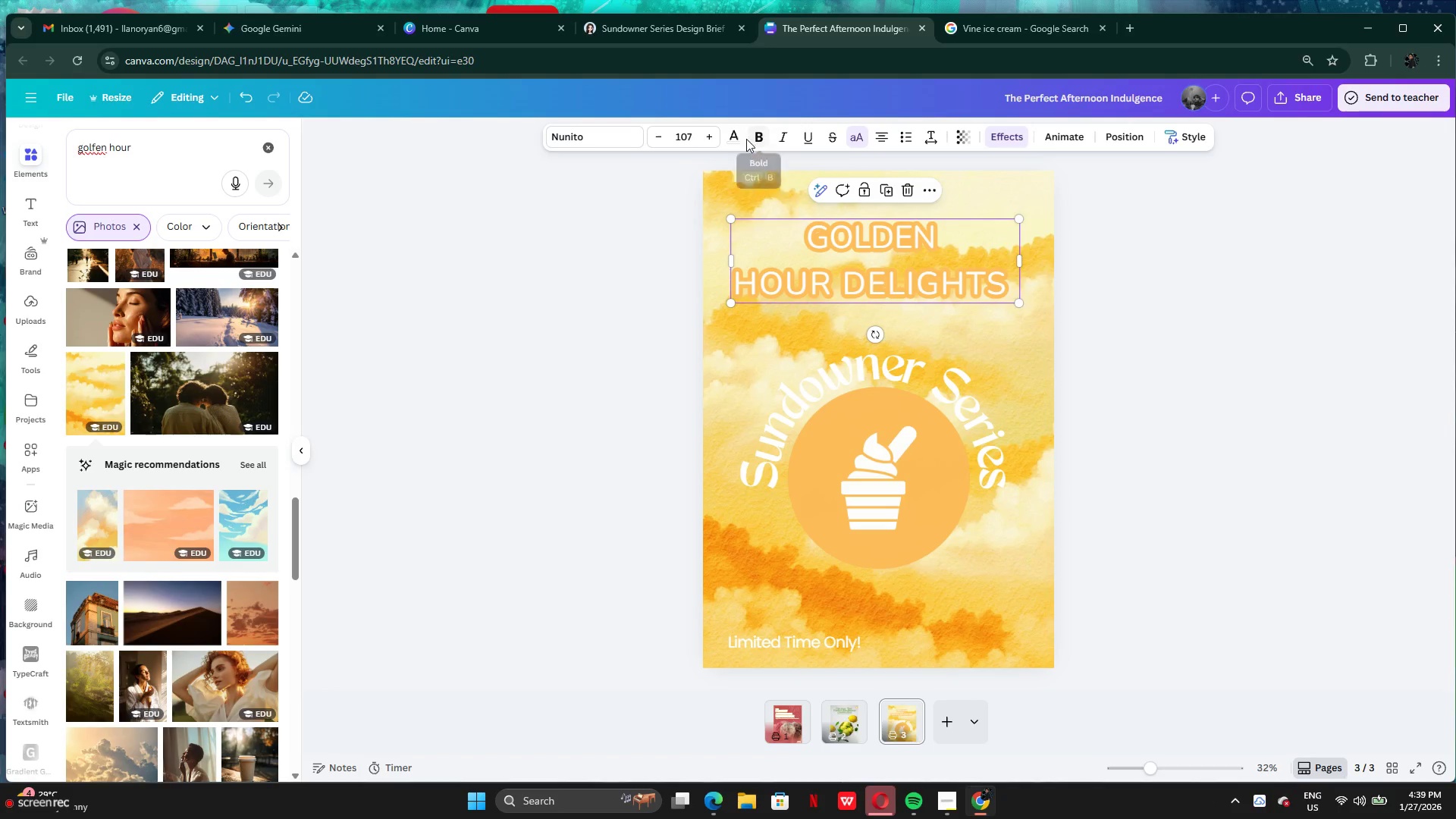 
left_click([739, 140])
 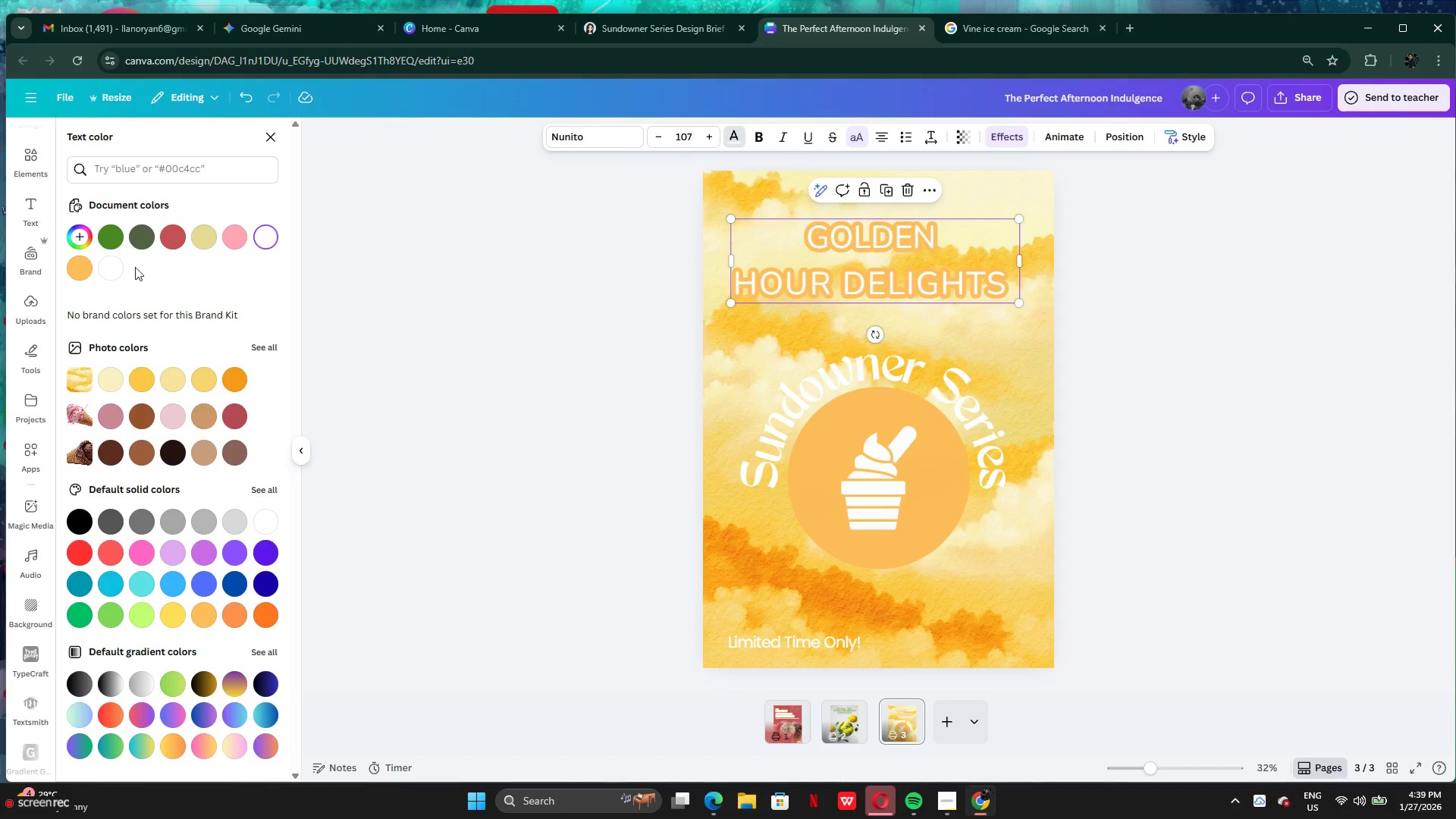 
left_click([108, 237])
 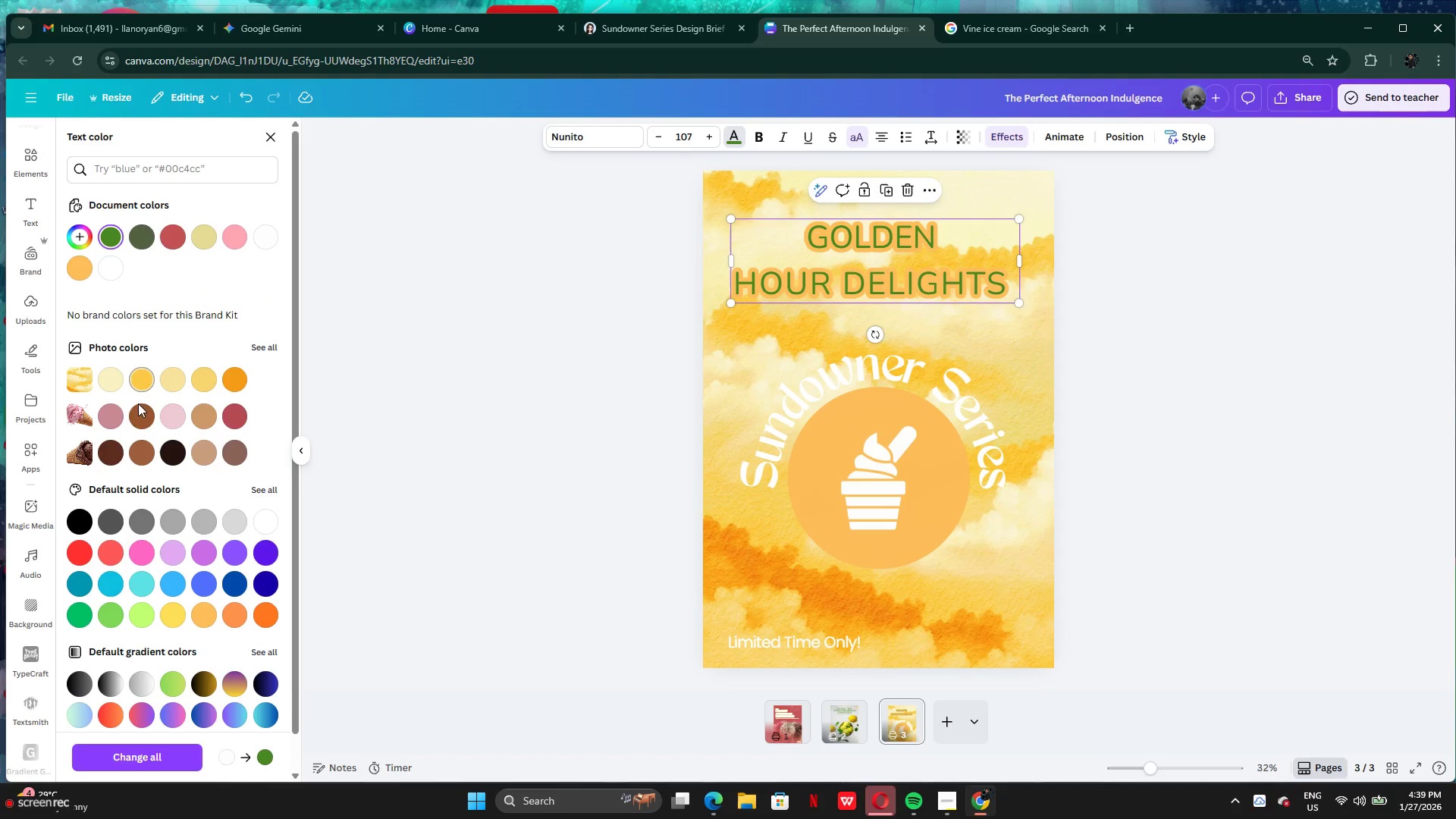 
left_click([138, 414])
 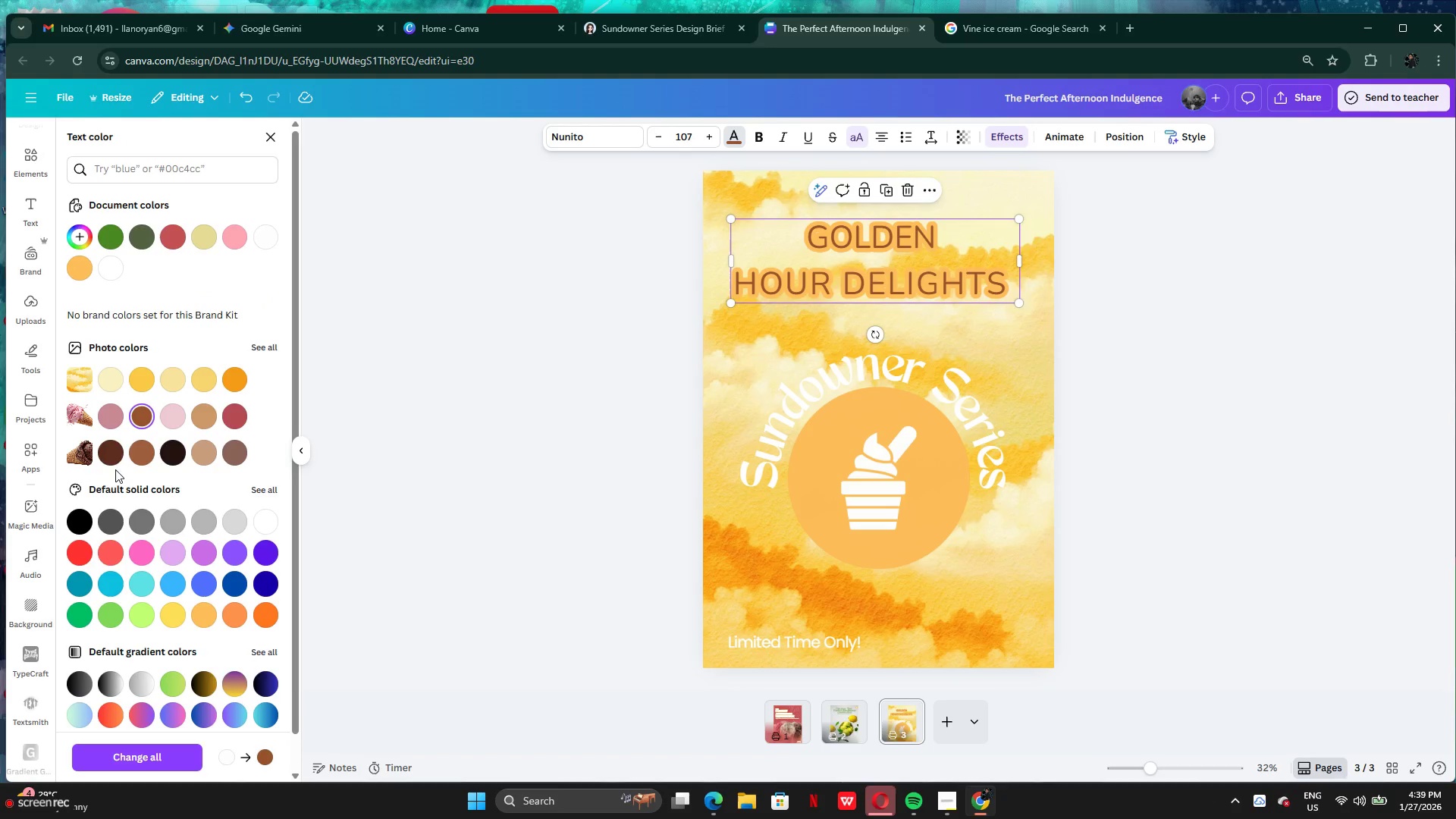 
left_click([115, 463])
 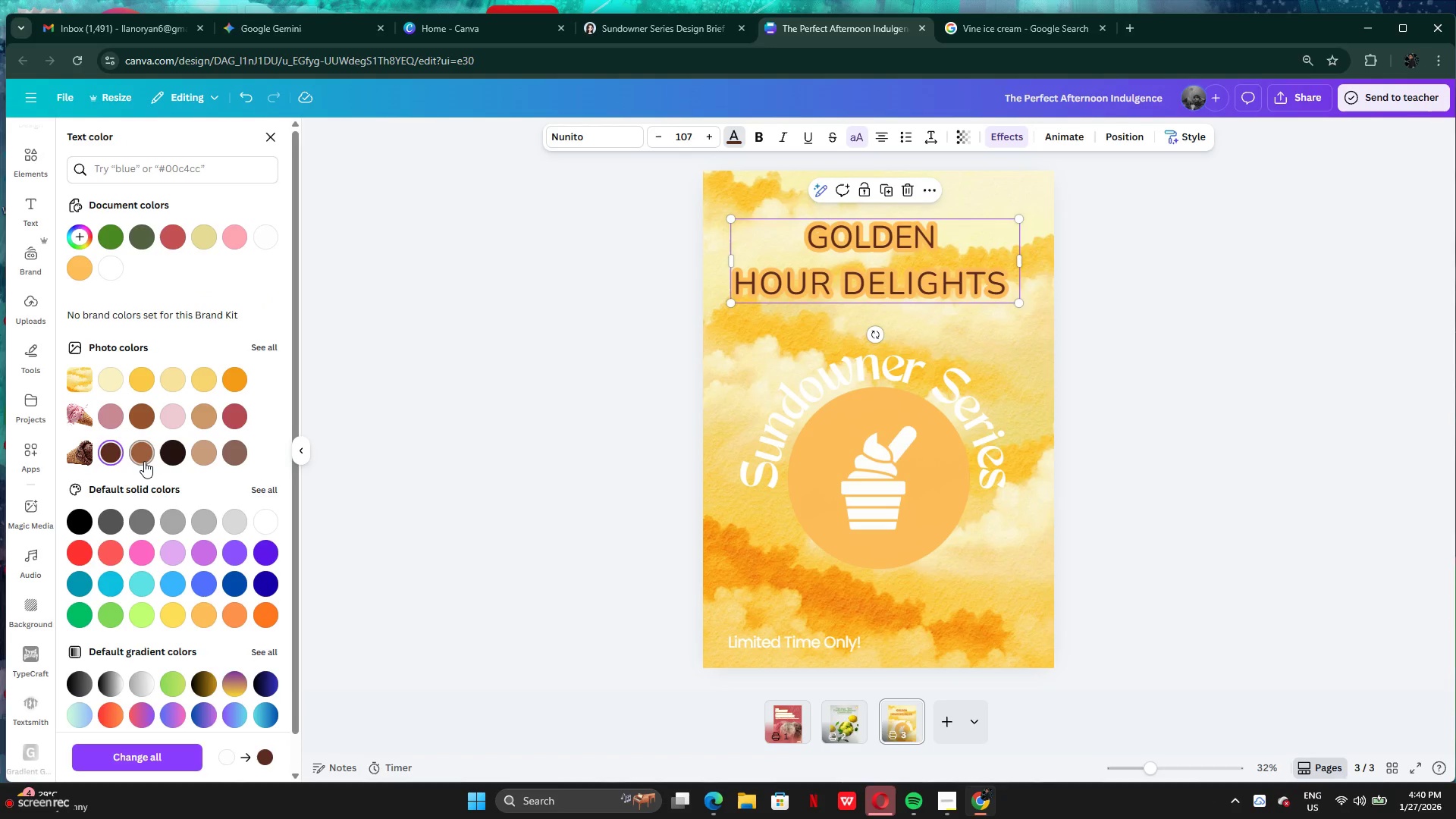 
left_click([147, 460])
 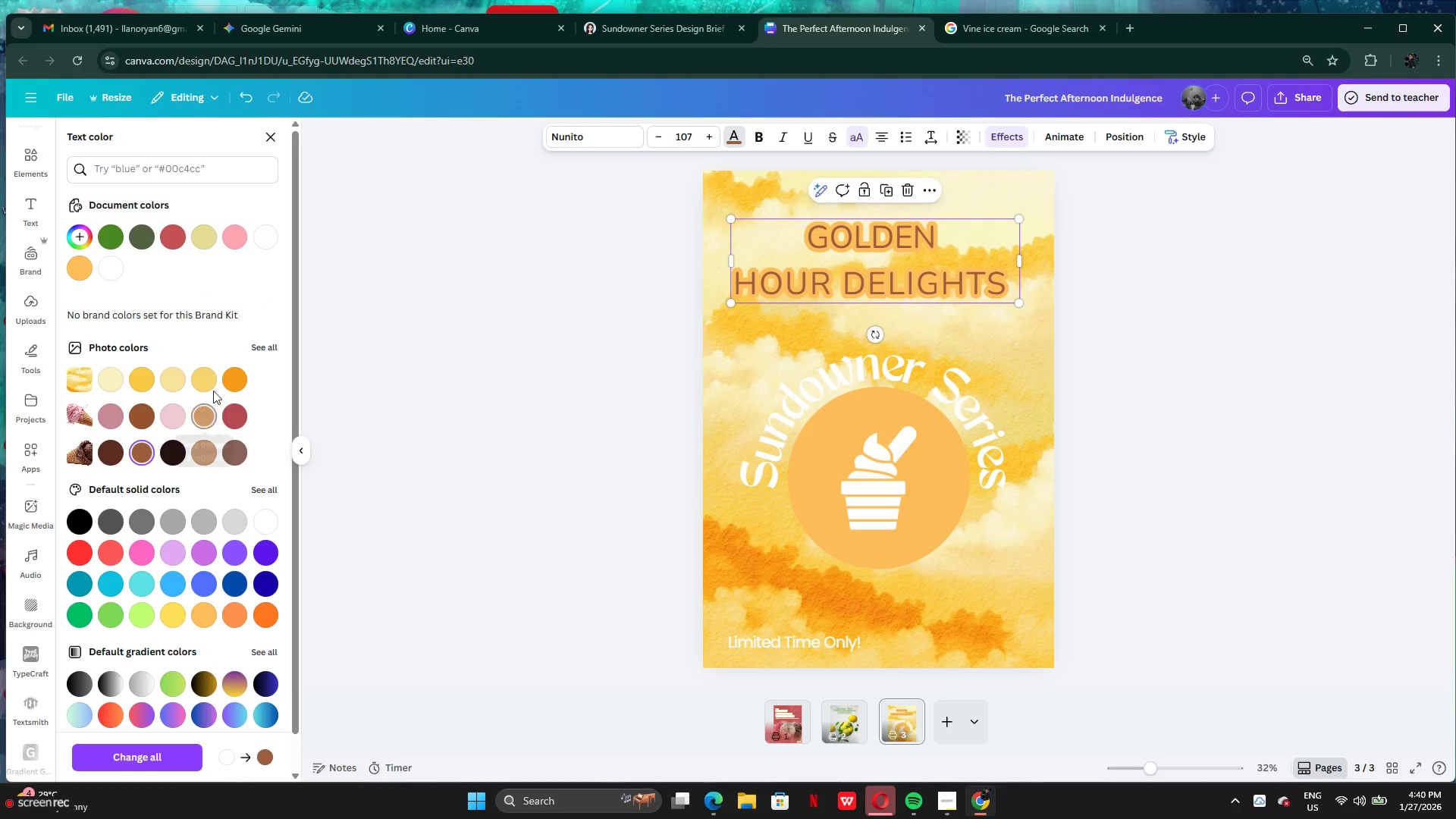 
left_click([234, 376])
 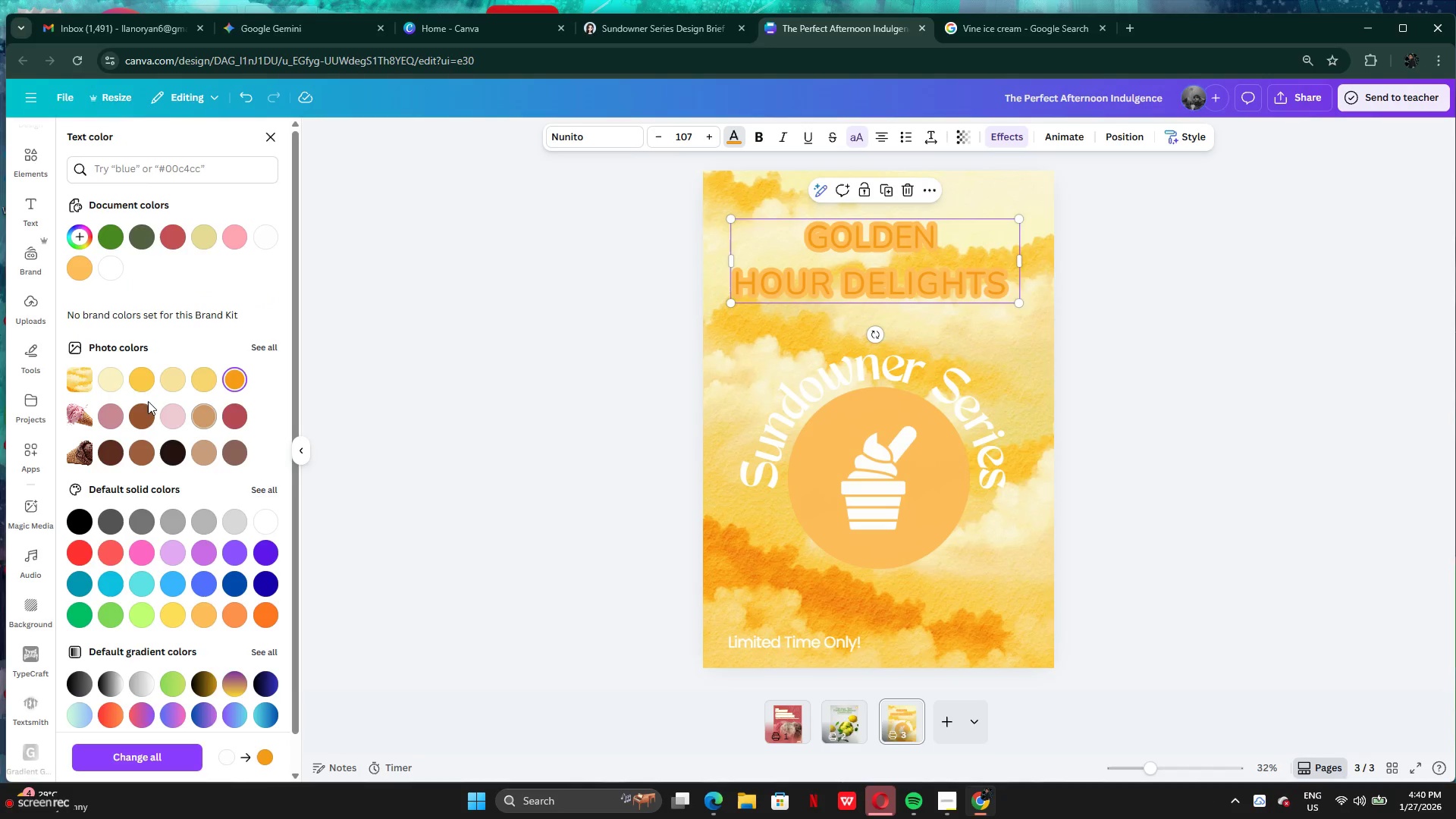 
left_click([136, 413])
 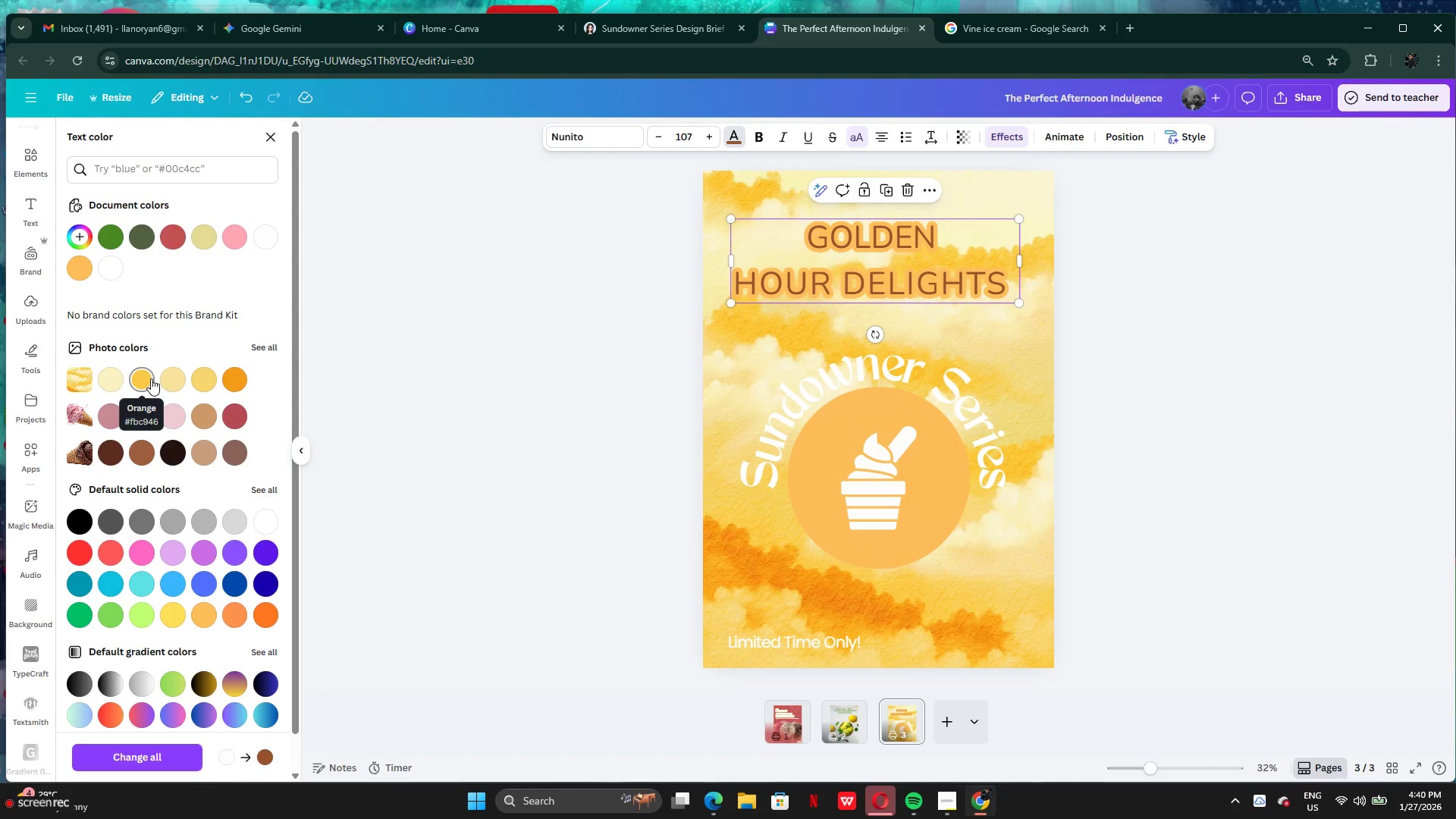 
left_click([151, 378])
 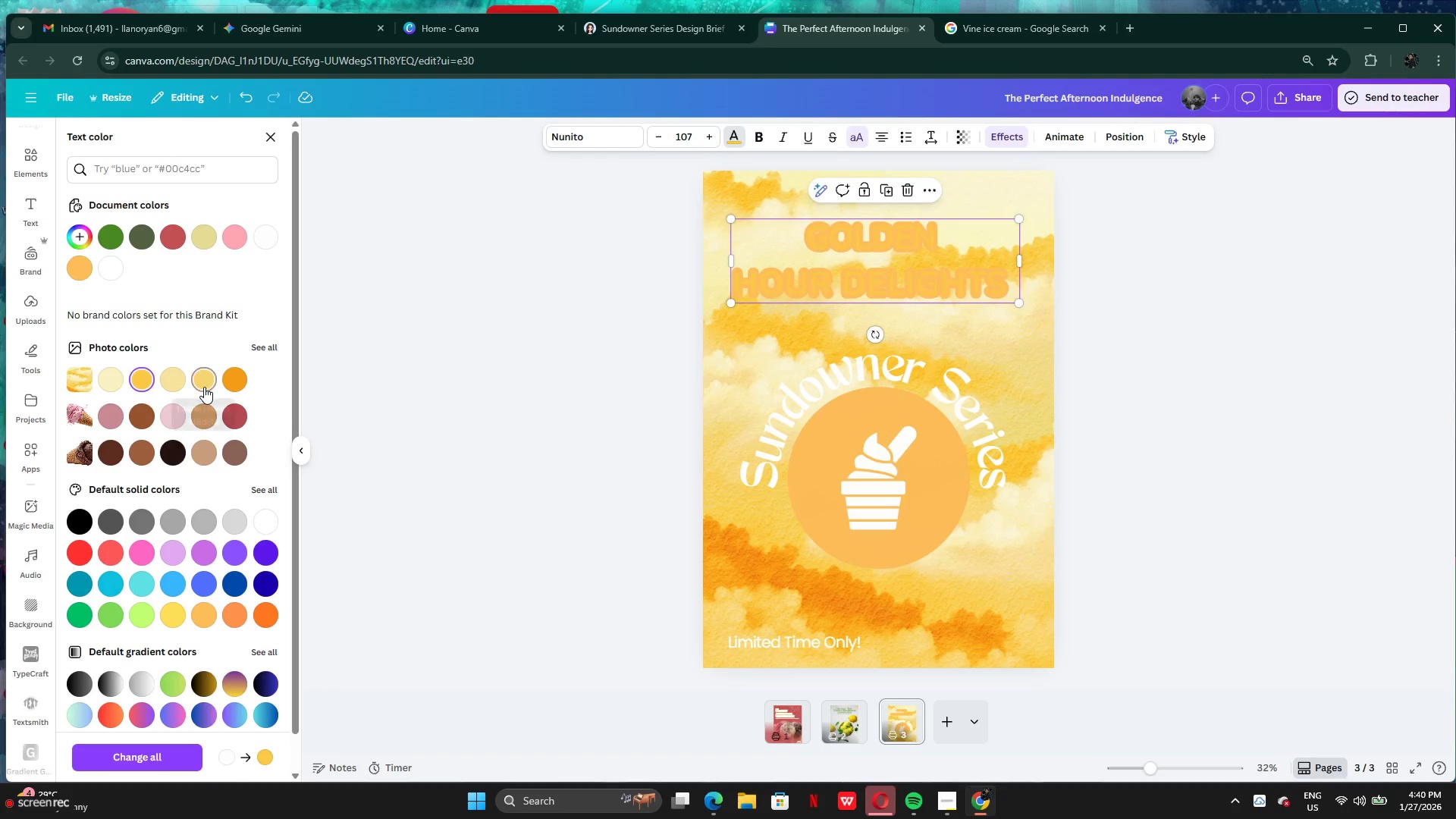 
left_click([231, 387])
 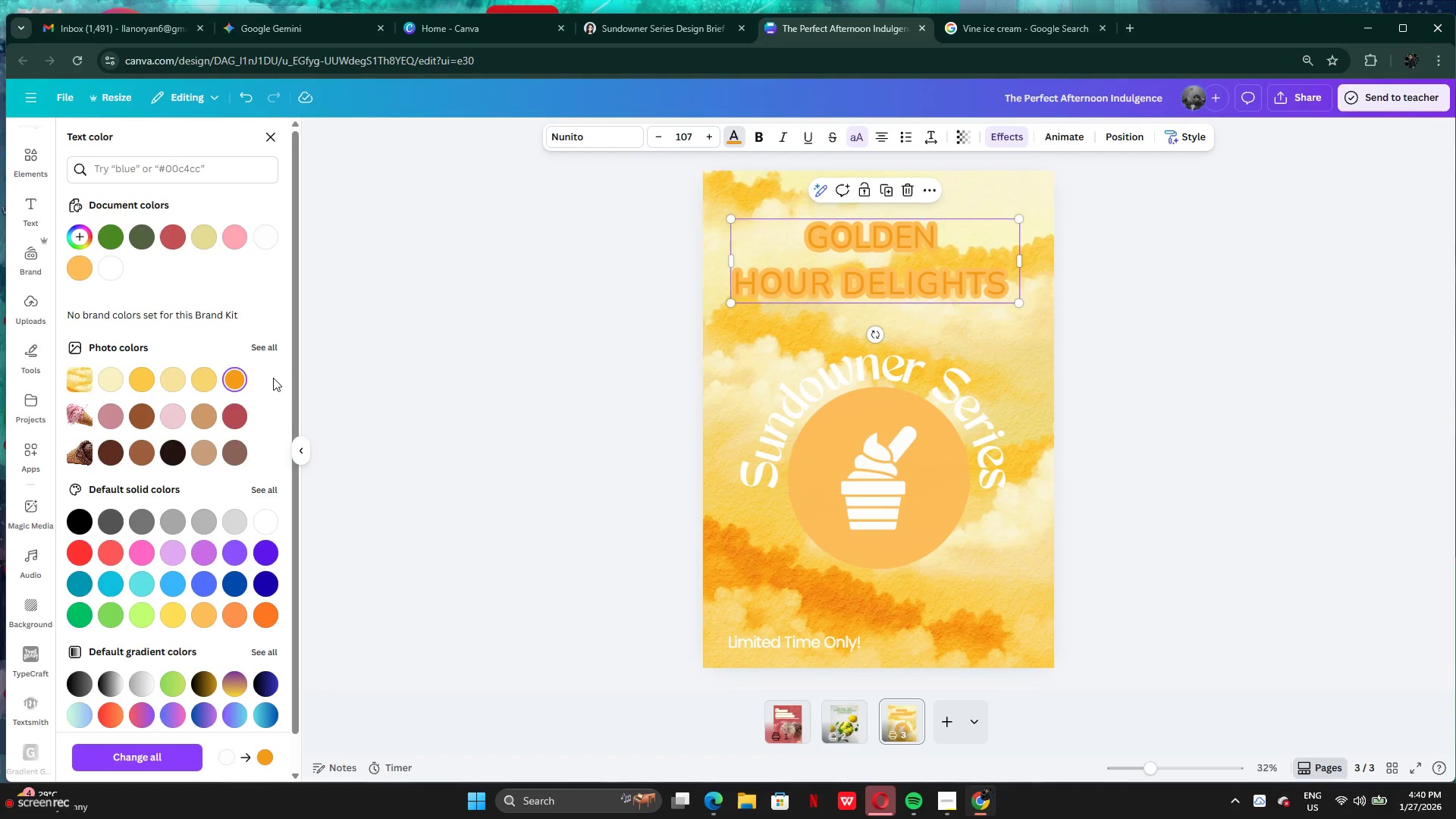 
wait(5.75)
 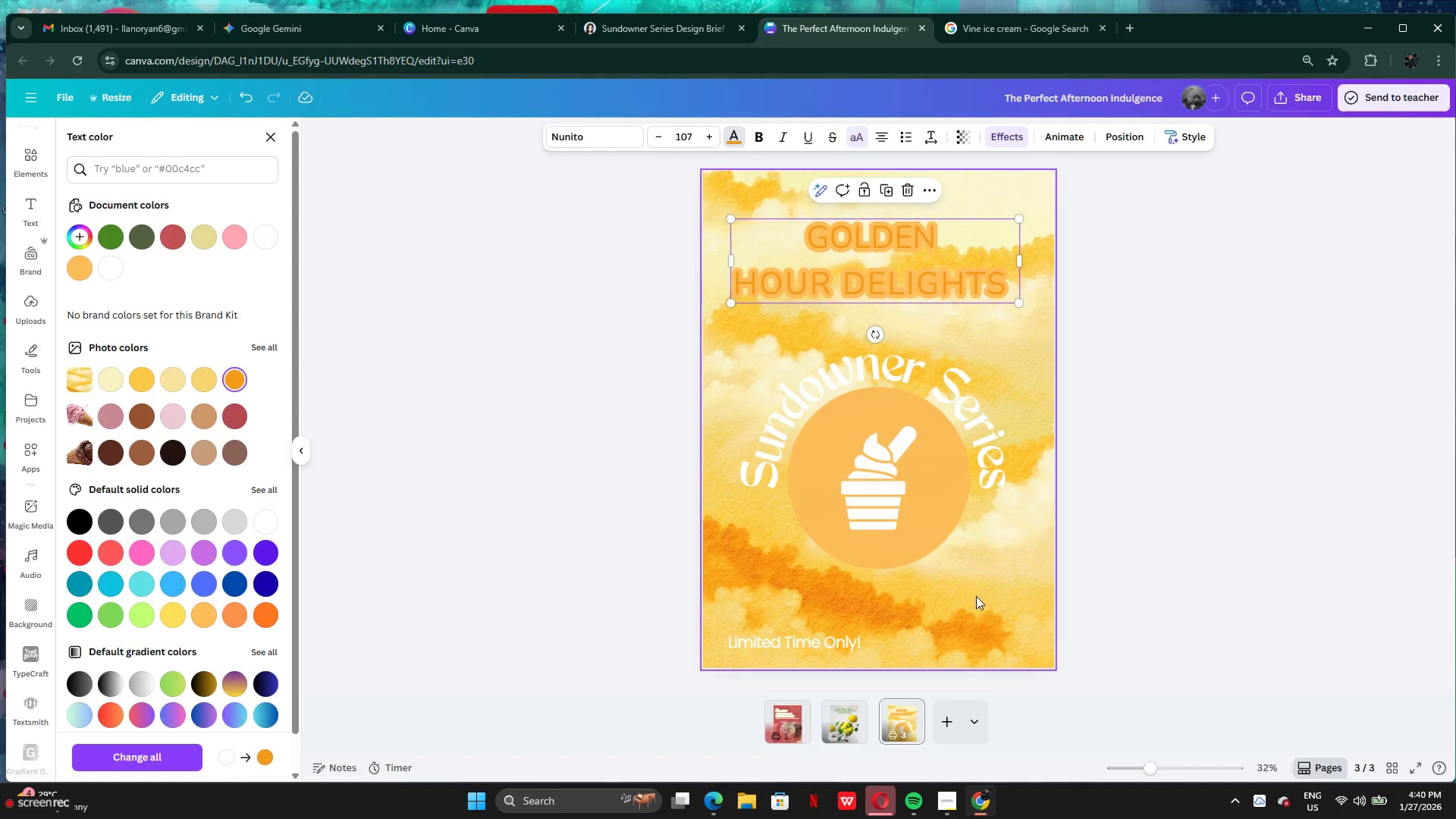 
left_click([1003, 136])
 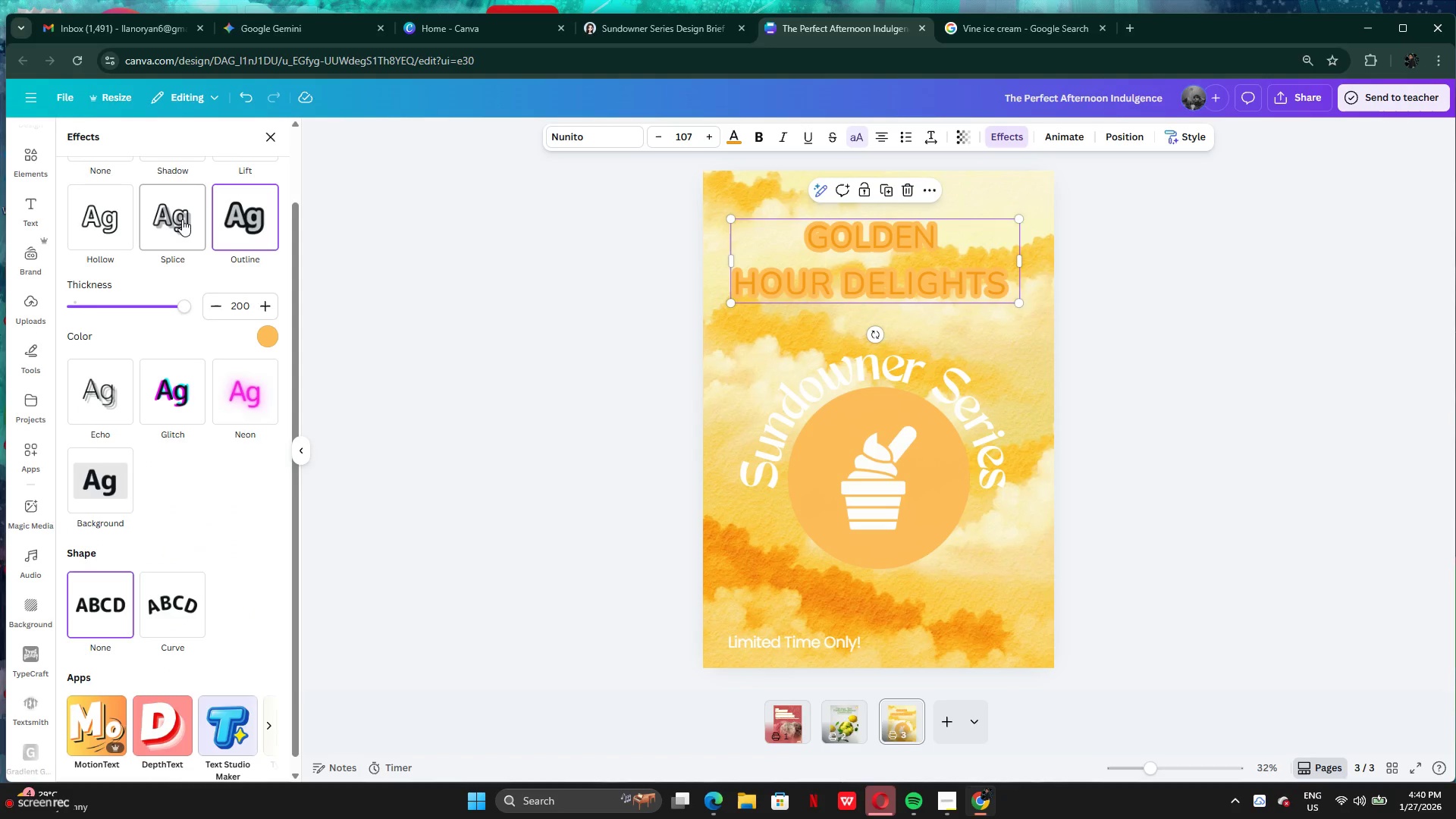 
left_click([240, 209])
 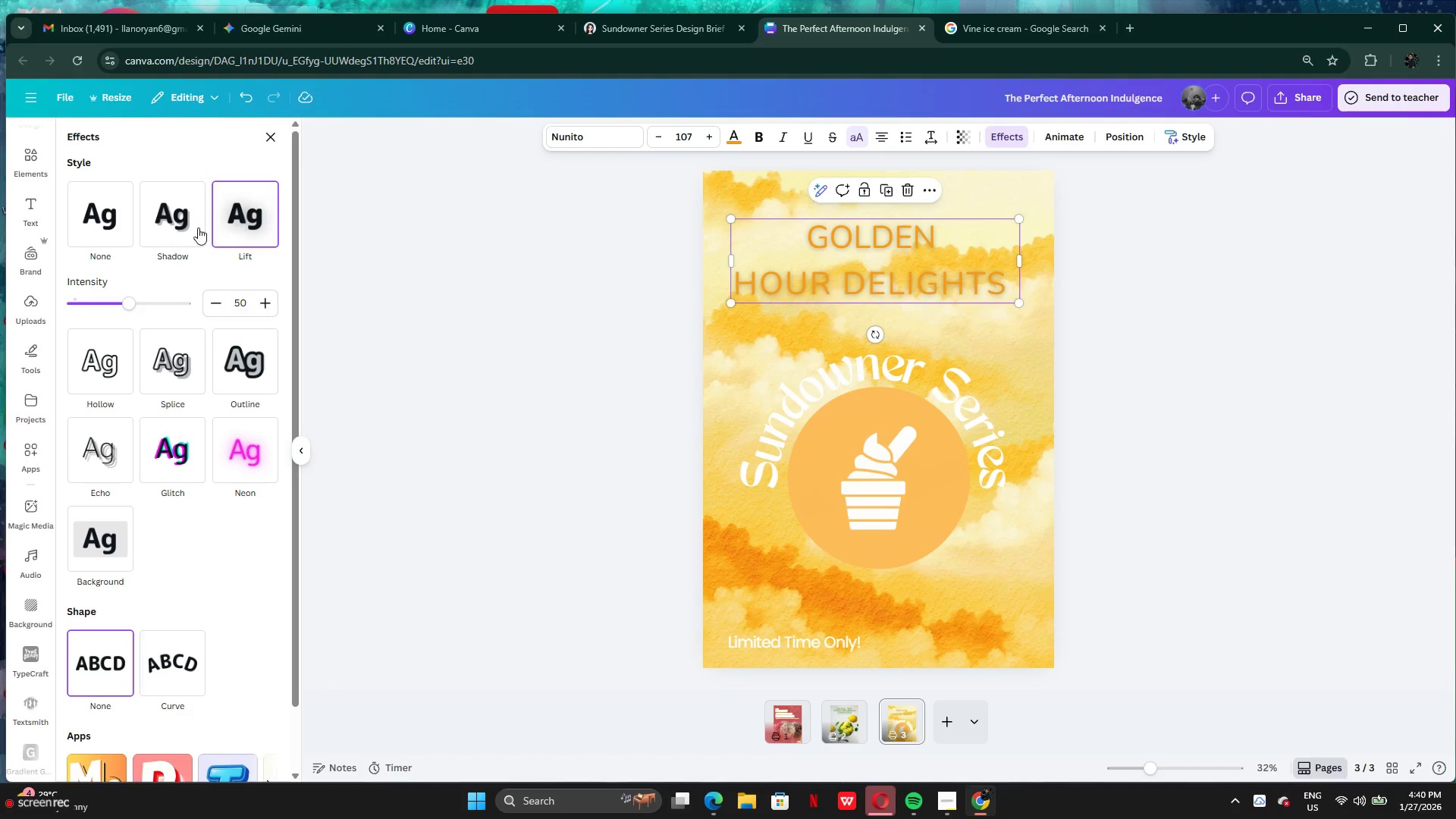 
scroll: coordinate [196, 256], scroll_direction: up, amount: 5.0
 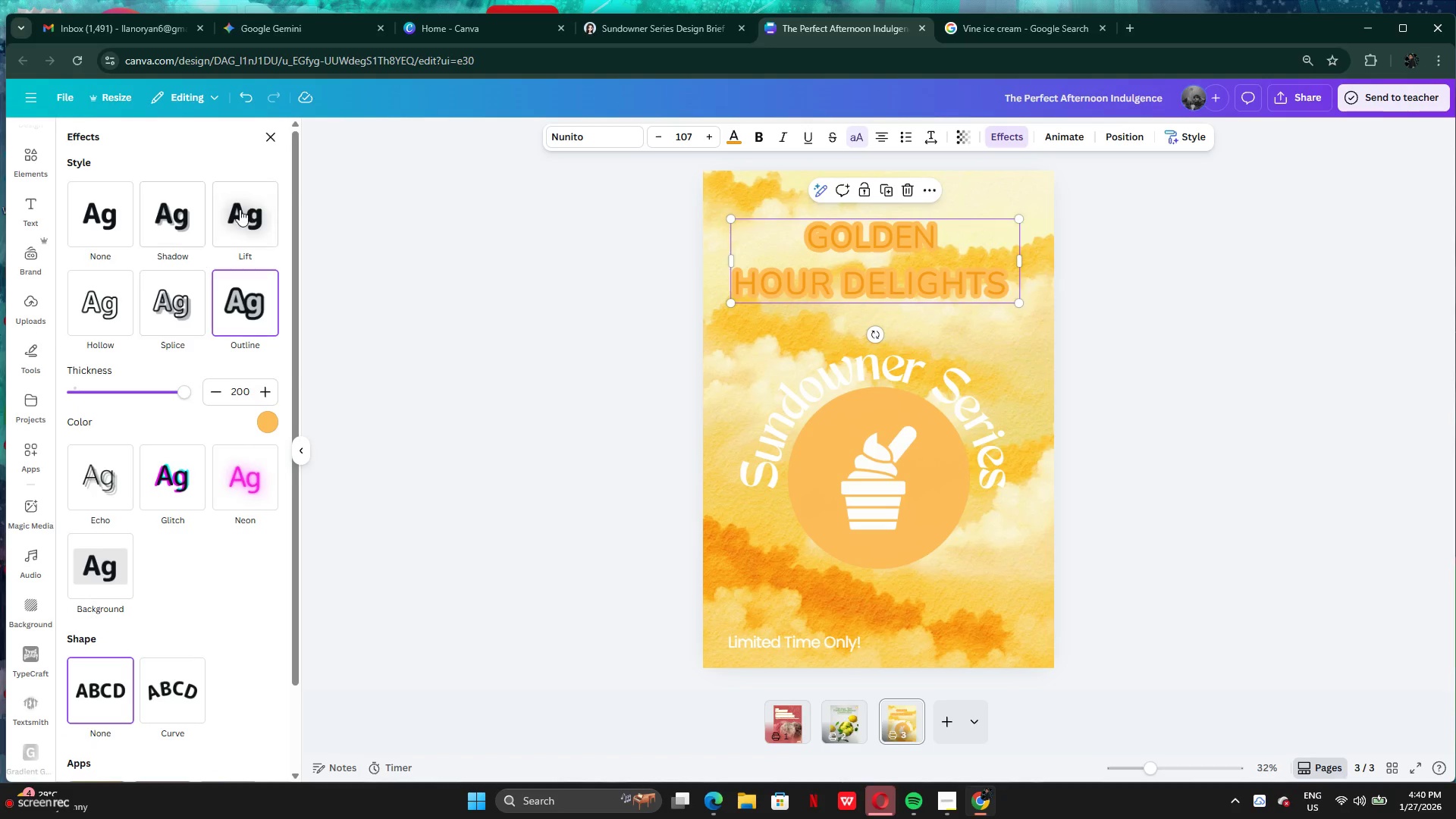 
left_click([183, 225])
 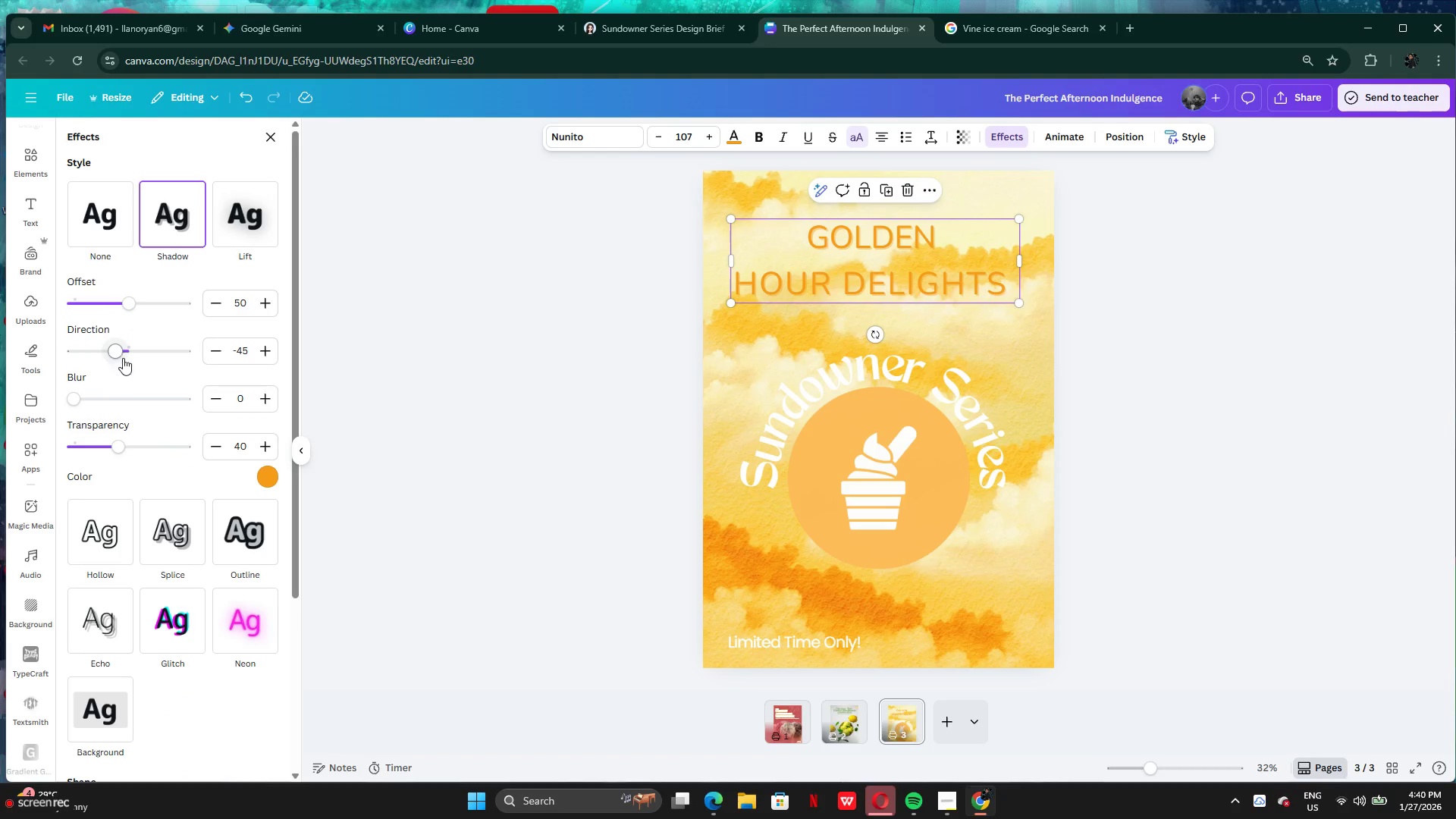 
left_click_drag(start_coordinate=[105, 400], to_coordinate=[124, 403])
 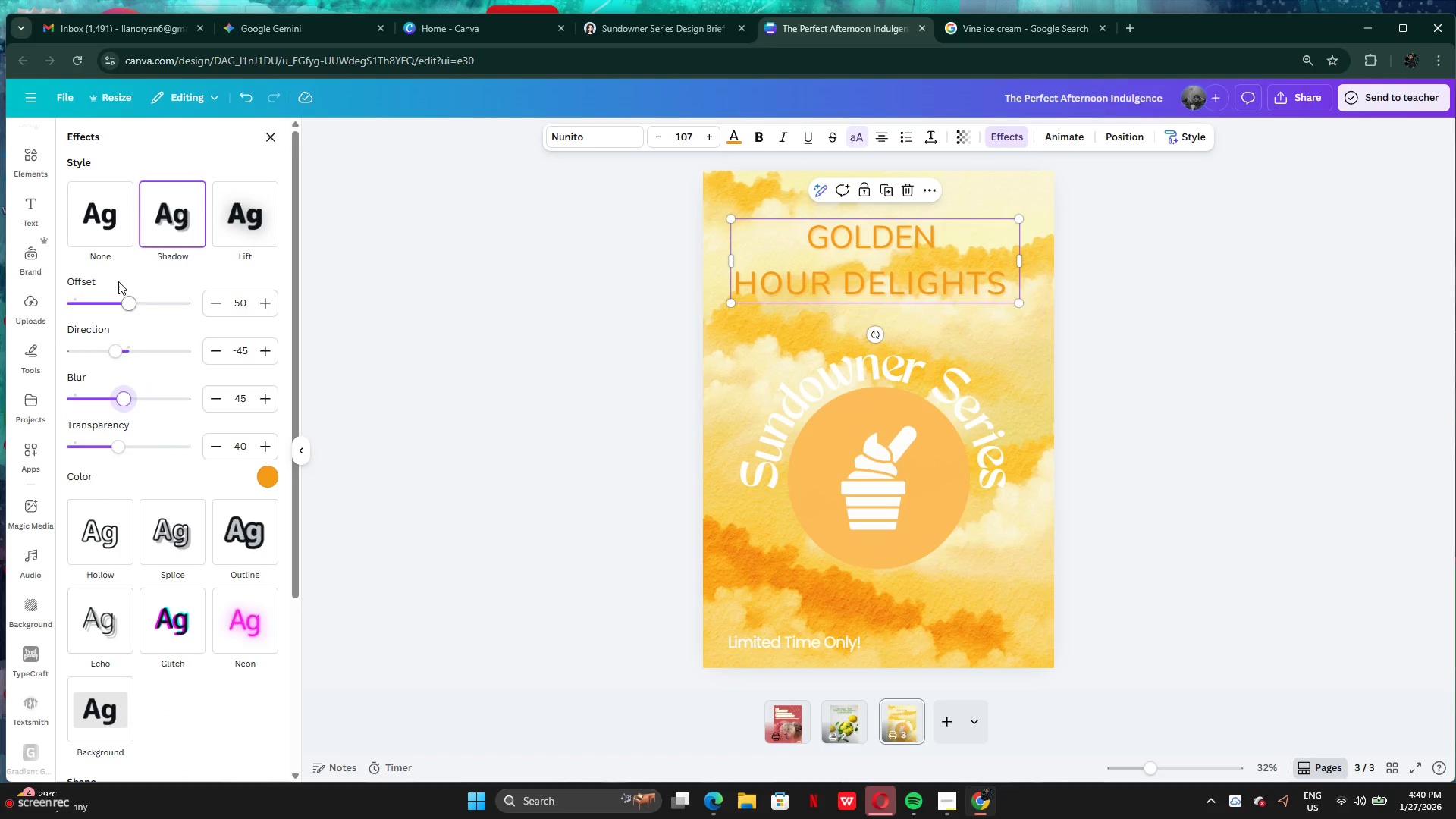 
left_click([99, 221])
 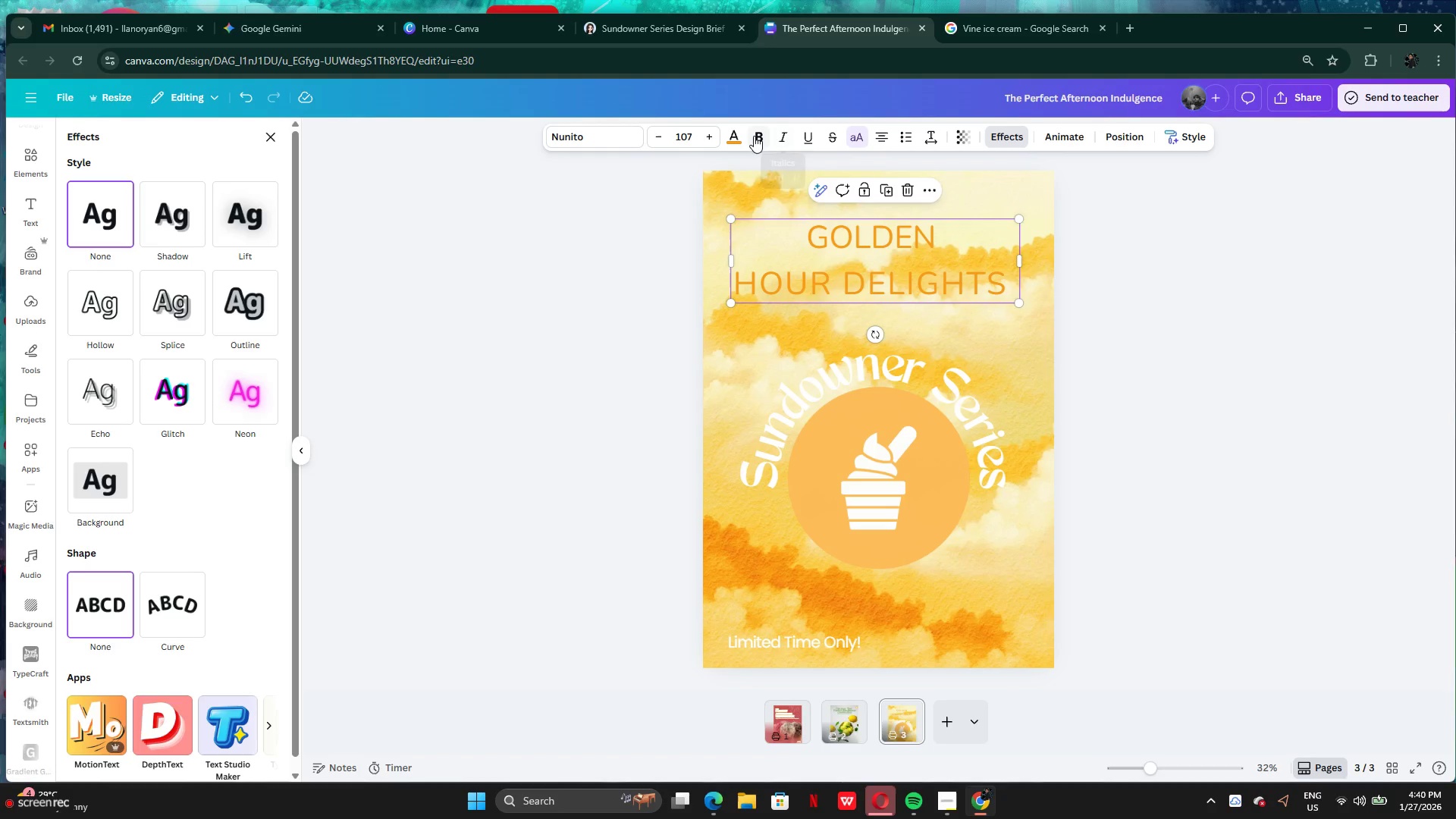 
left_click([756, 136])
 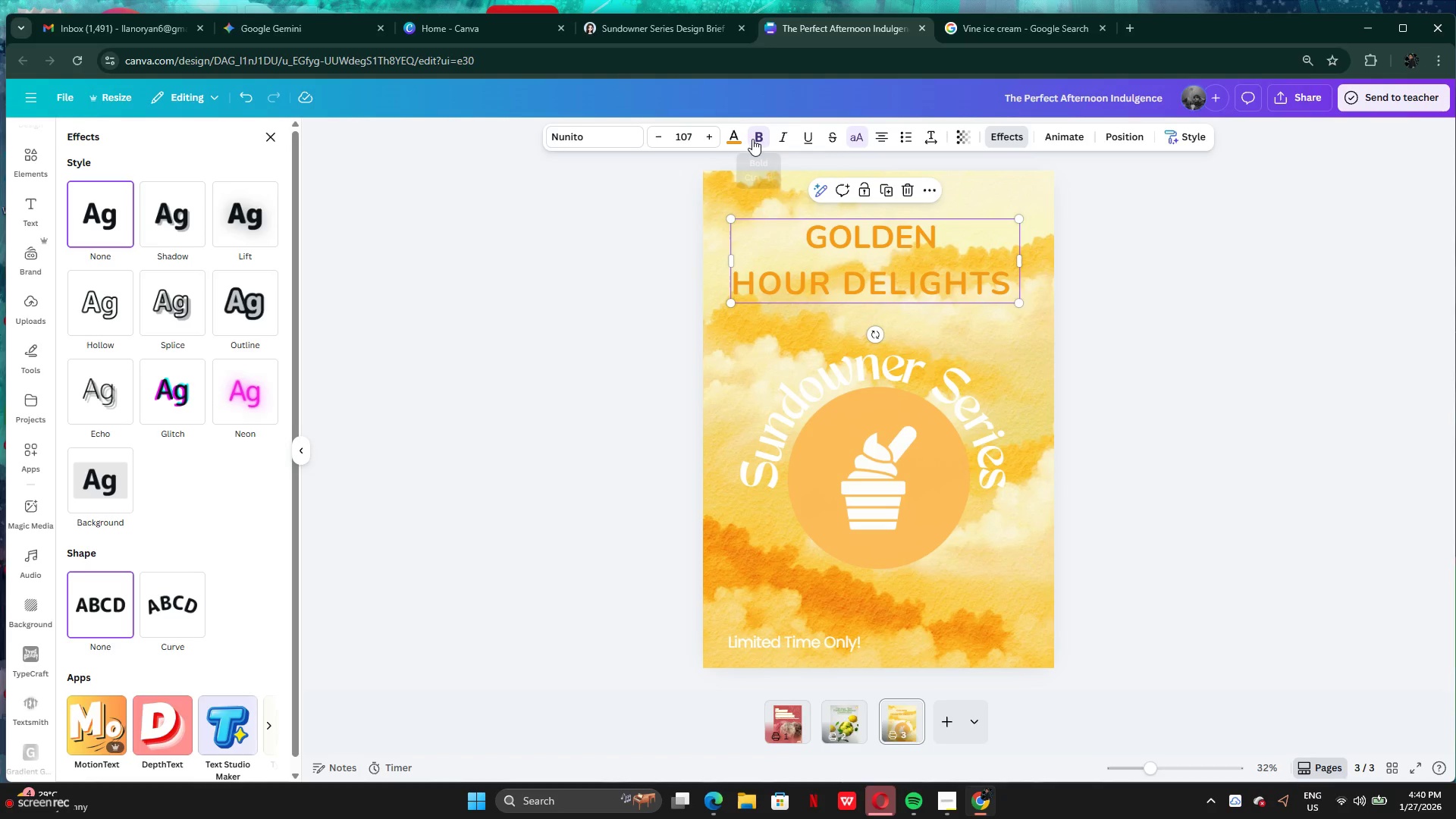 
left_click([740, 137])
 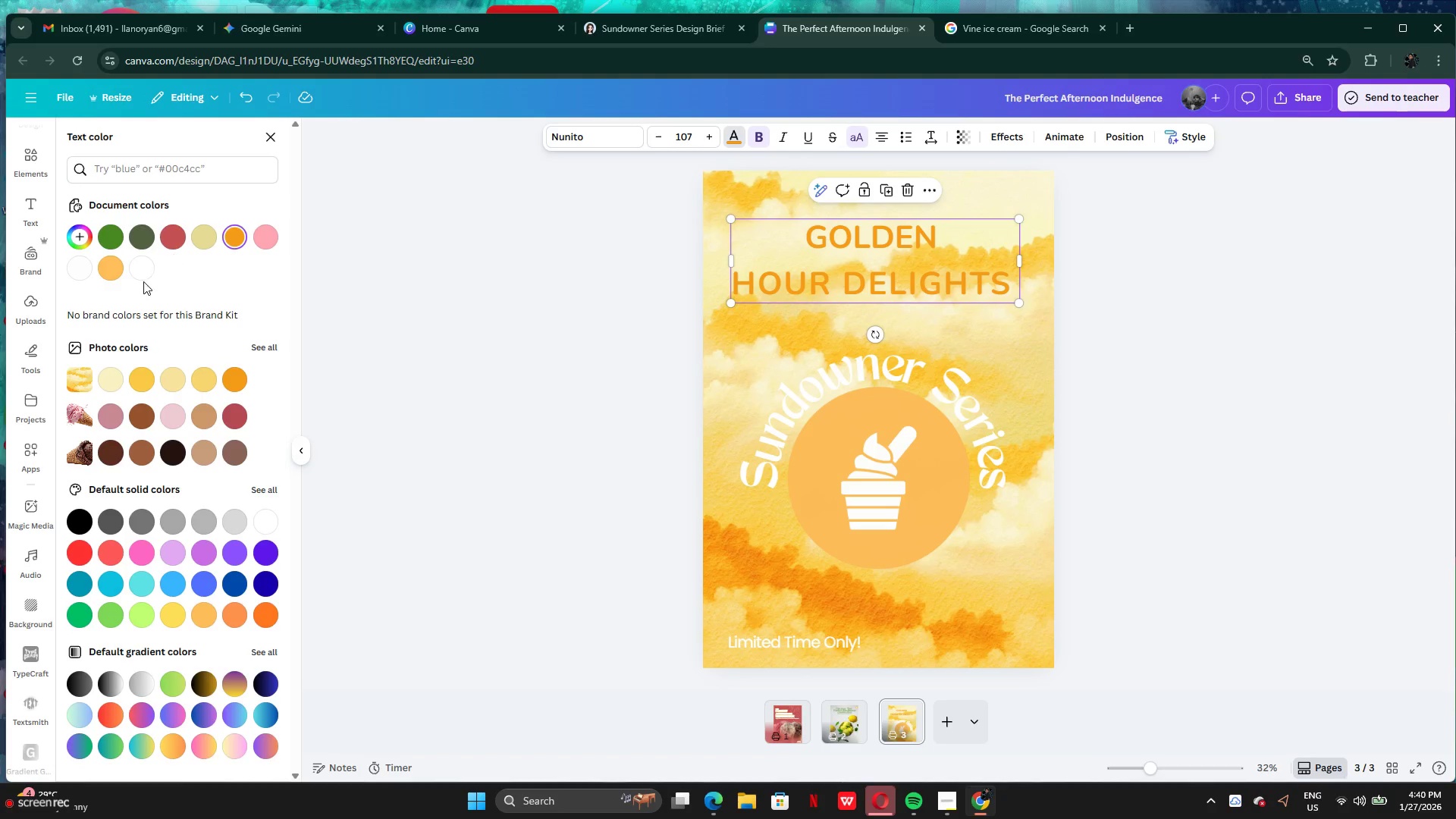 
left_click([133, 277])
 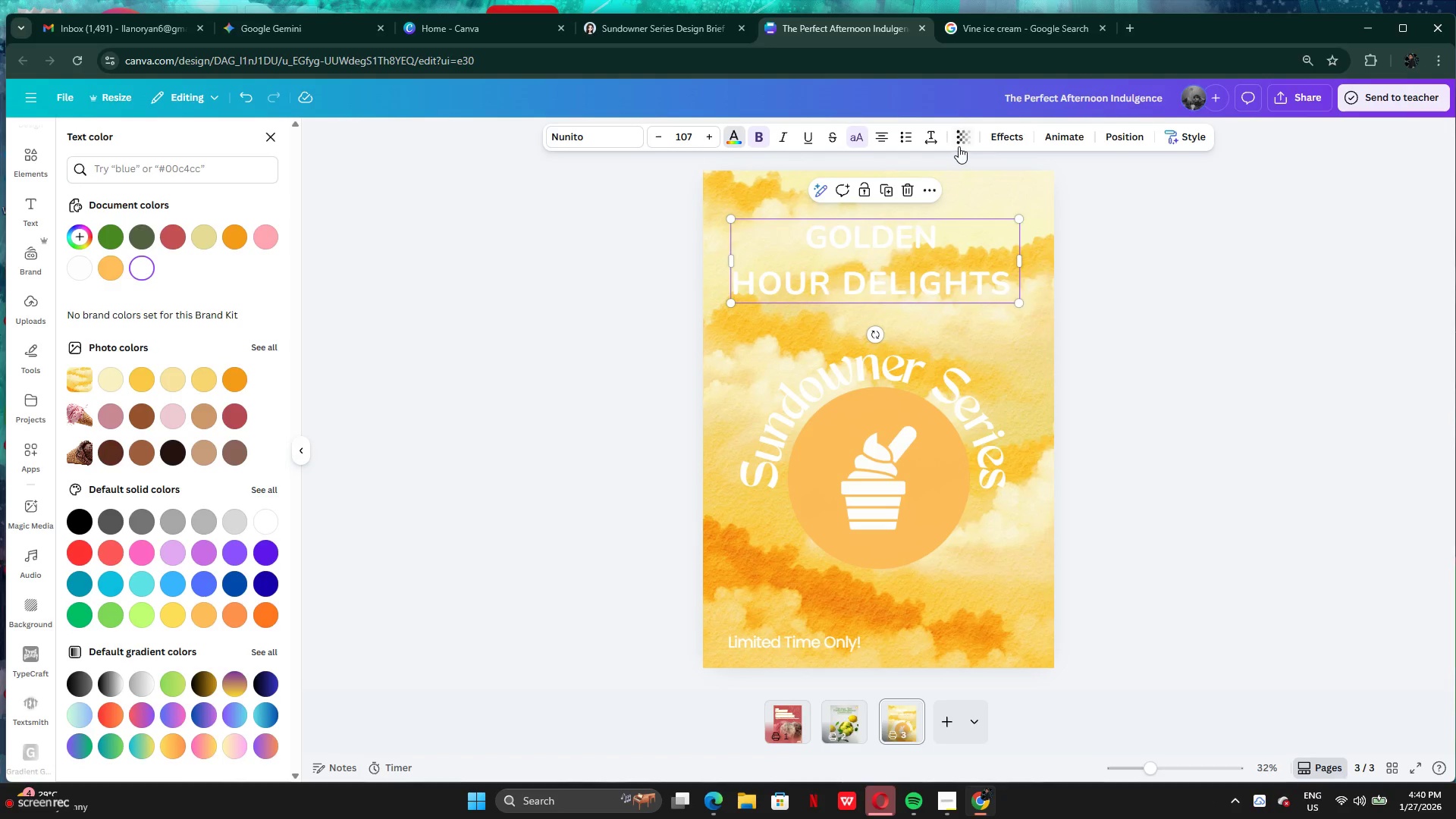 
wait(6.42)
 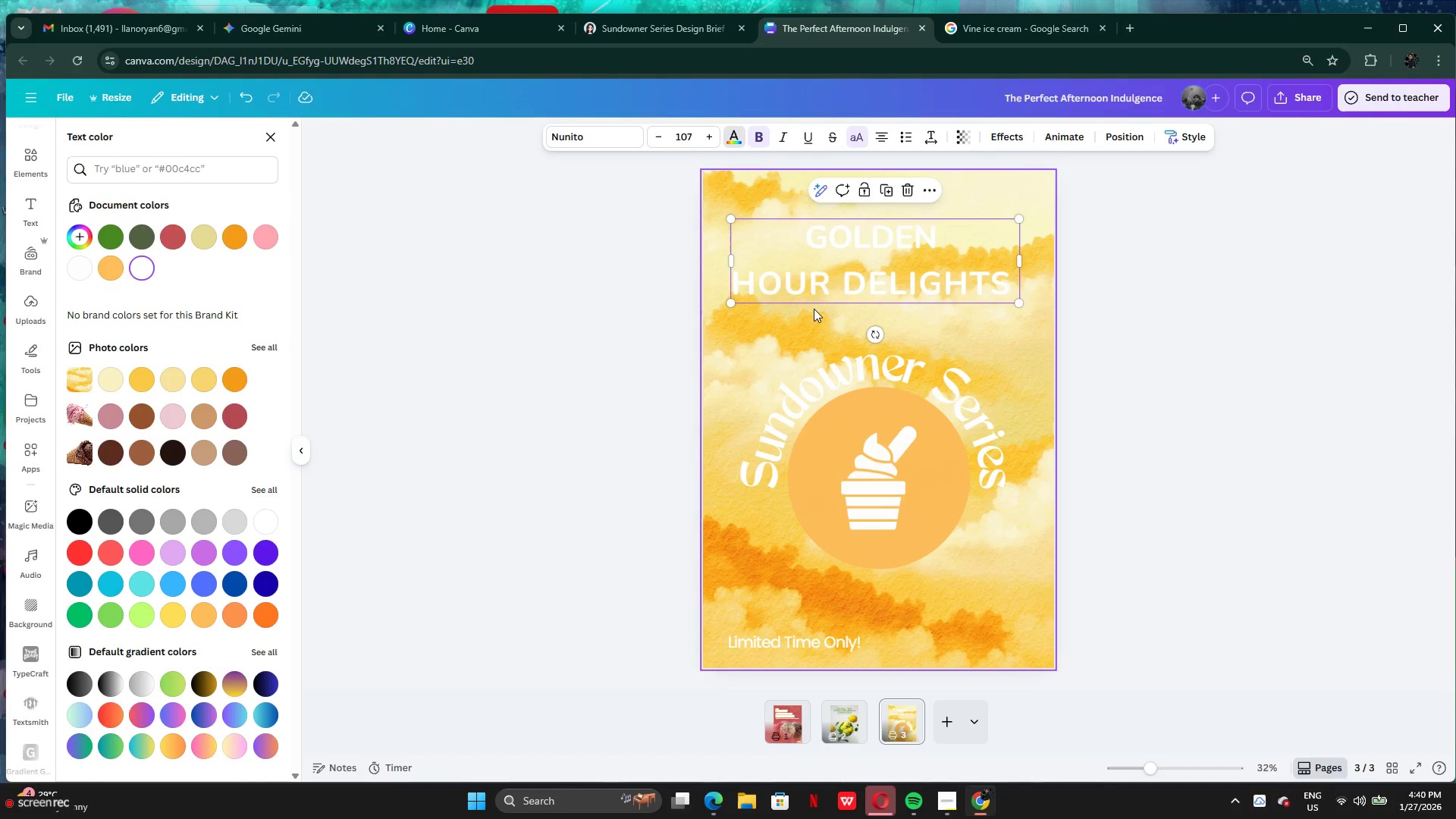 
double_click([1100, 272])
 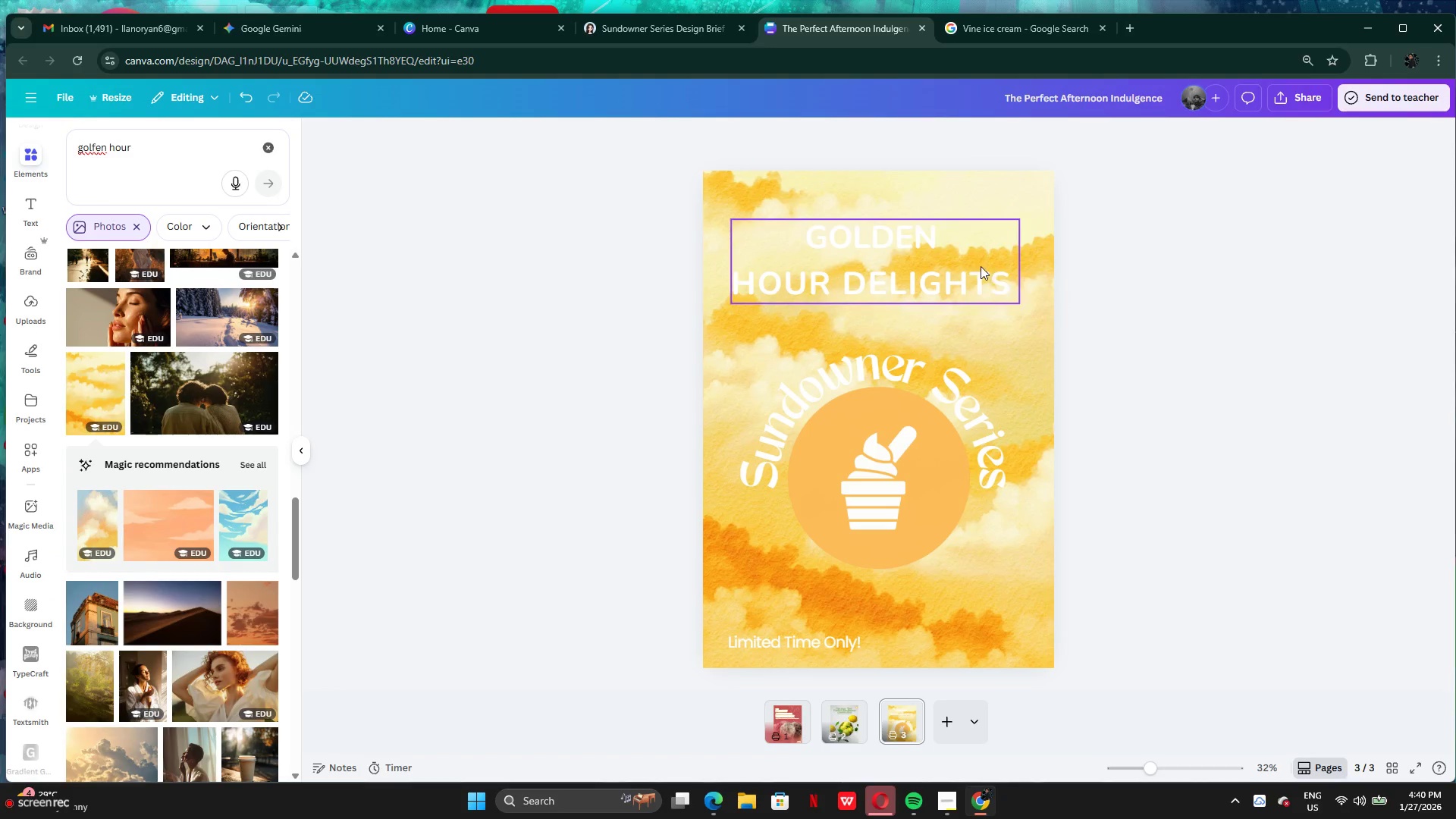 
left_click([972, 265])
 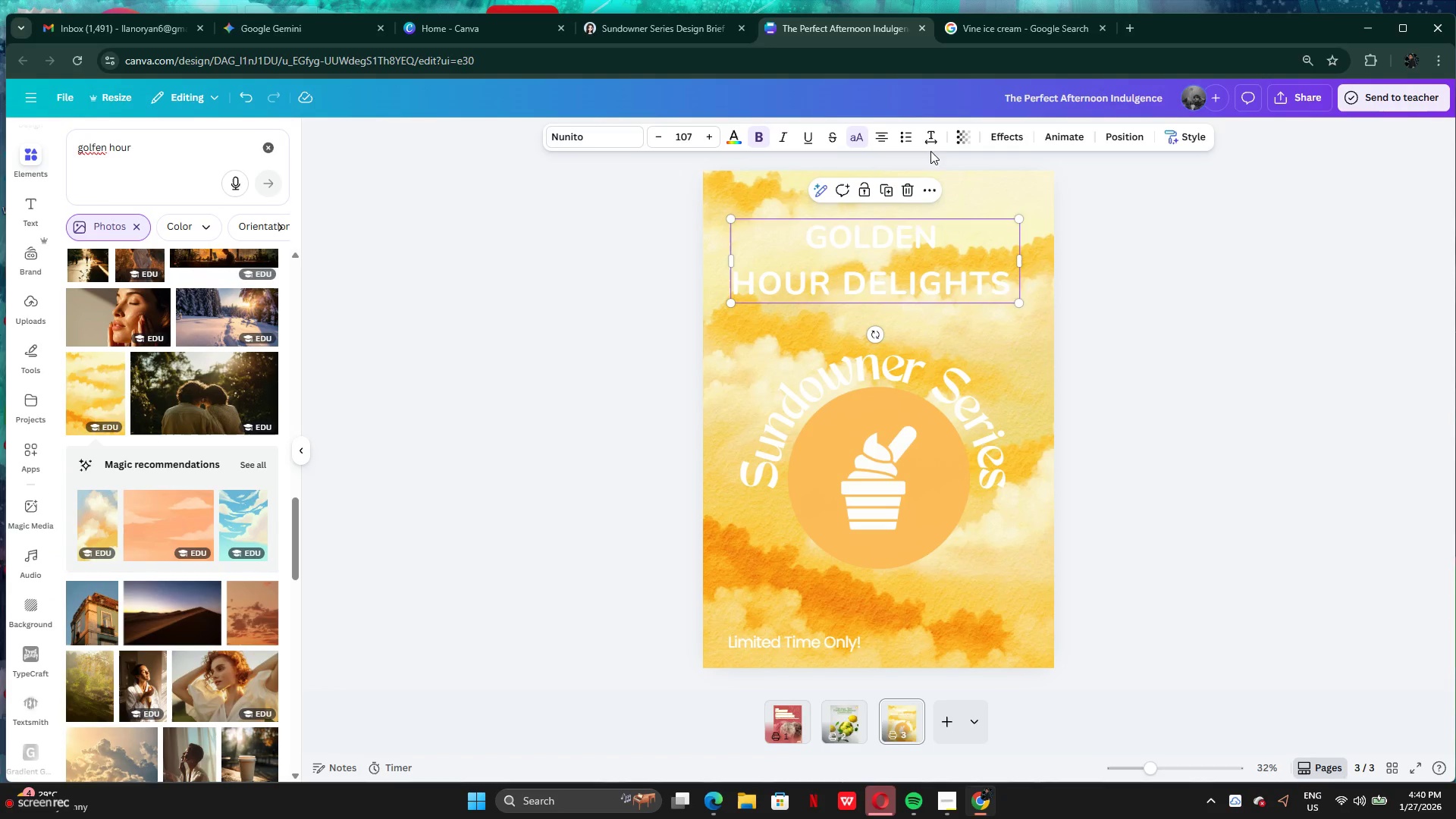 
left_click([927, 140])
 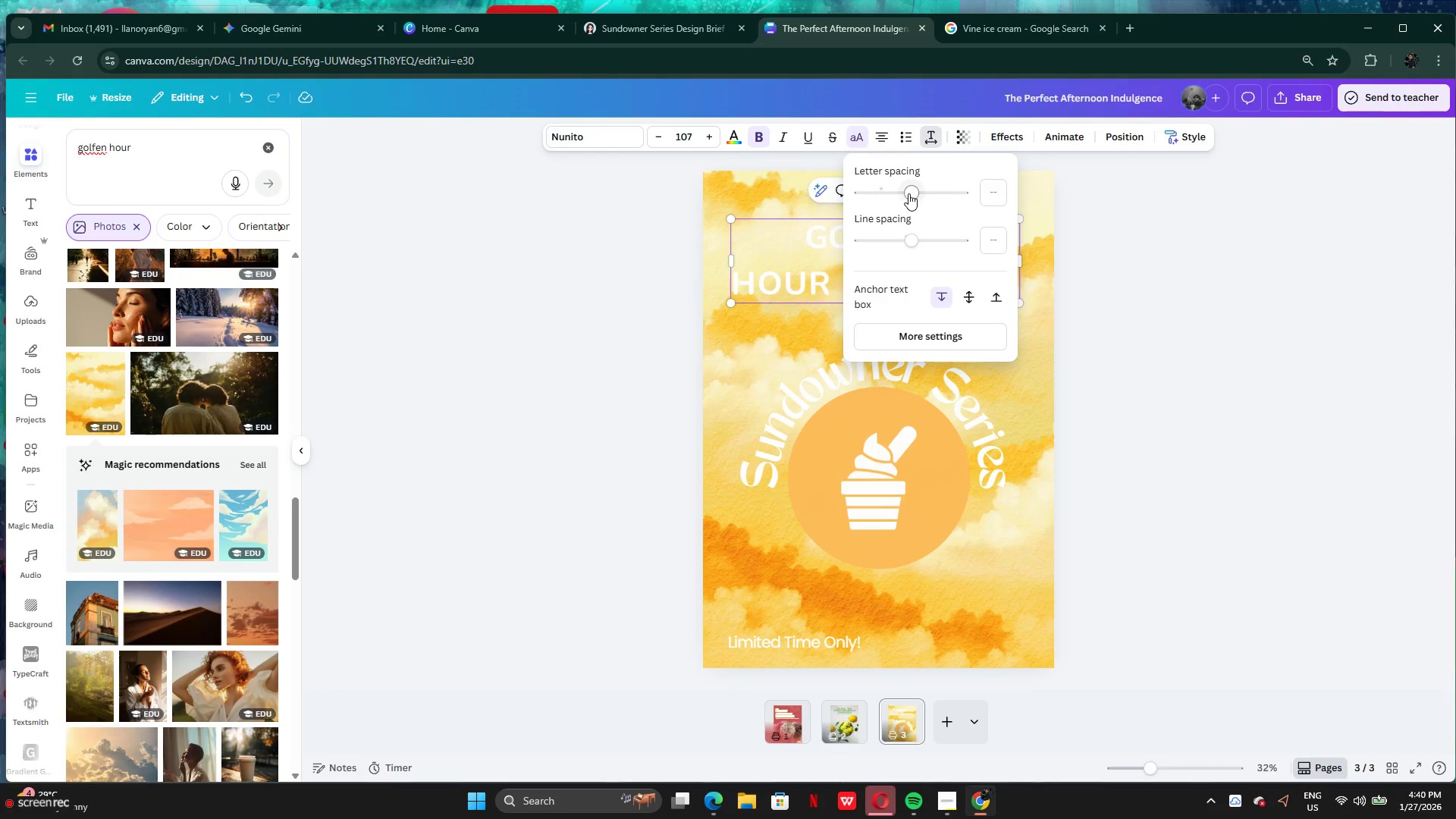 
left_click_drag(start_coordinate=[908, 193], to_coordinate=[869, 209])
 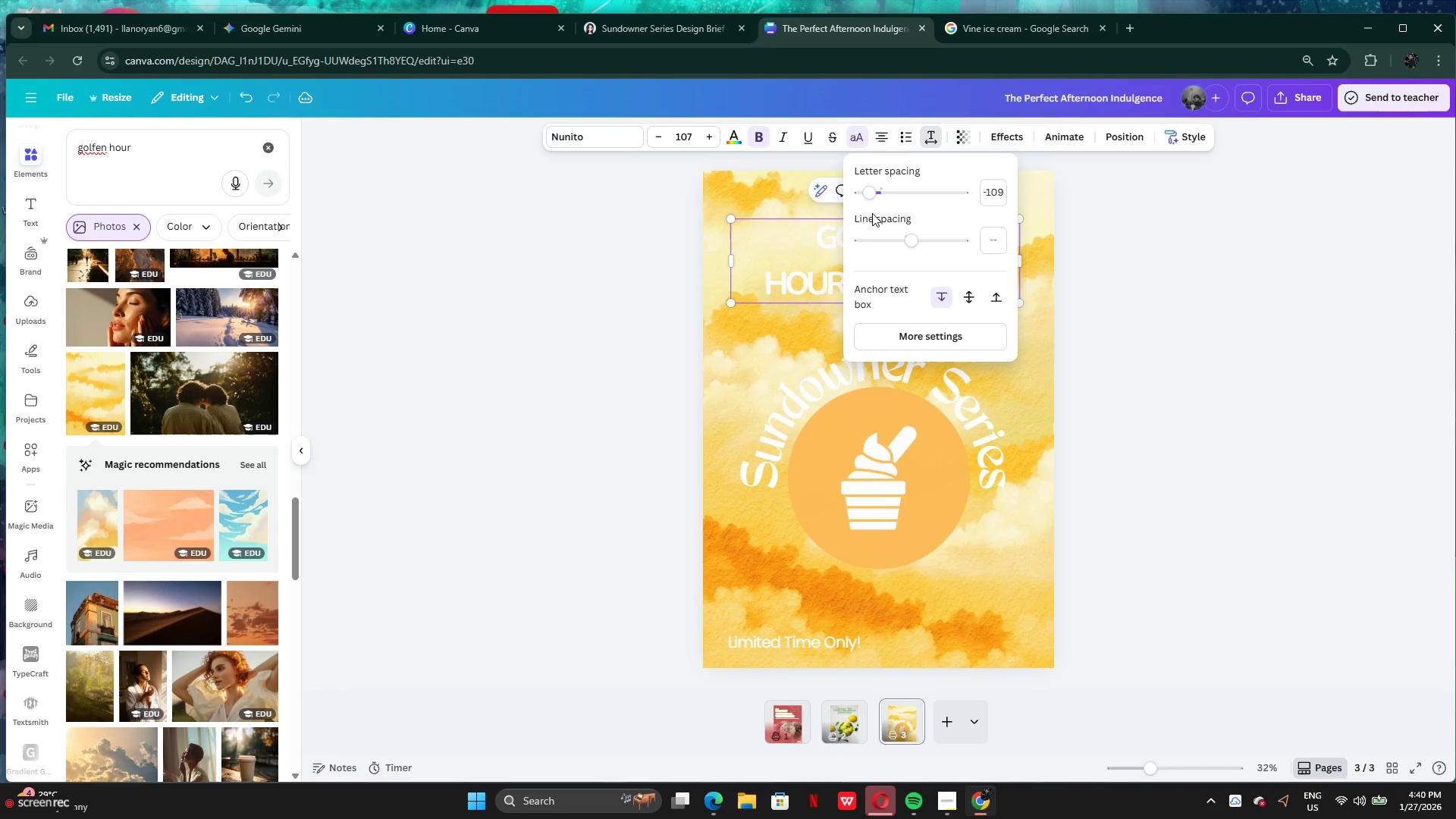 
key(Control+Z)
 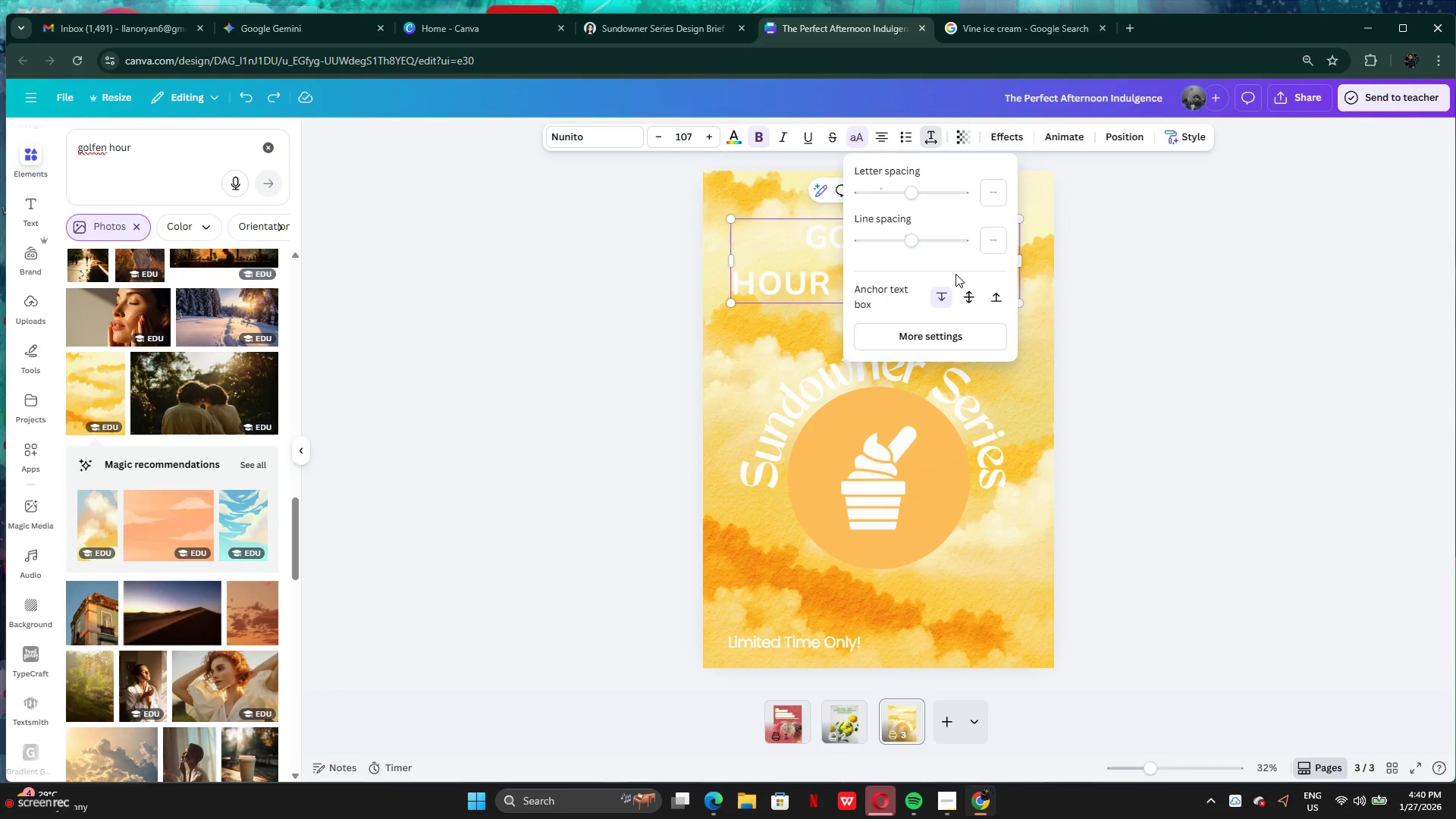 
key(Control+Z)
 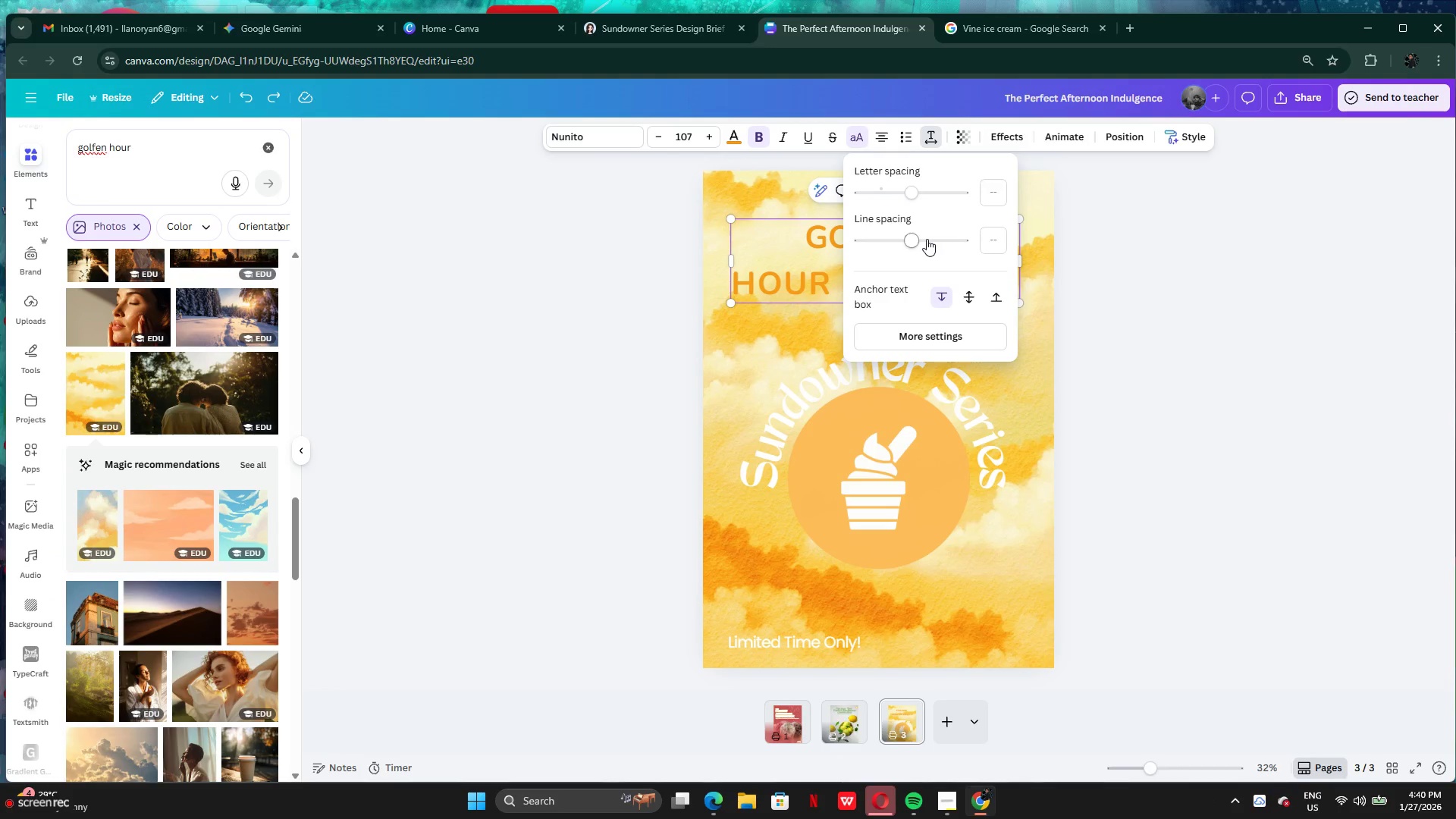 
key(Control+Y)
 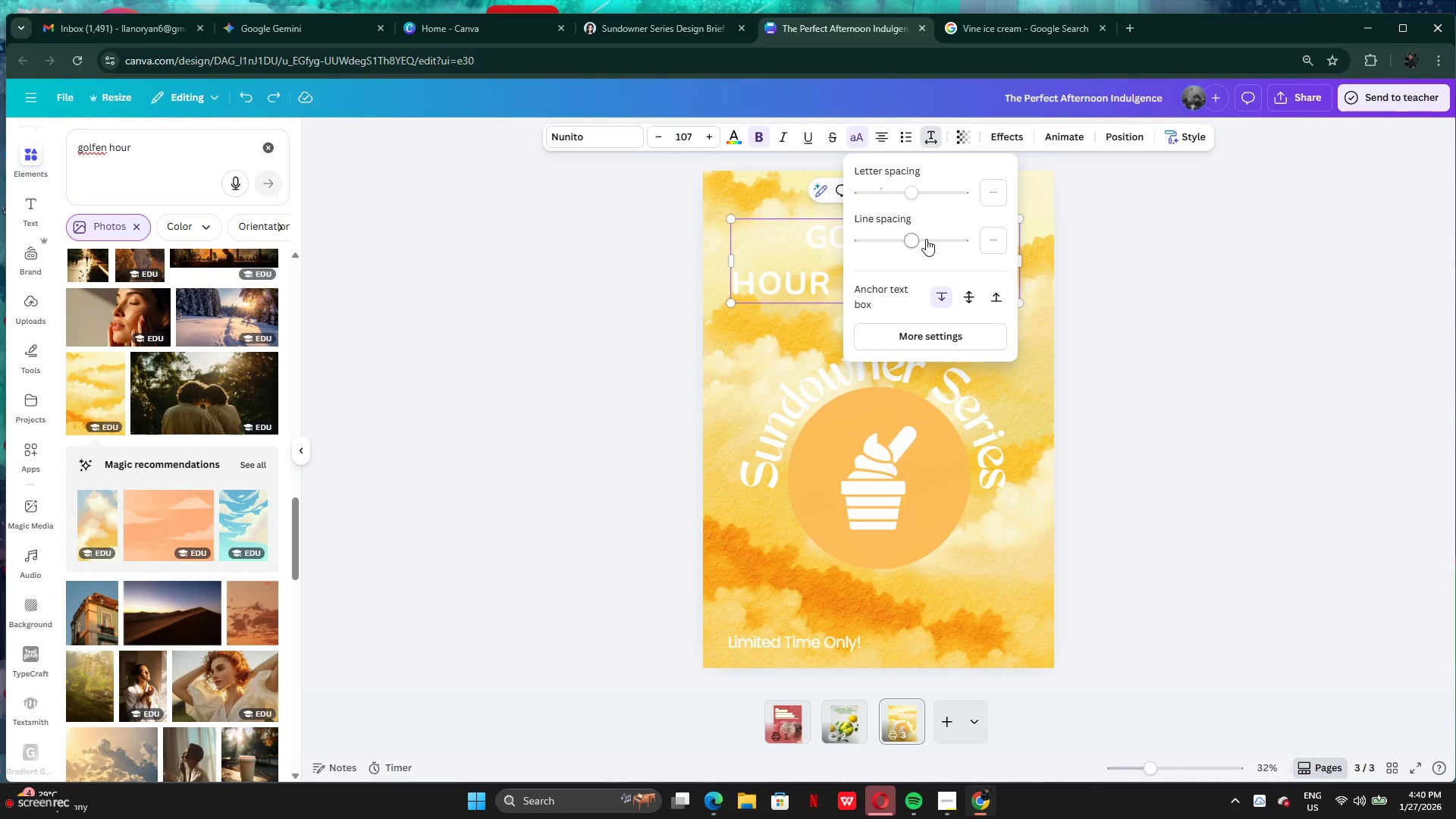 
left_click_drag(start_coordinate=[920, 240], to_coordinate=[880, 237])
 